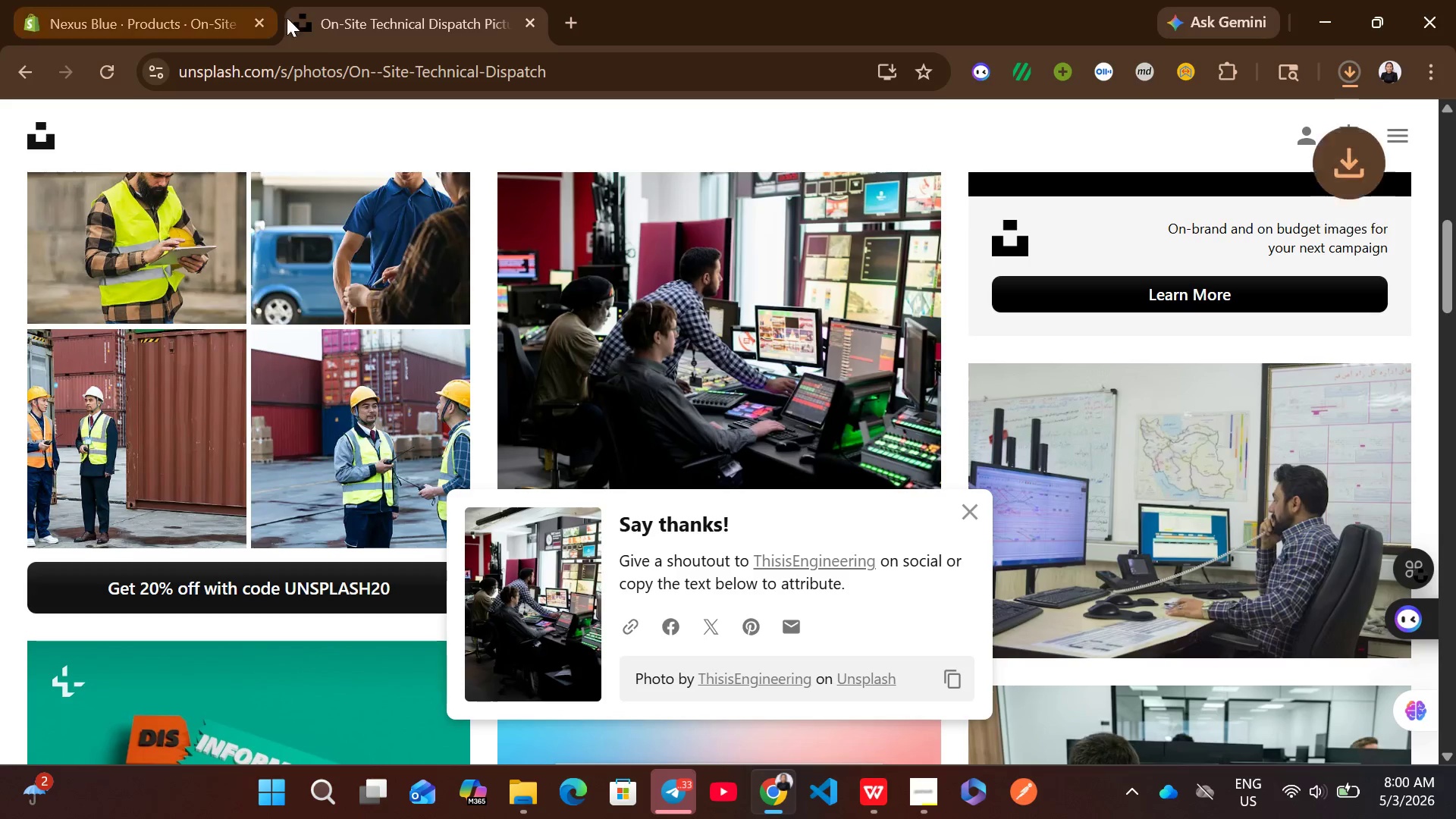 
left_click([123, 0])
 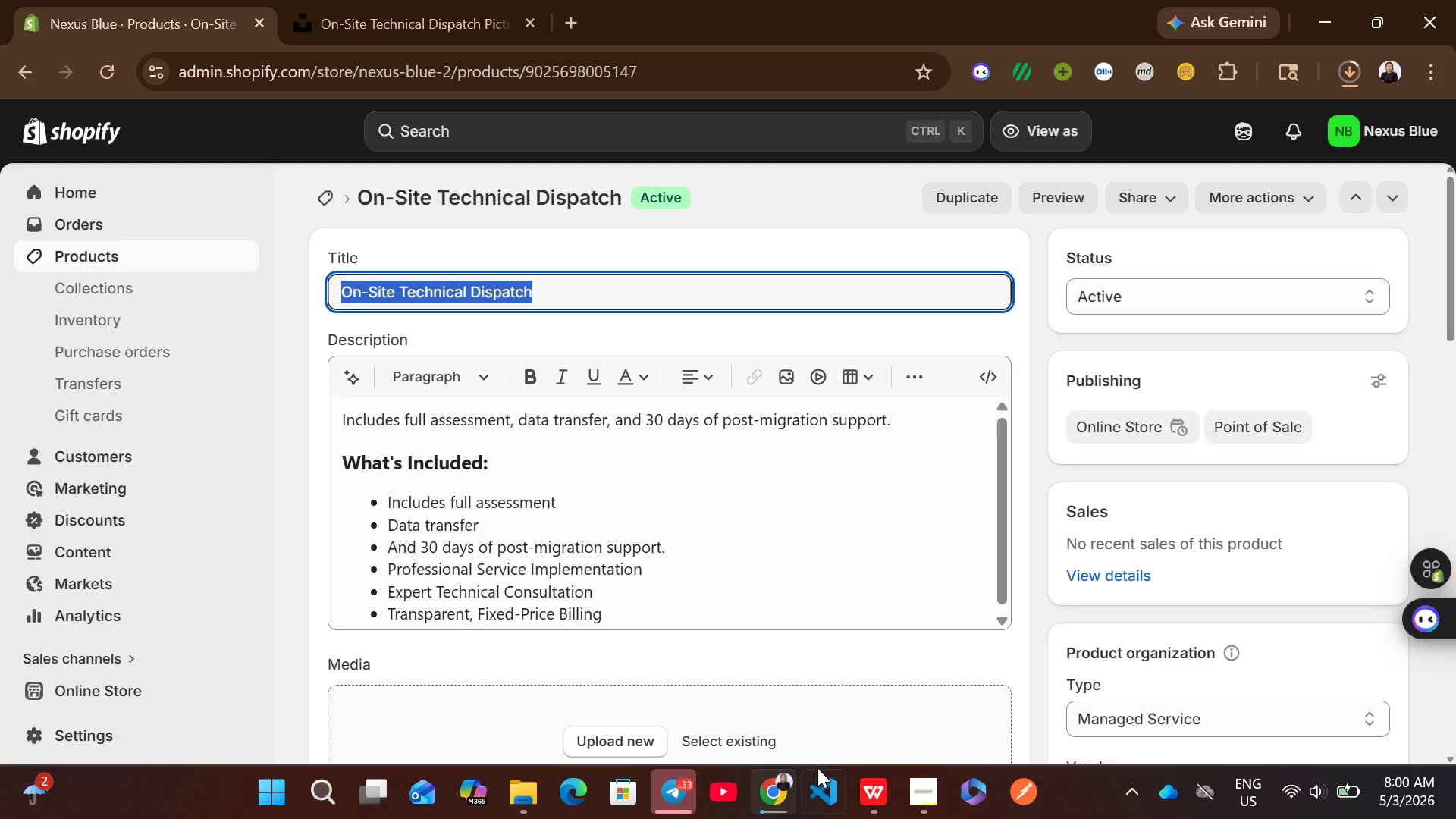 
left_click([864, 791])
 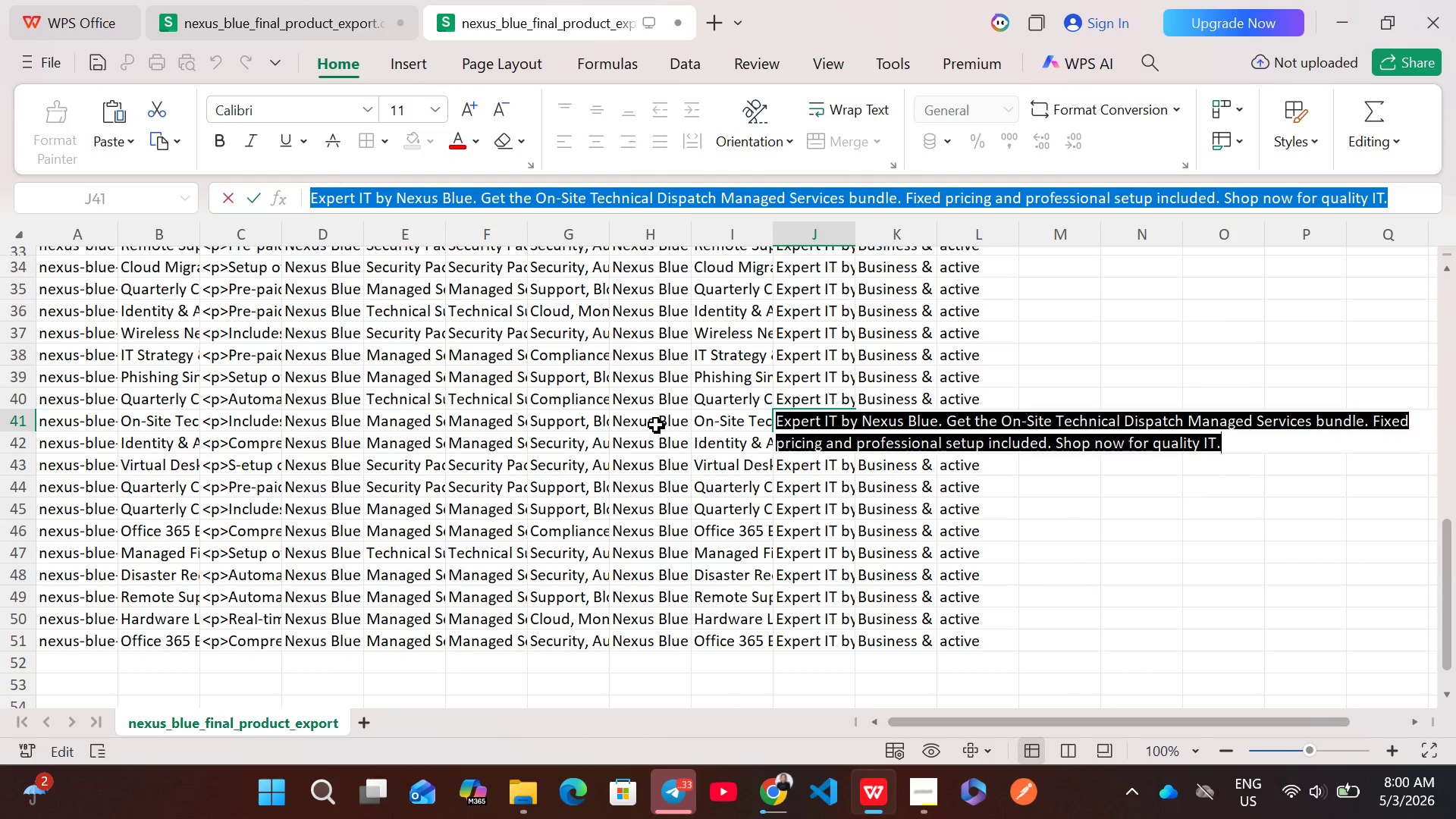 
double_click([656, 422])
 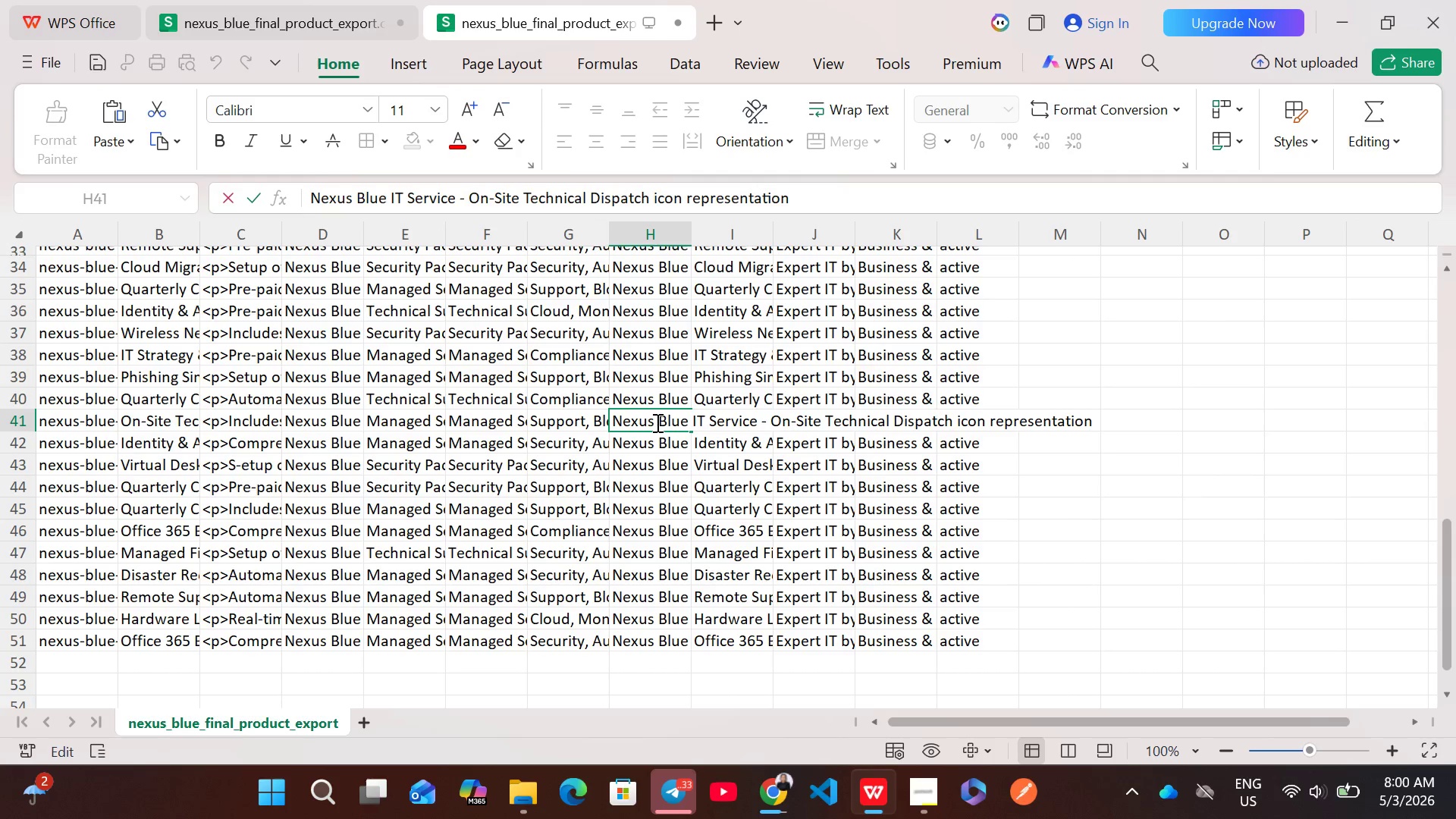 
key(Control+A)
 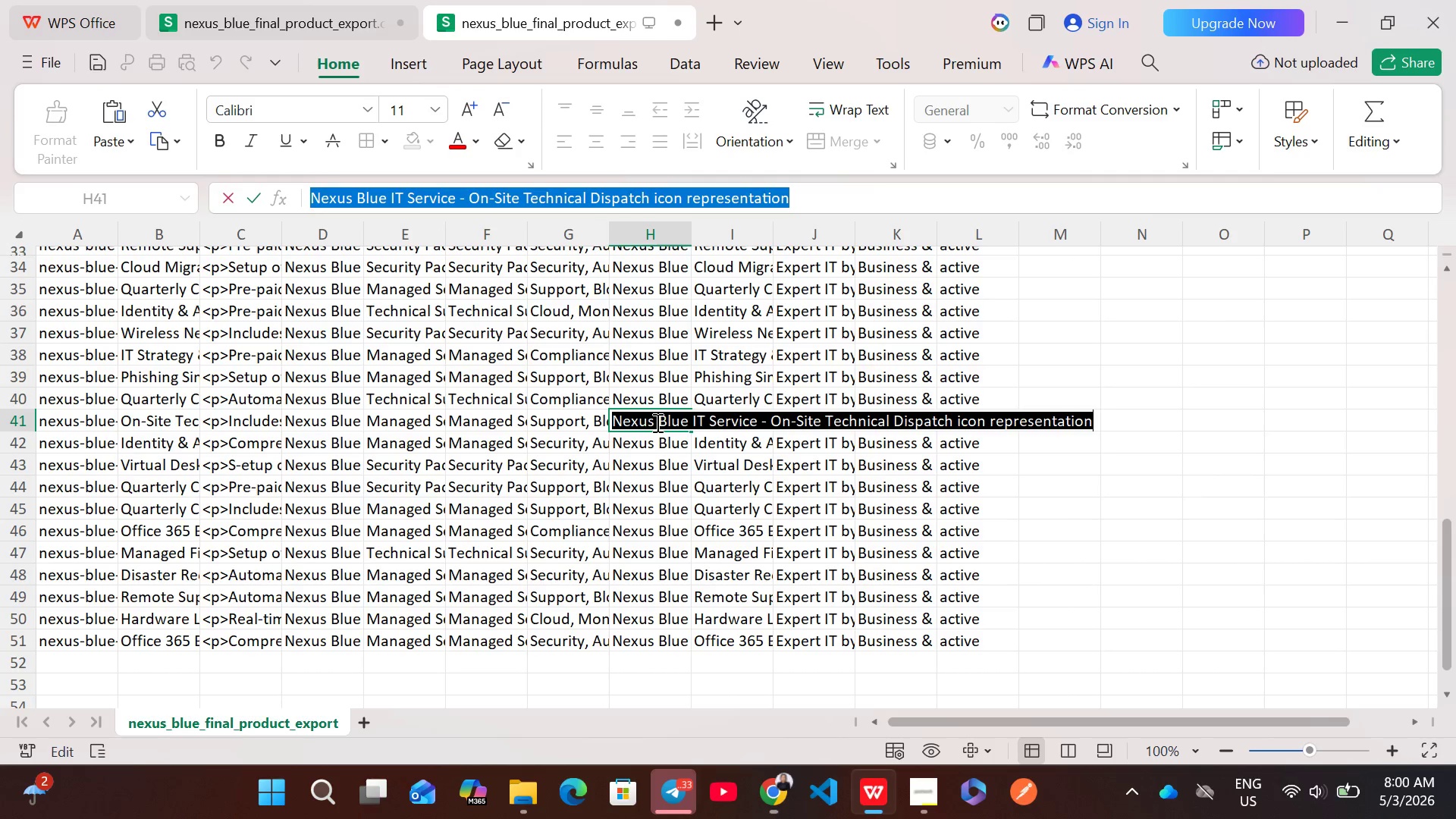 
key(Control+C)
 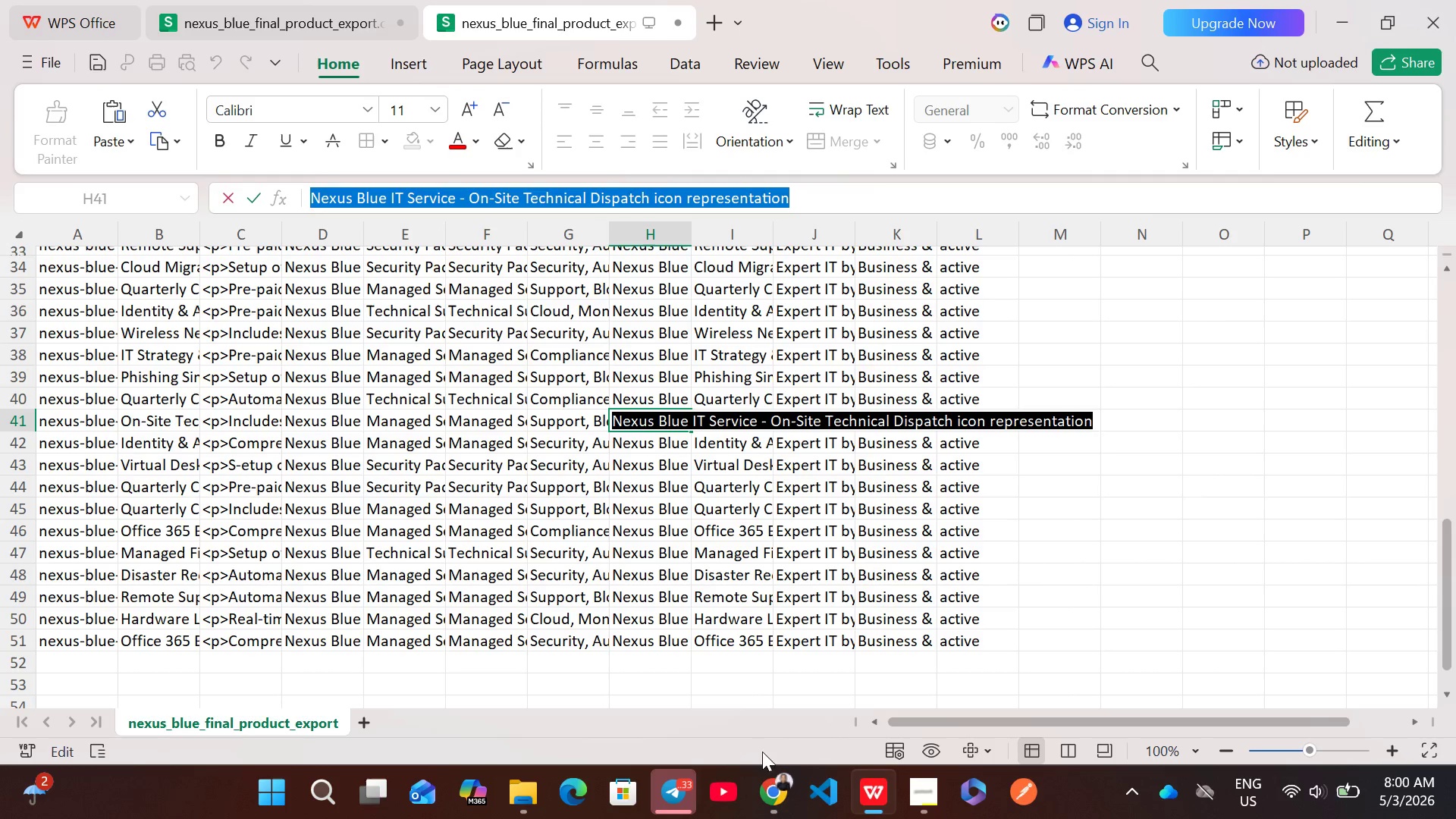 
left_click([773, 777])
 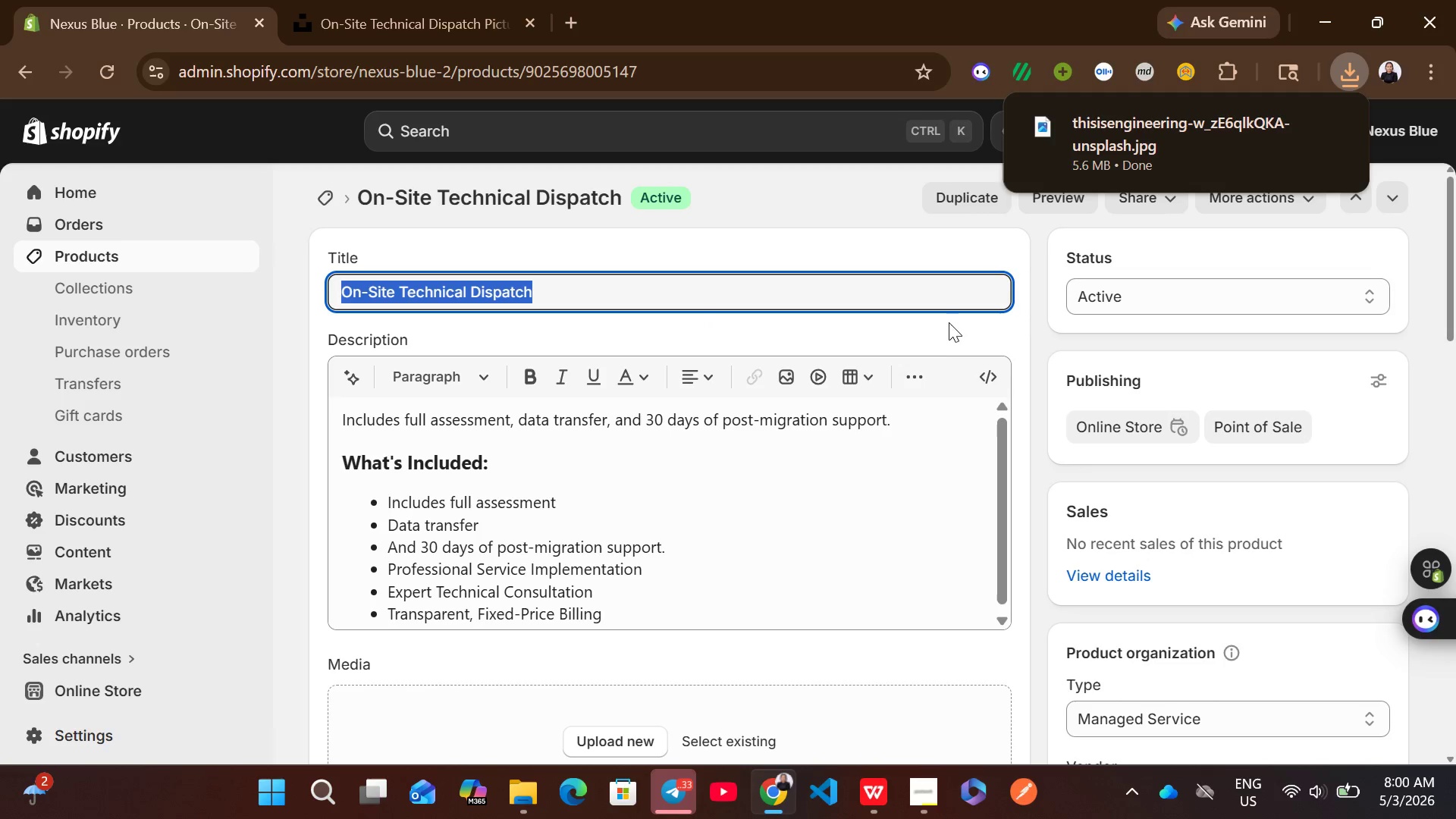 
mouse_move([825, 457])
 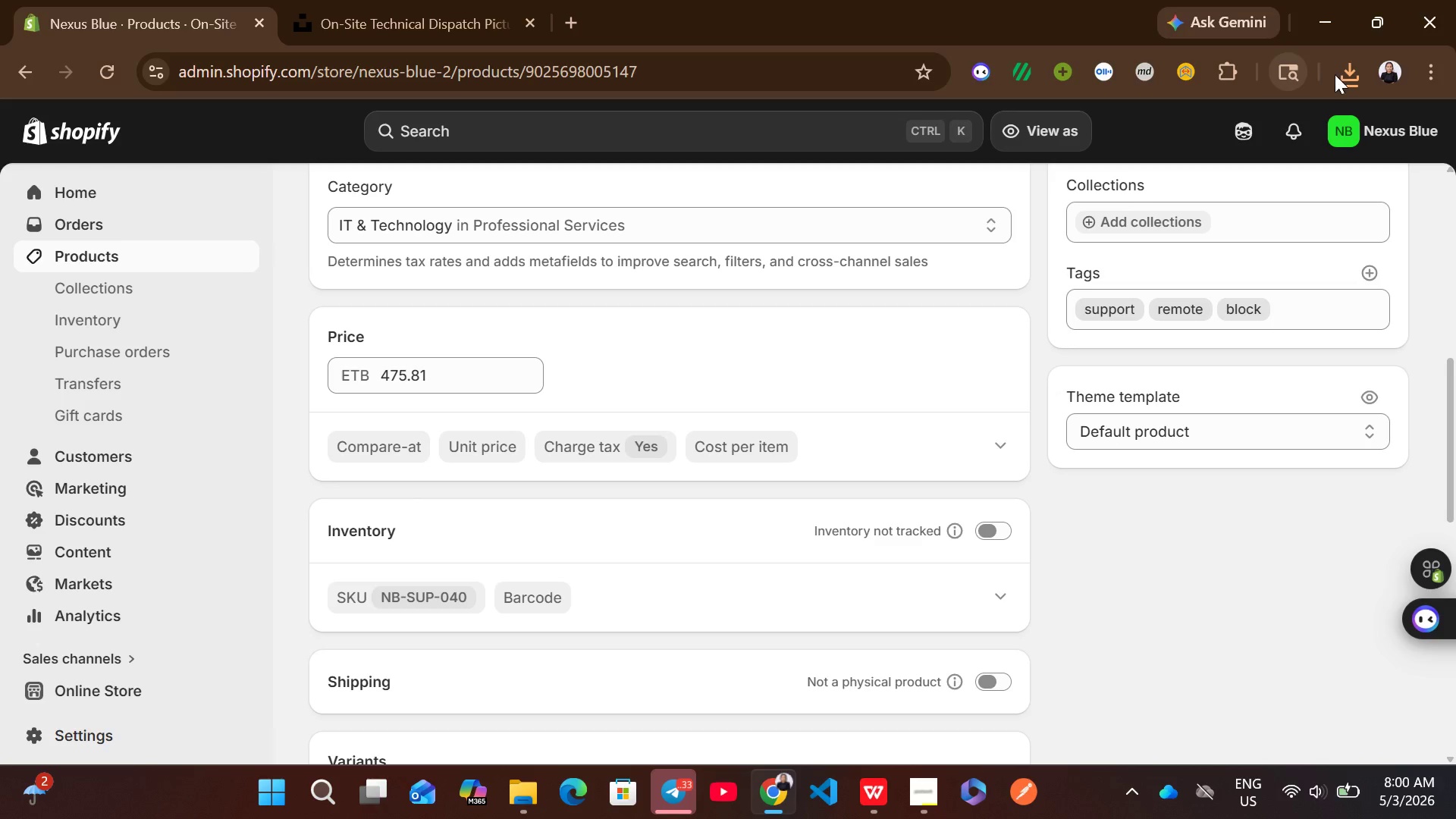 
left_click([1337, 75])
 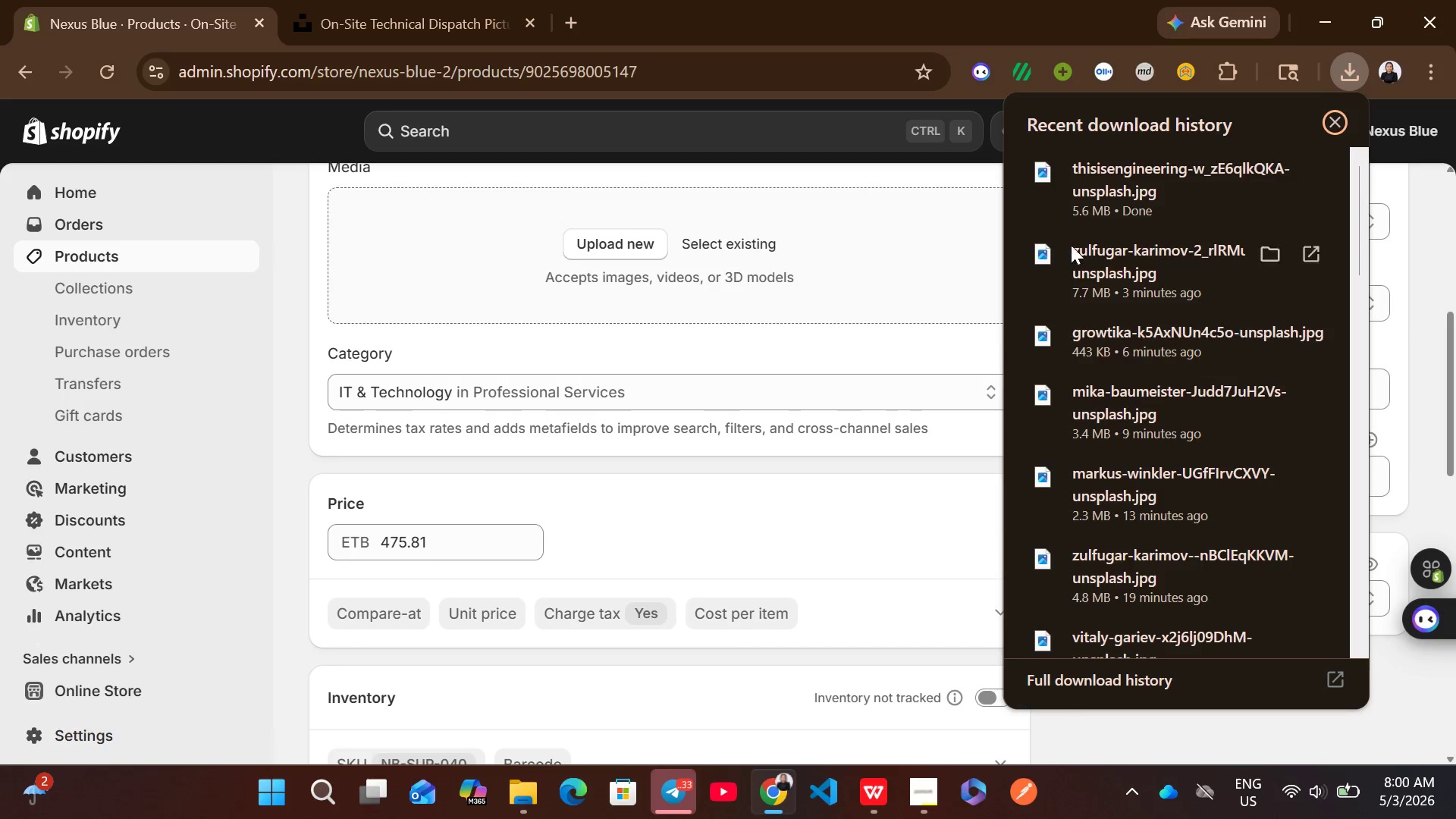 
left_click_drag(start_coordinate=[1145, 196], to_coordinate=[809, 229])
 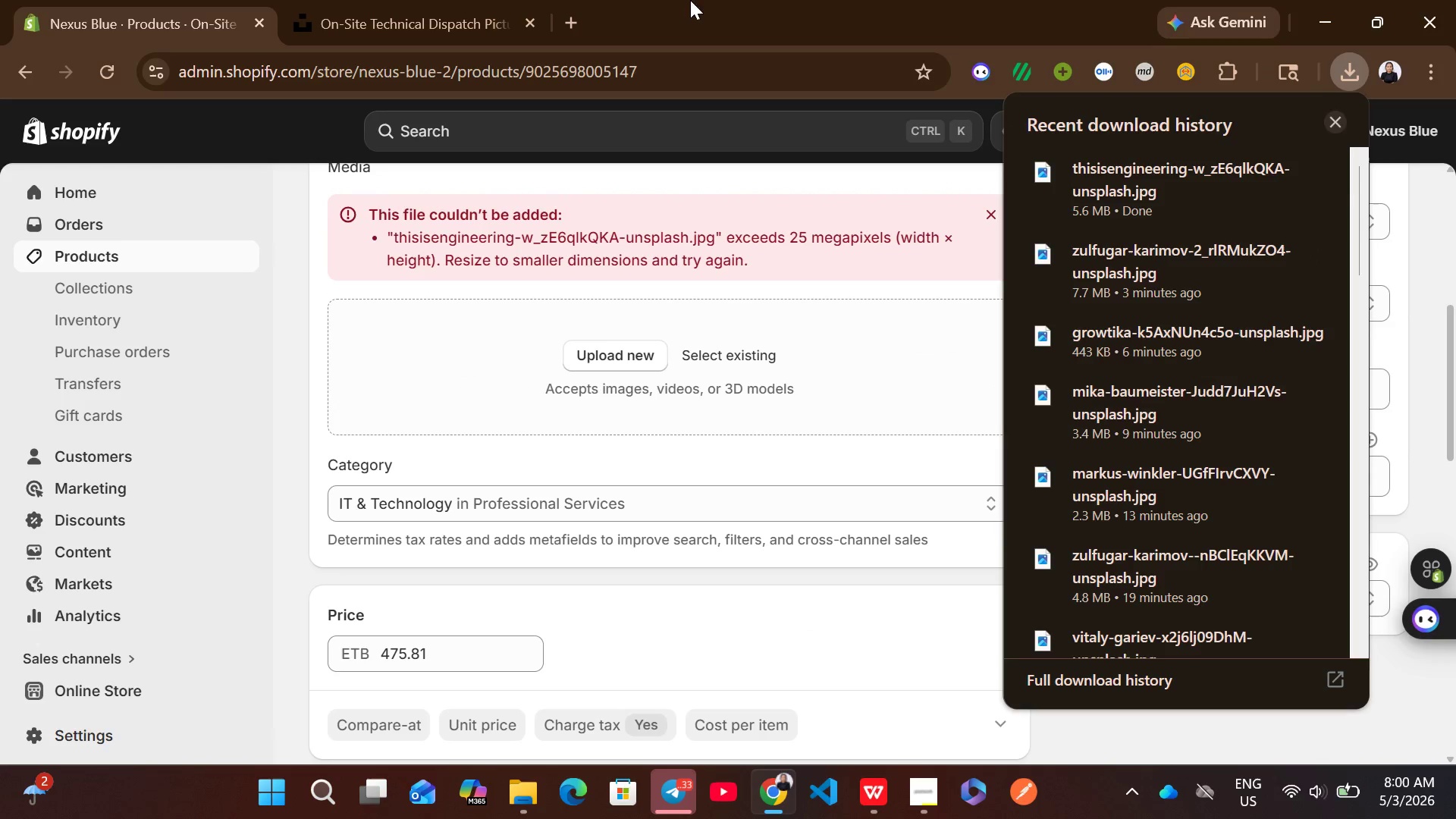 
left_click_drag(start_coordinate=[454, 0], to_coordinate=[1010, 512])
 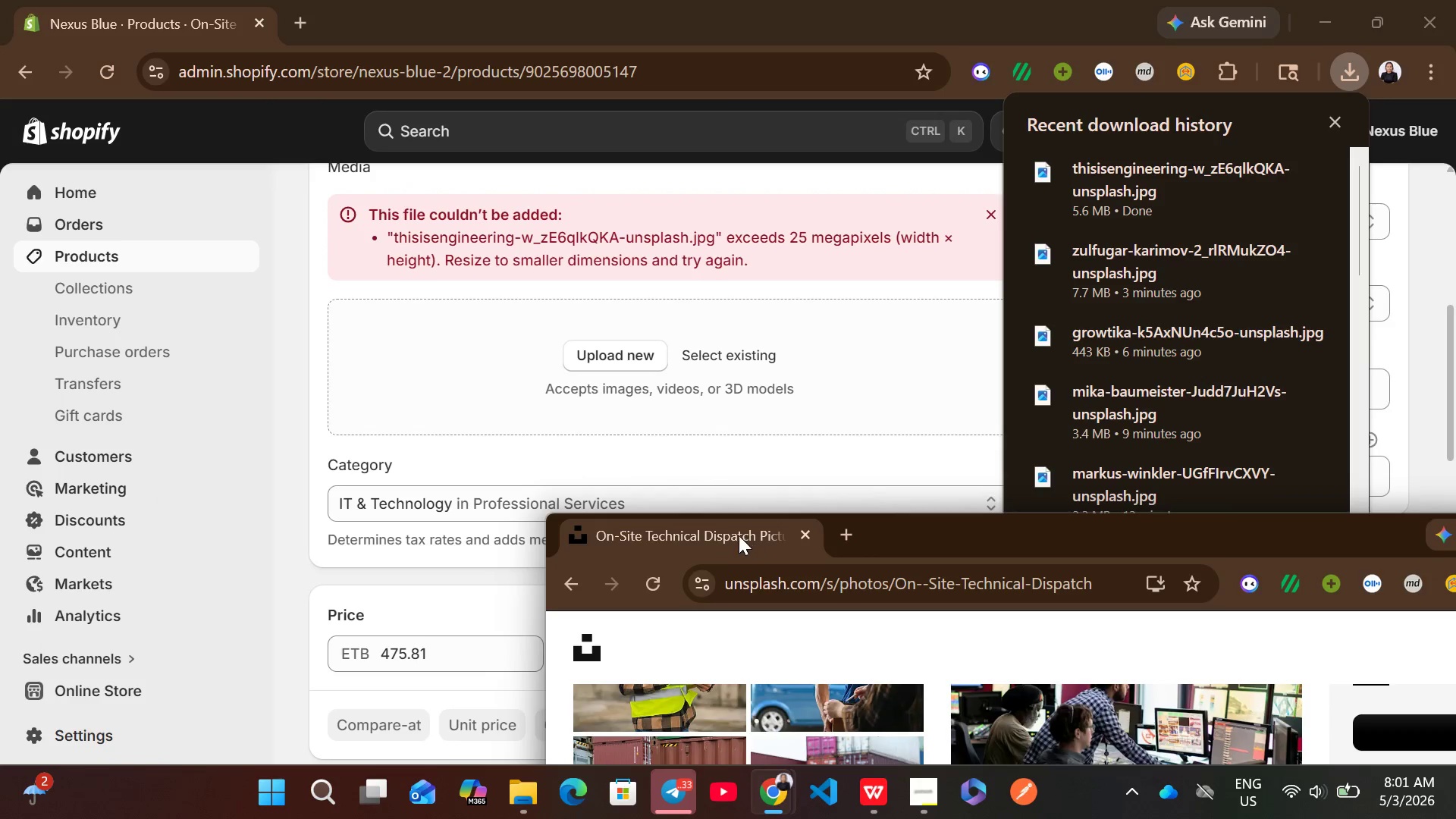 
left_click_drag(start_coordinate=[736, 533], to_coordinate=[509, 0])
 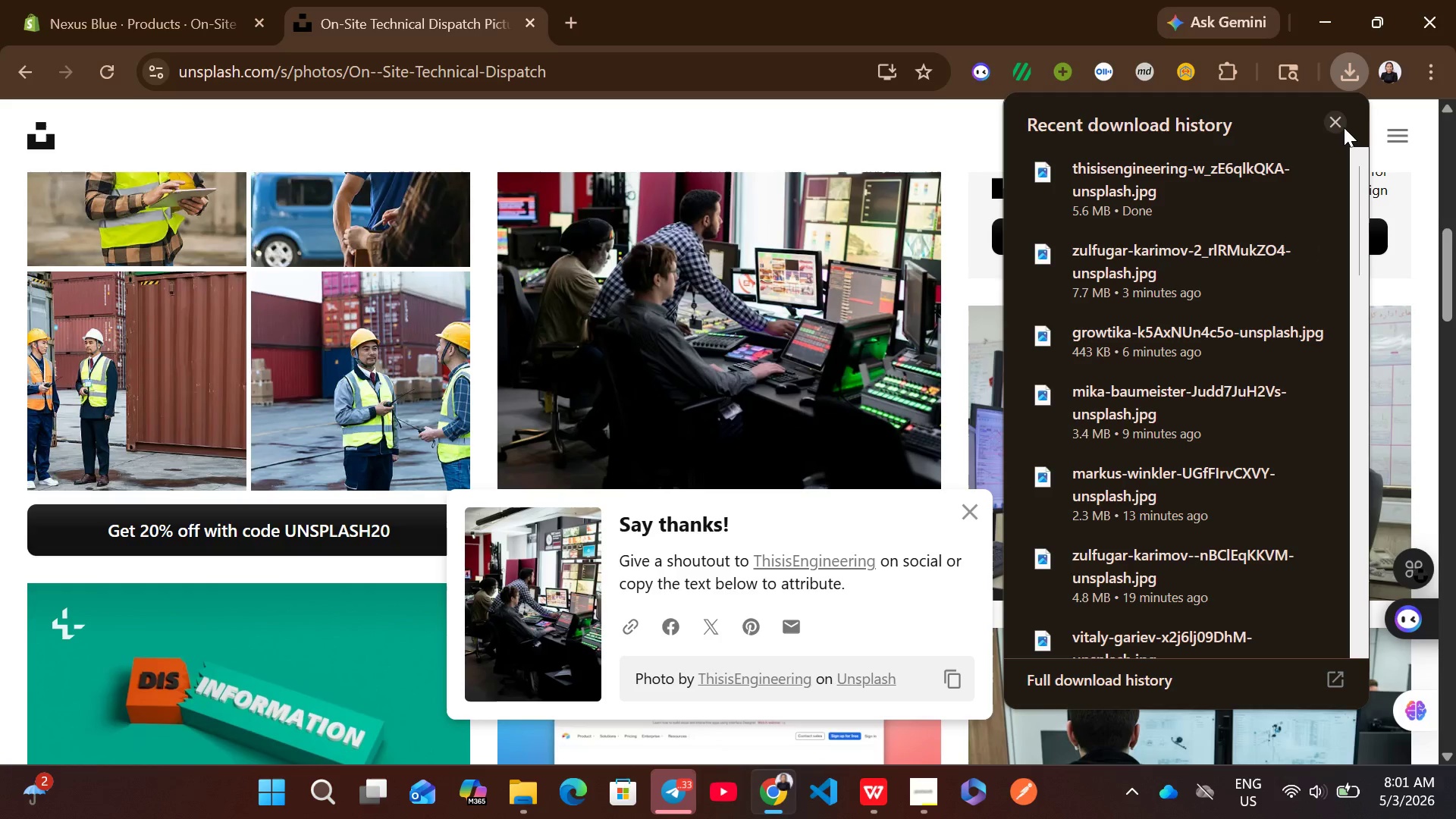 
left_click([1335, 120])
 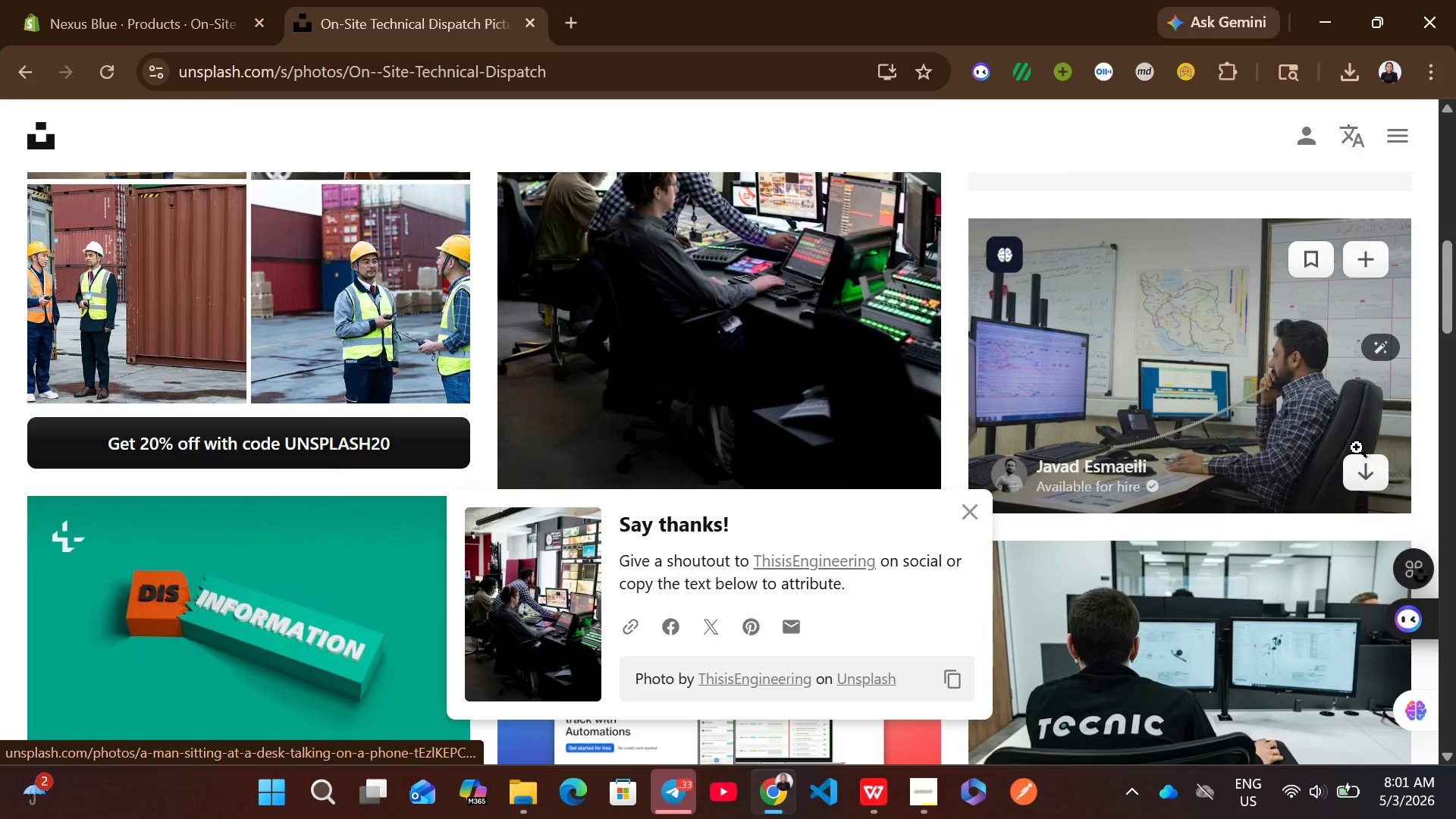 
left_click([1373, 479])
 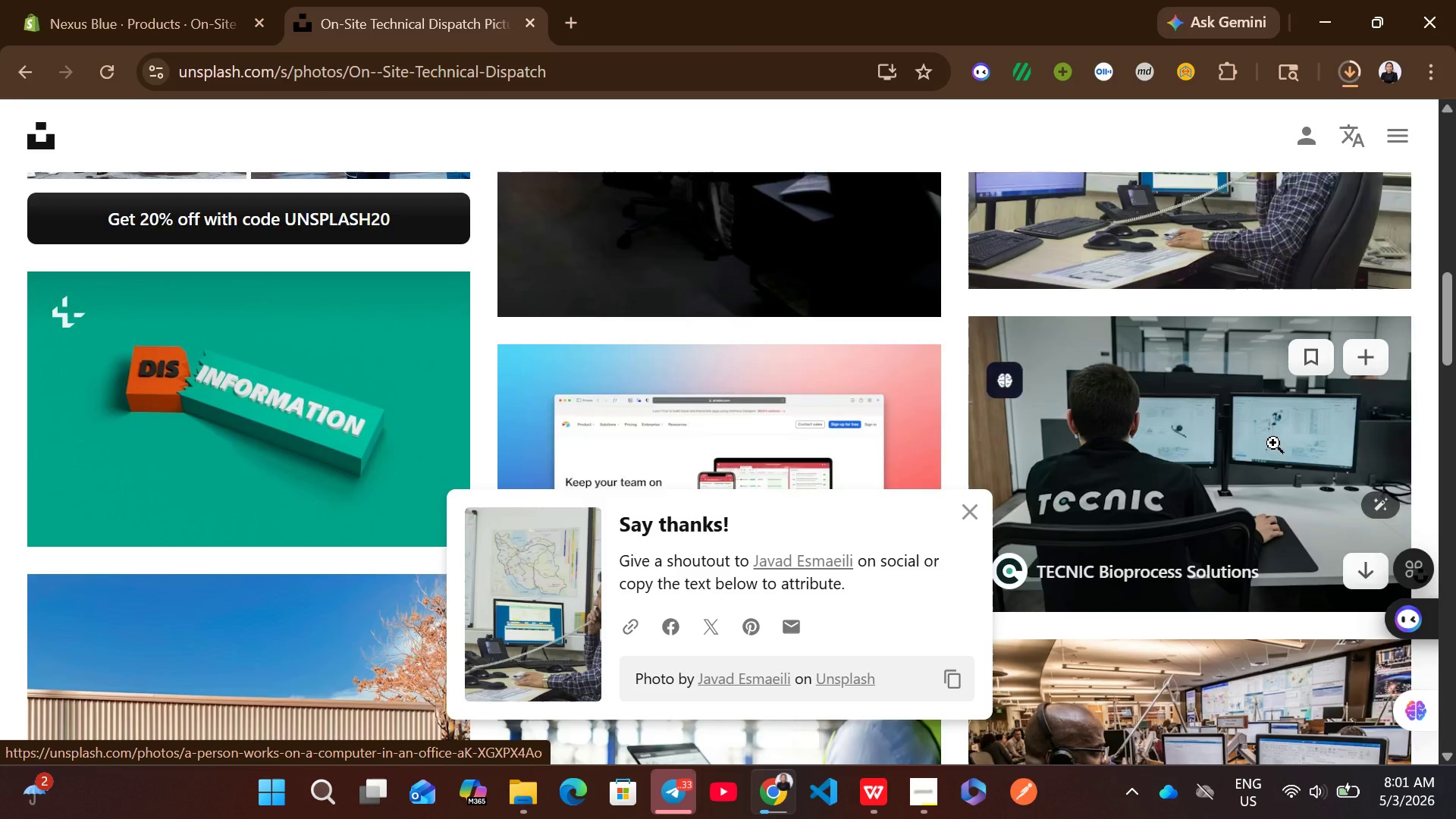 
left_click([1370, 533])
 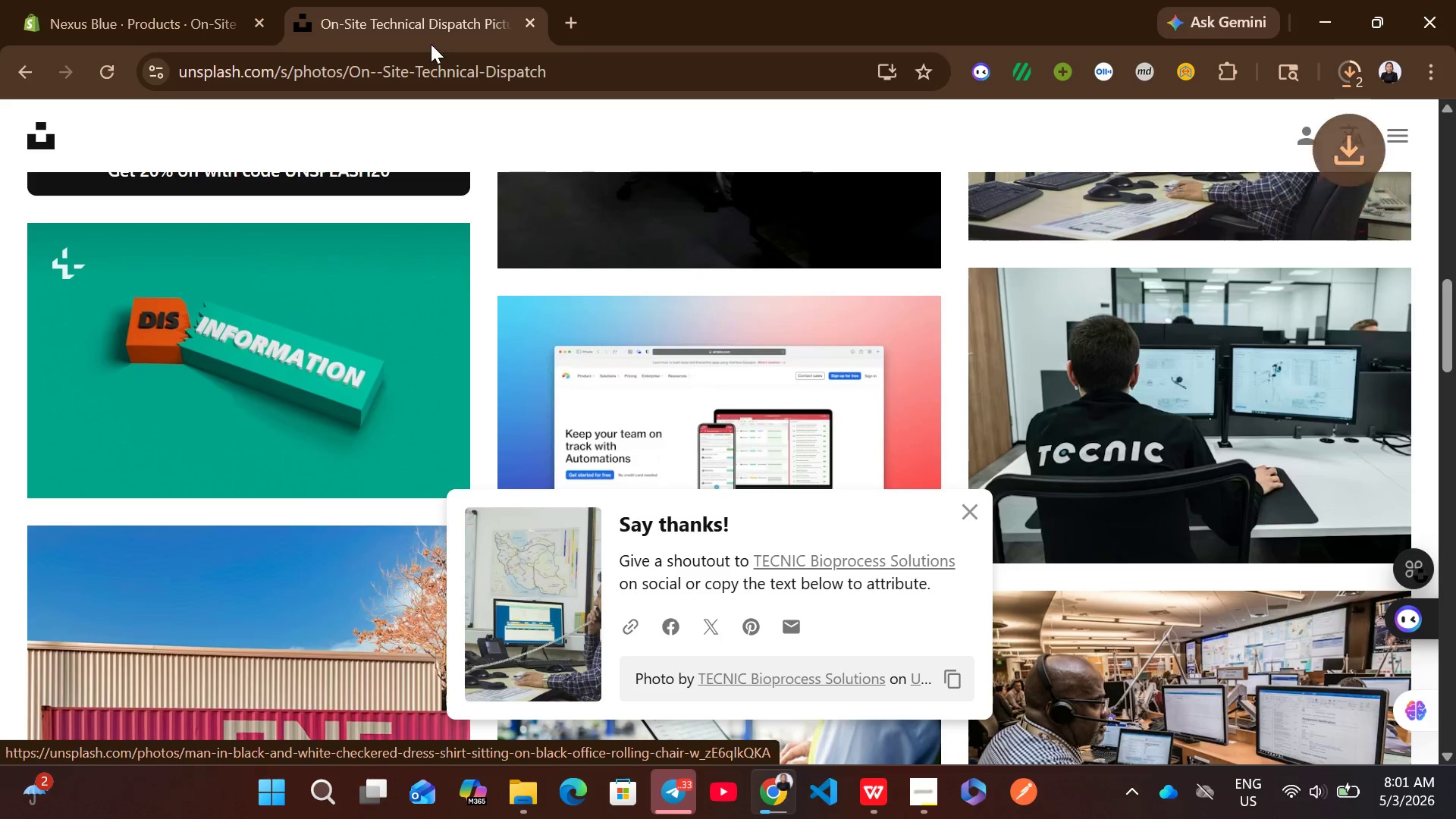 
left_click([102, 0])
 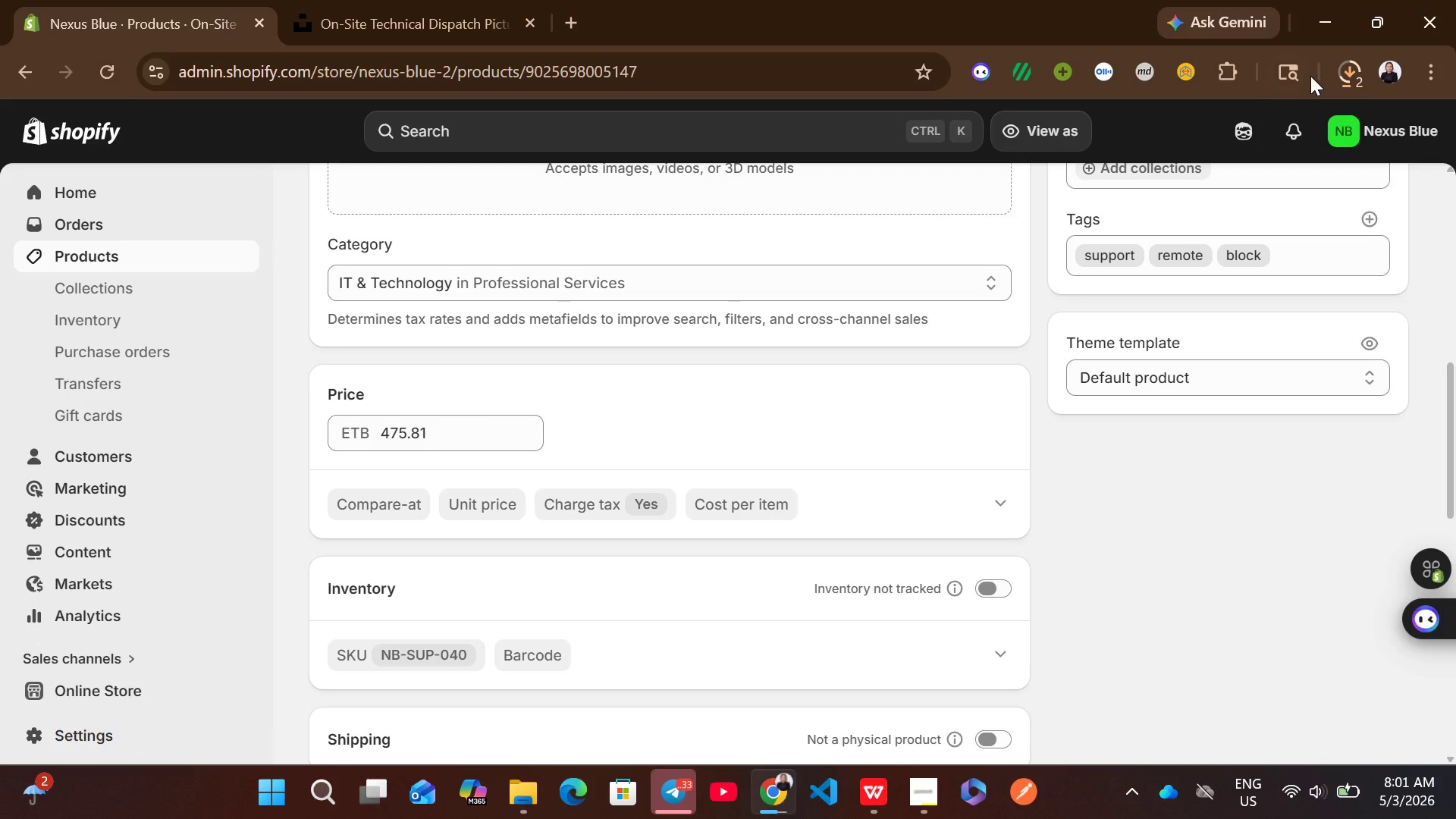 
left_click([1351, 71])
 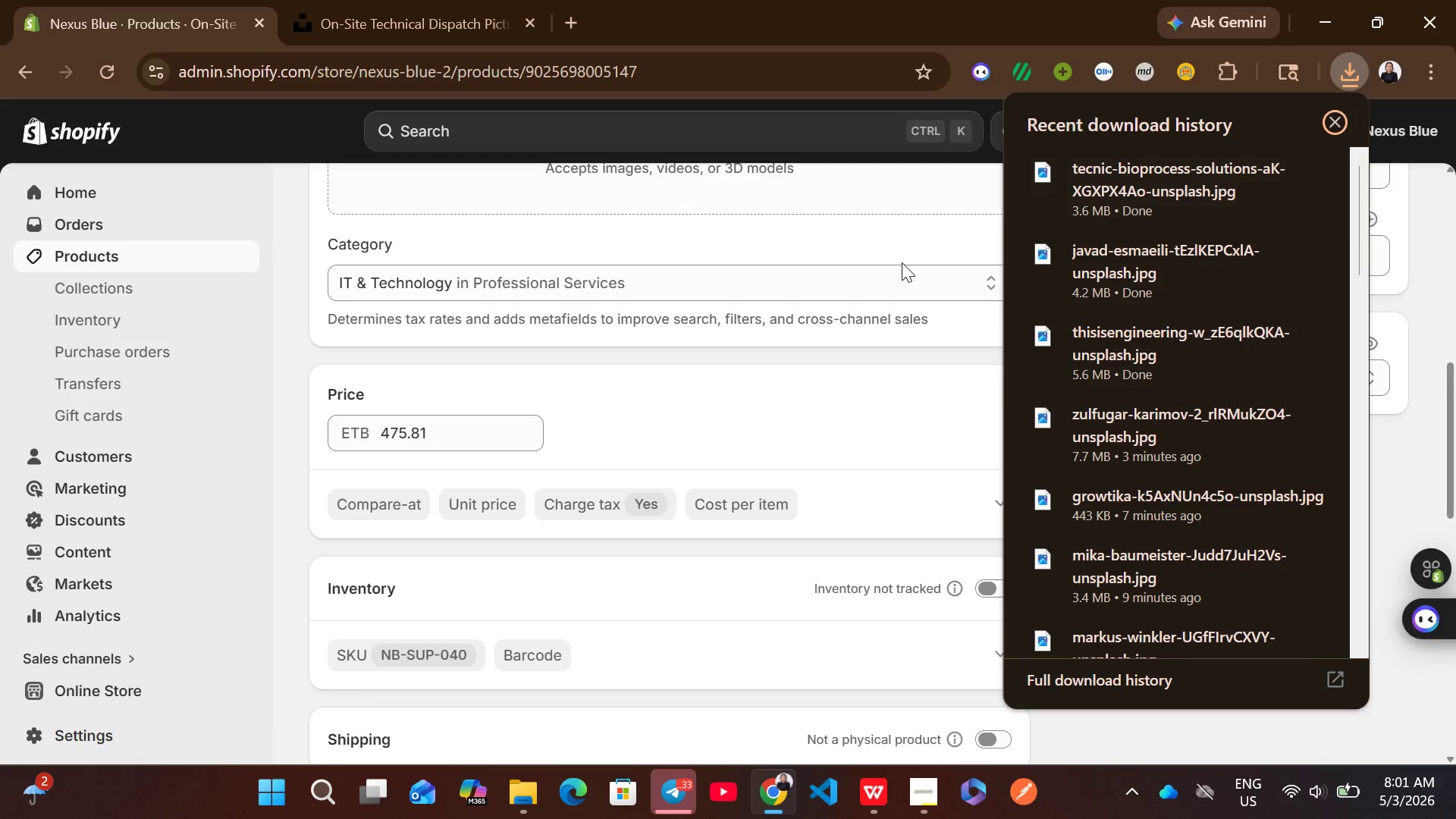 
left_click_drag(start_coordinate=[1129, 183], to_coordinate=[757, 273])
 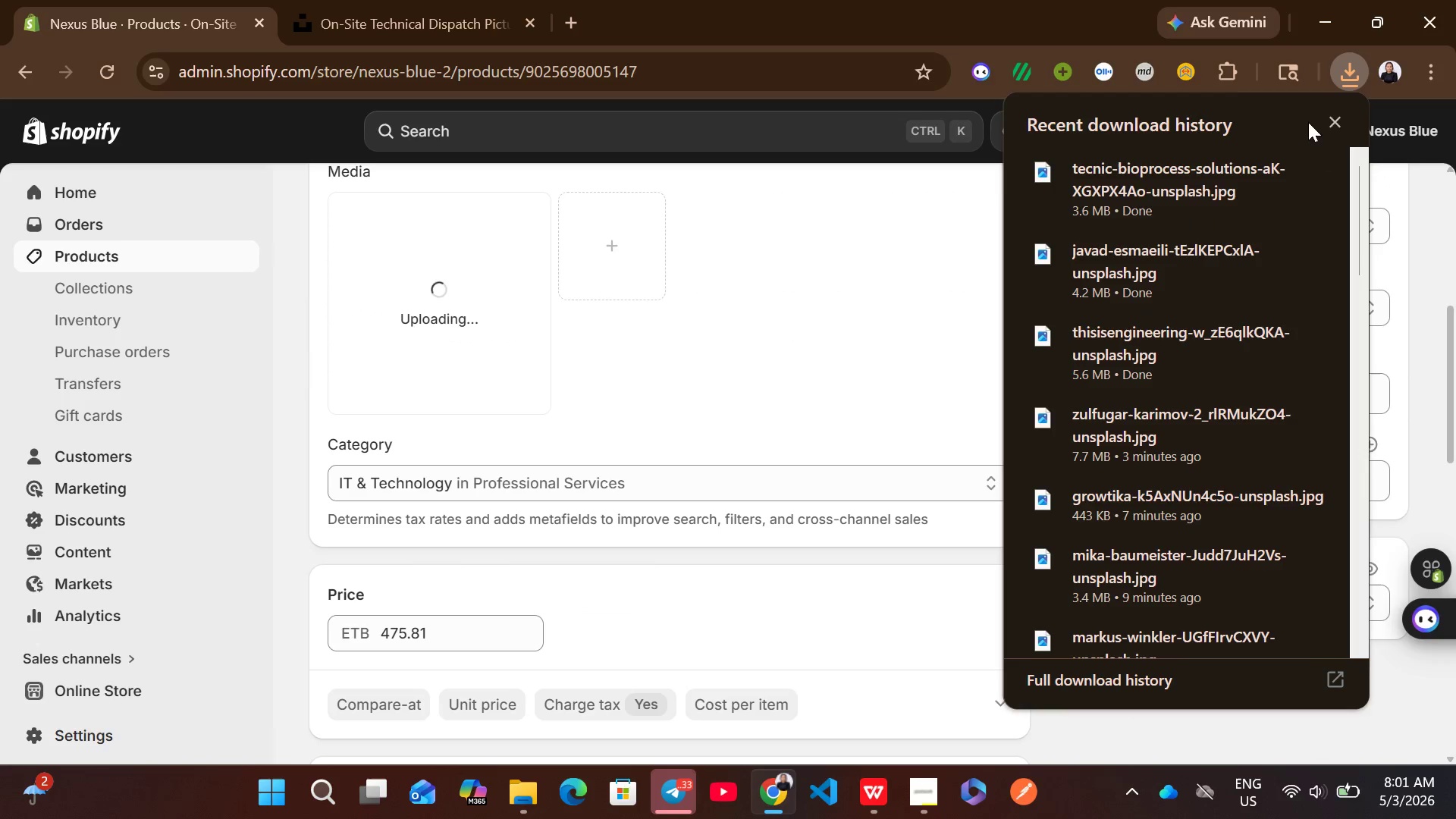 
left_click([1335, 127])
 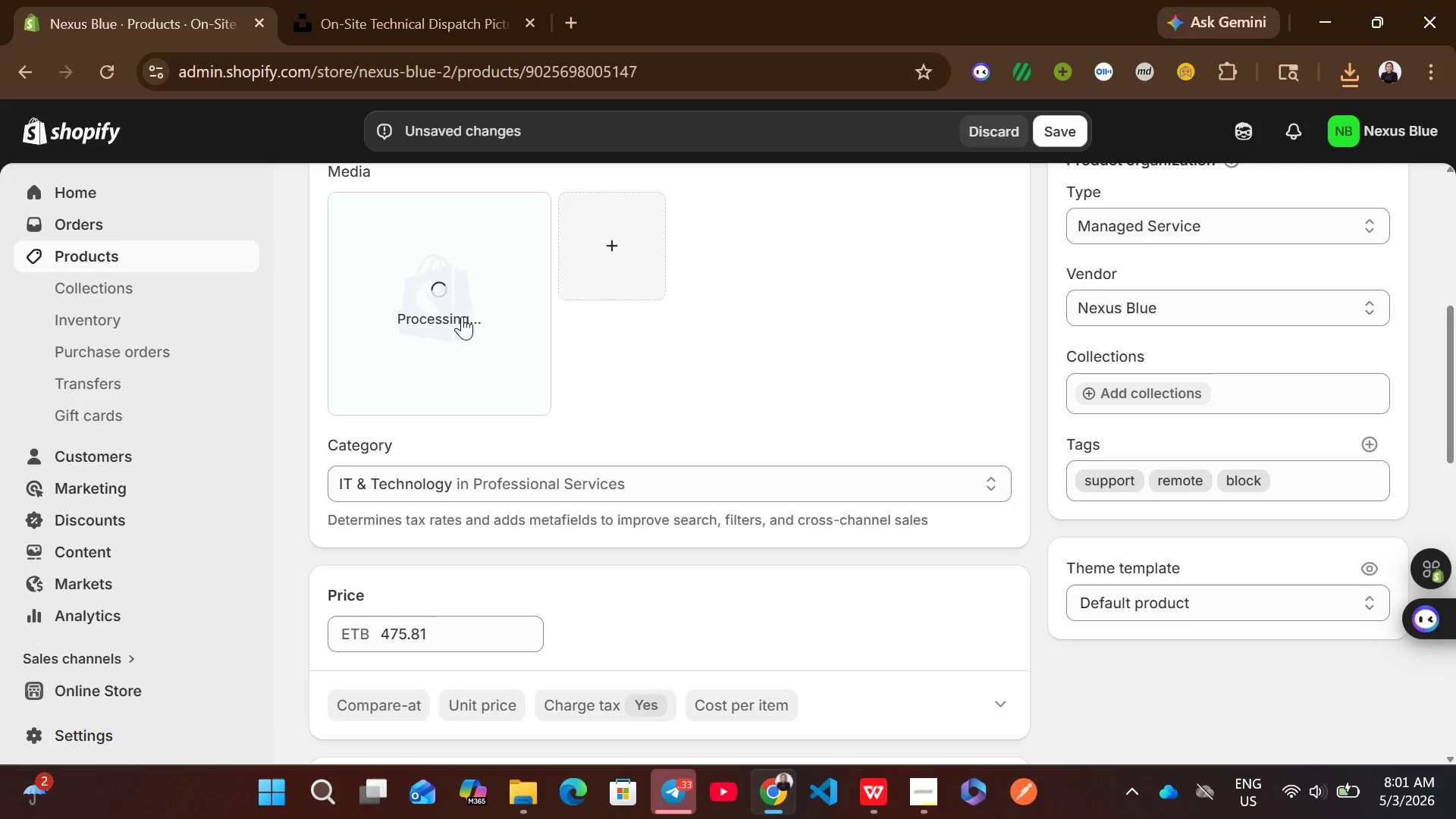 
wait(6.83)
 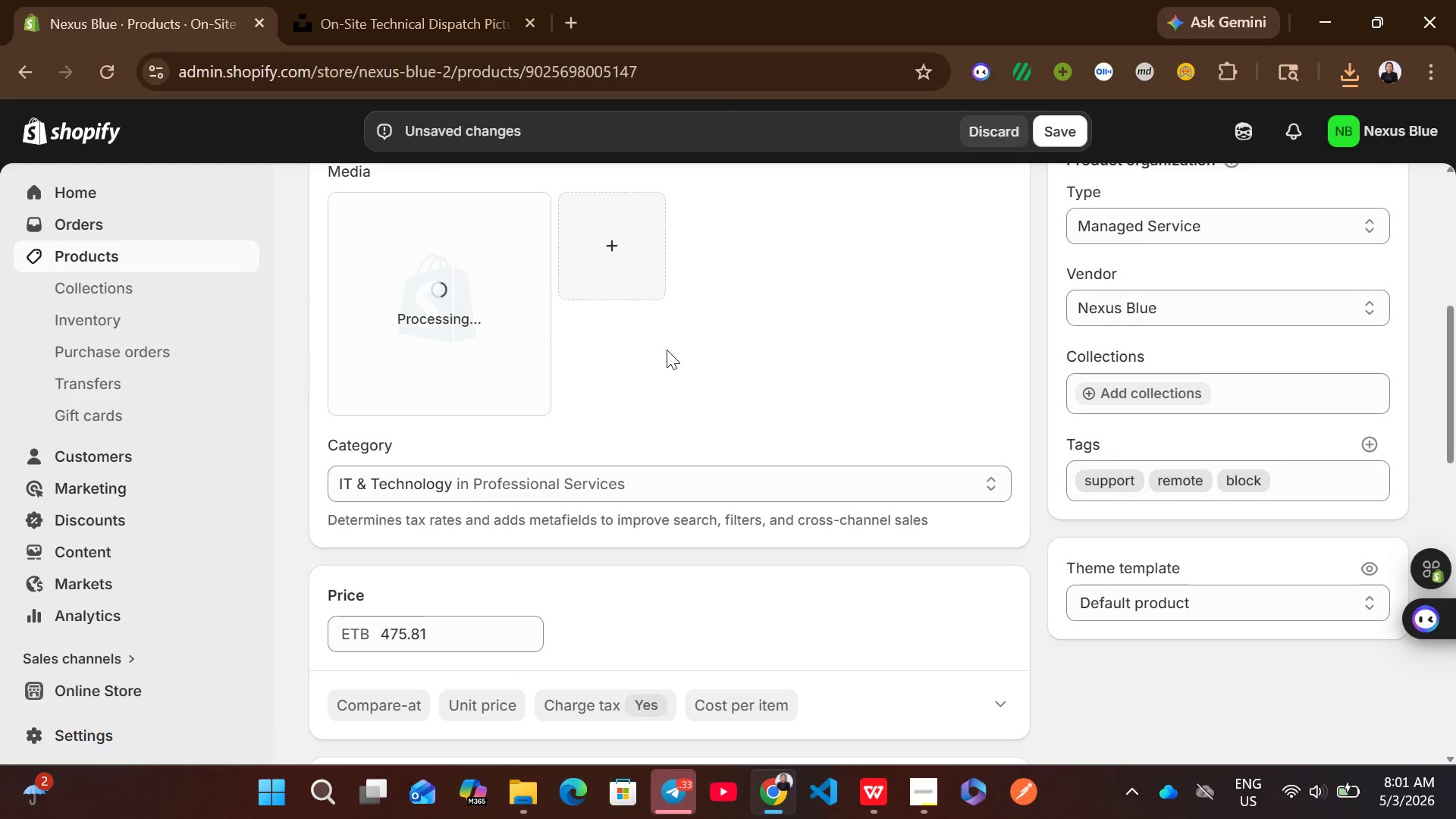 
left_click([462, 316])
 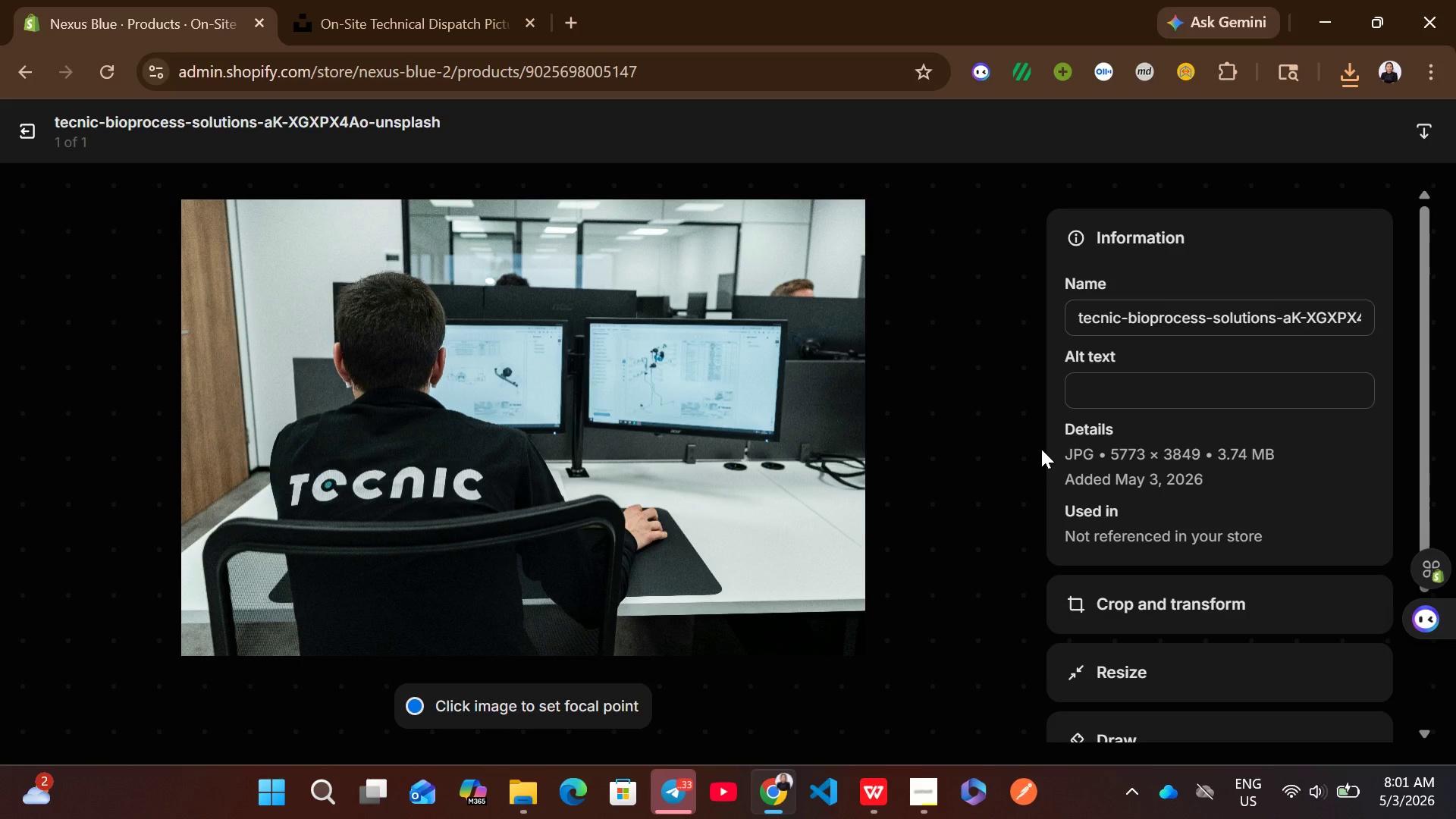 
wait(7.92)
 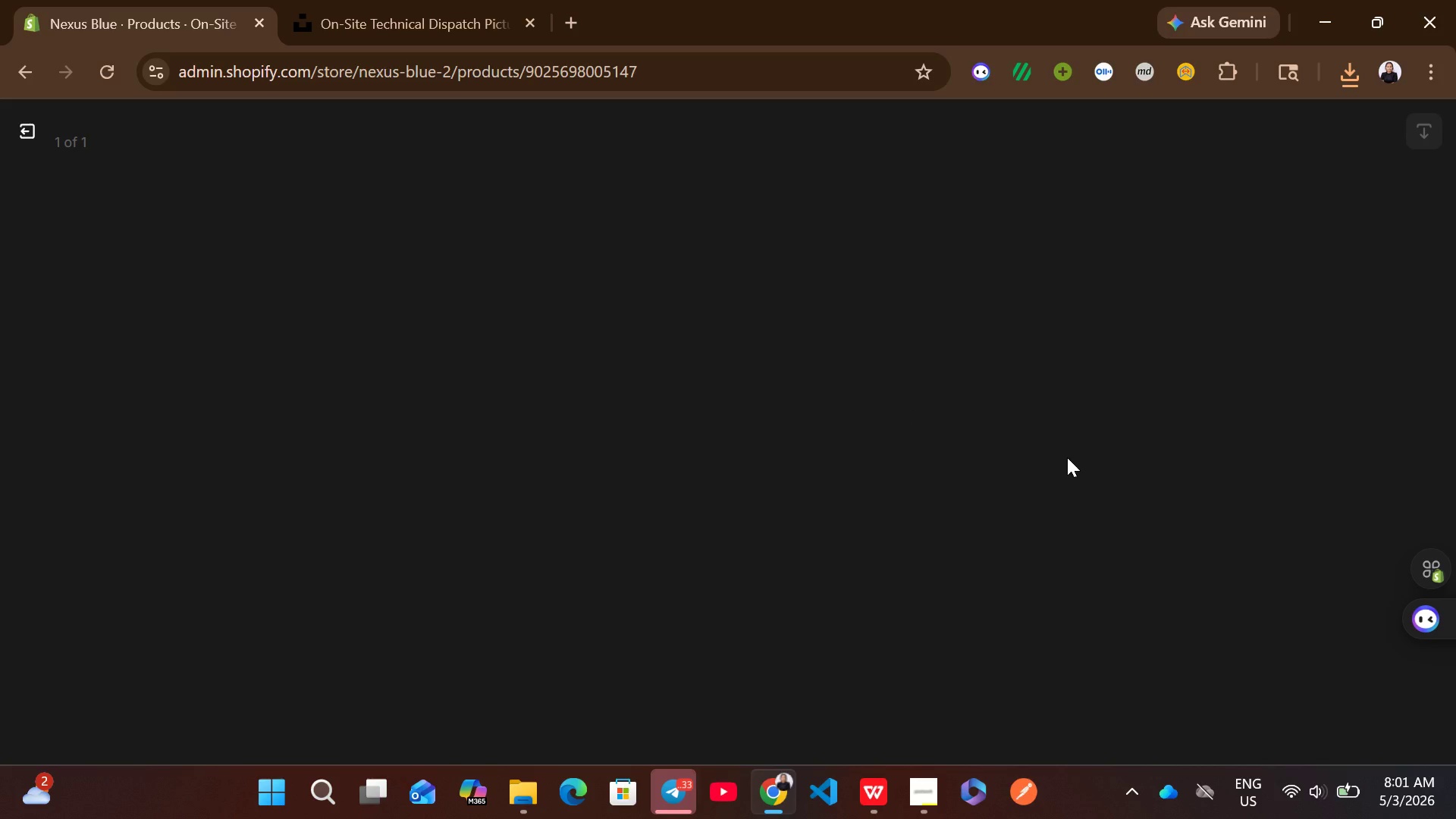 
left_click([1130, 393])
 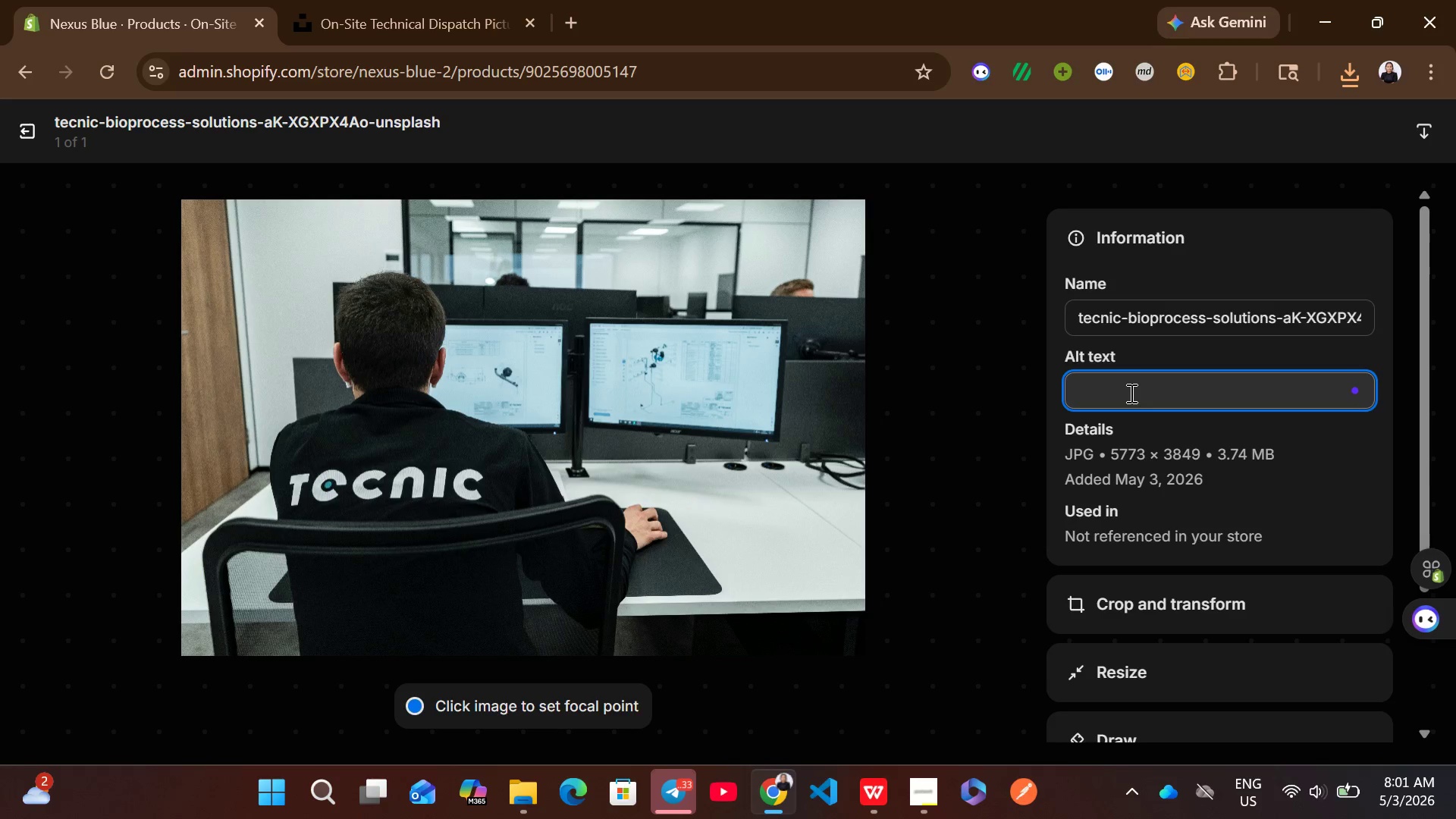 
key(Control+V)
 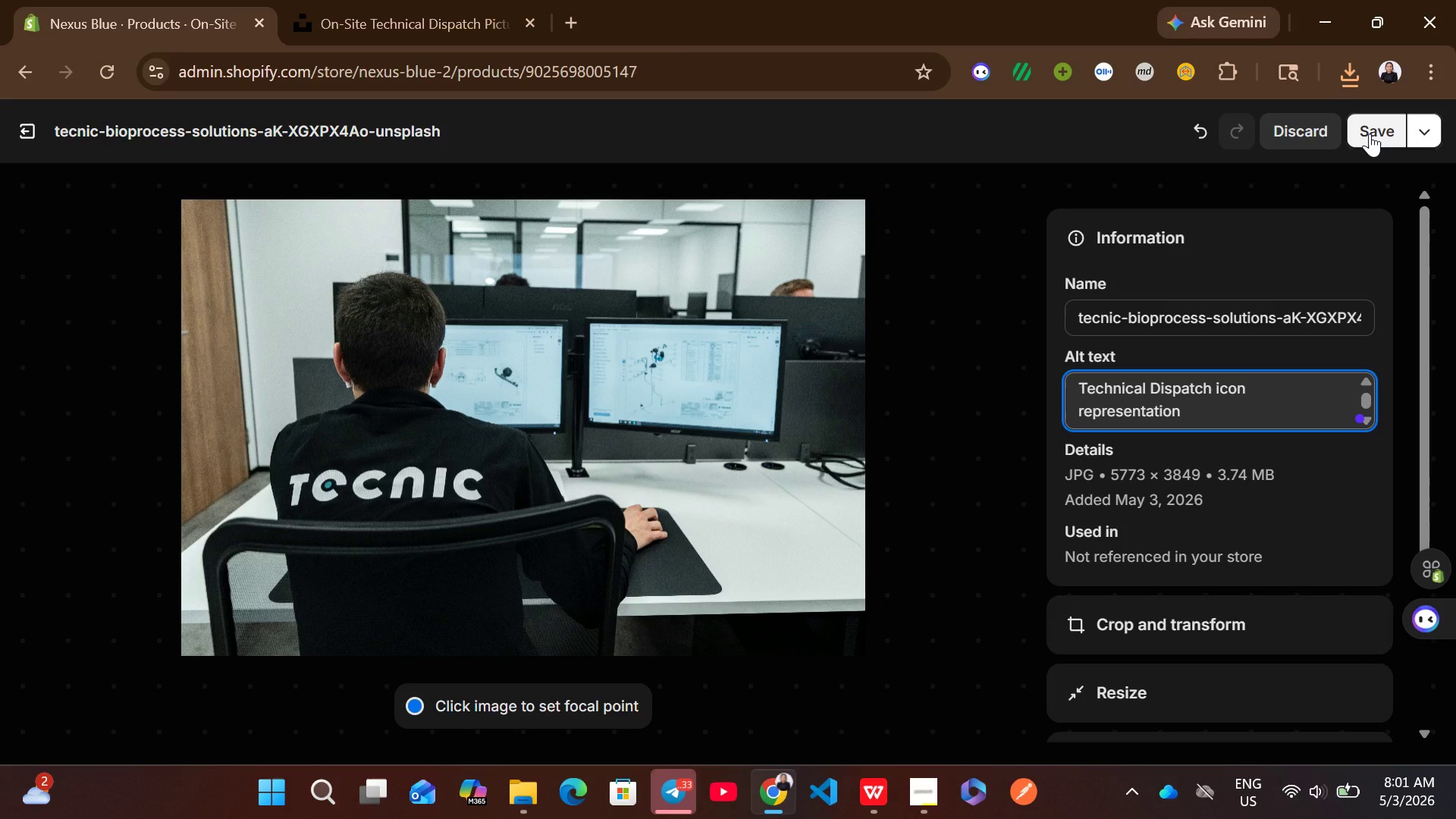 
left_click([1370, 133])
 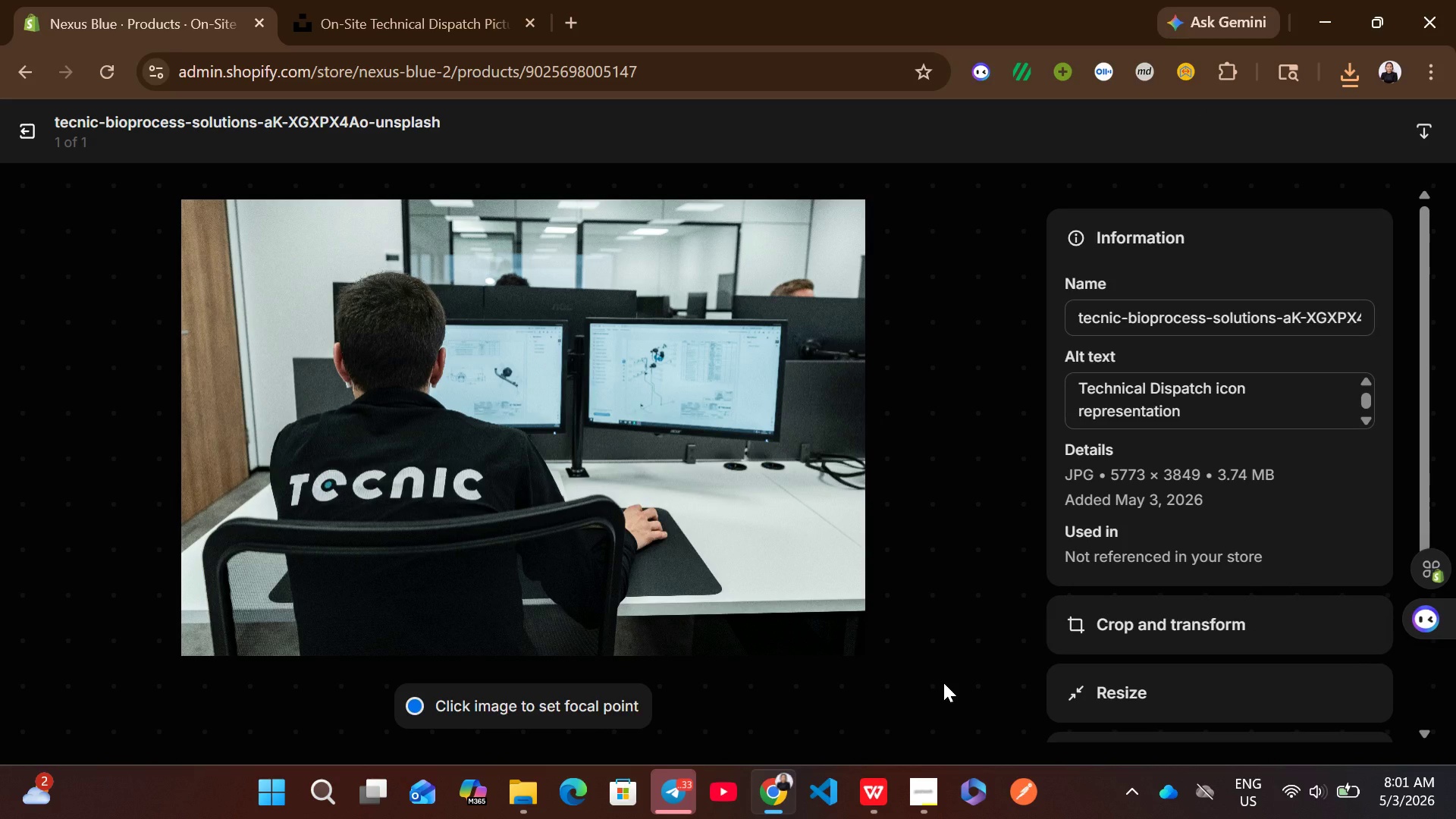 
left_click([874, 783])
 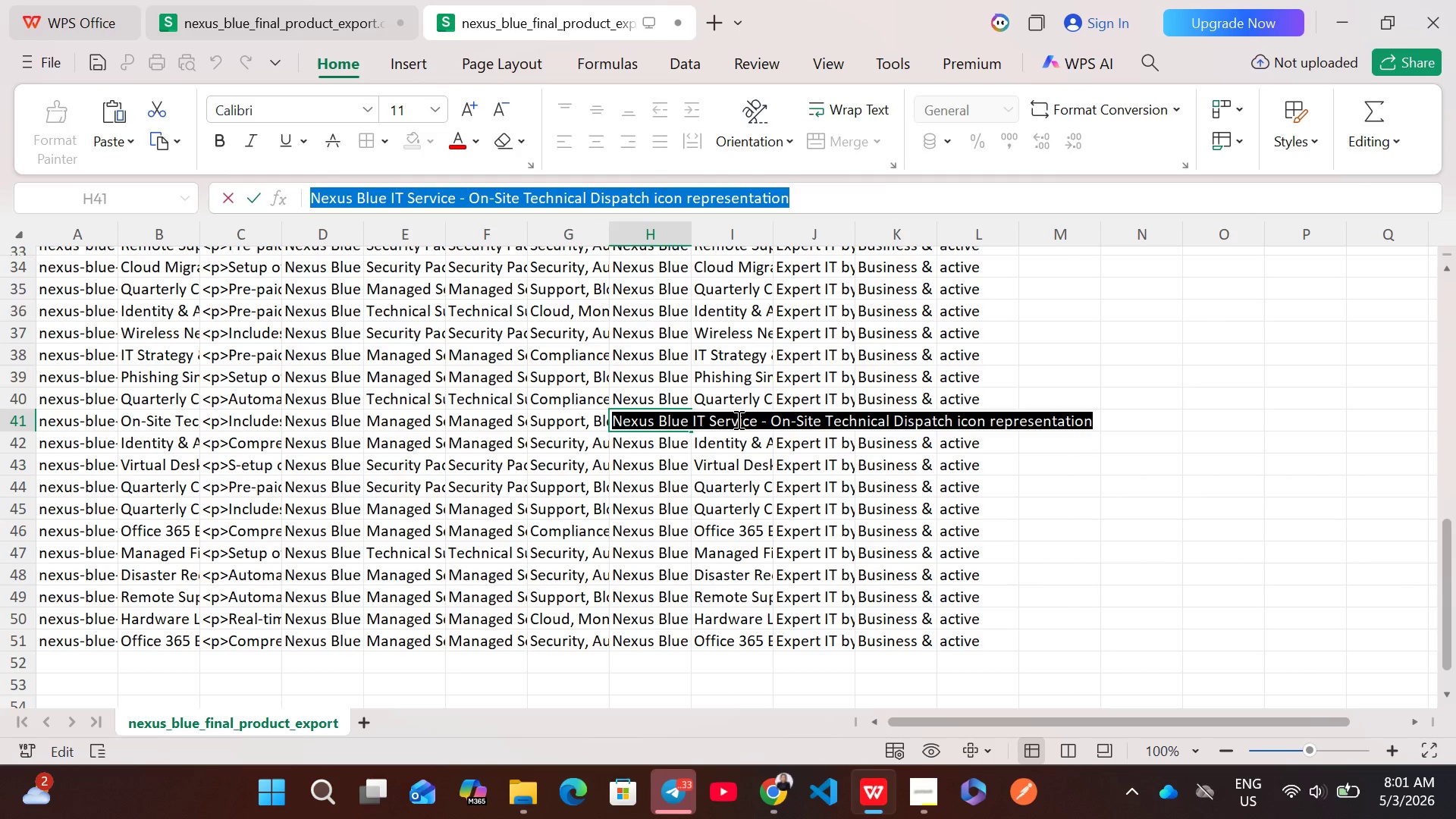 
hold_key(key=ControlLeft, duration=0.73)
 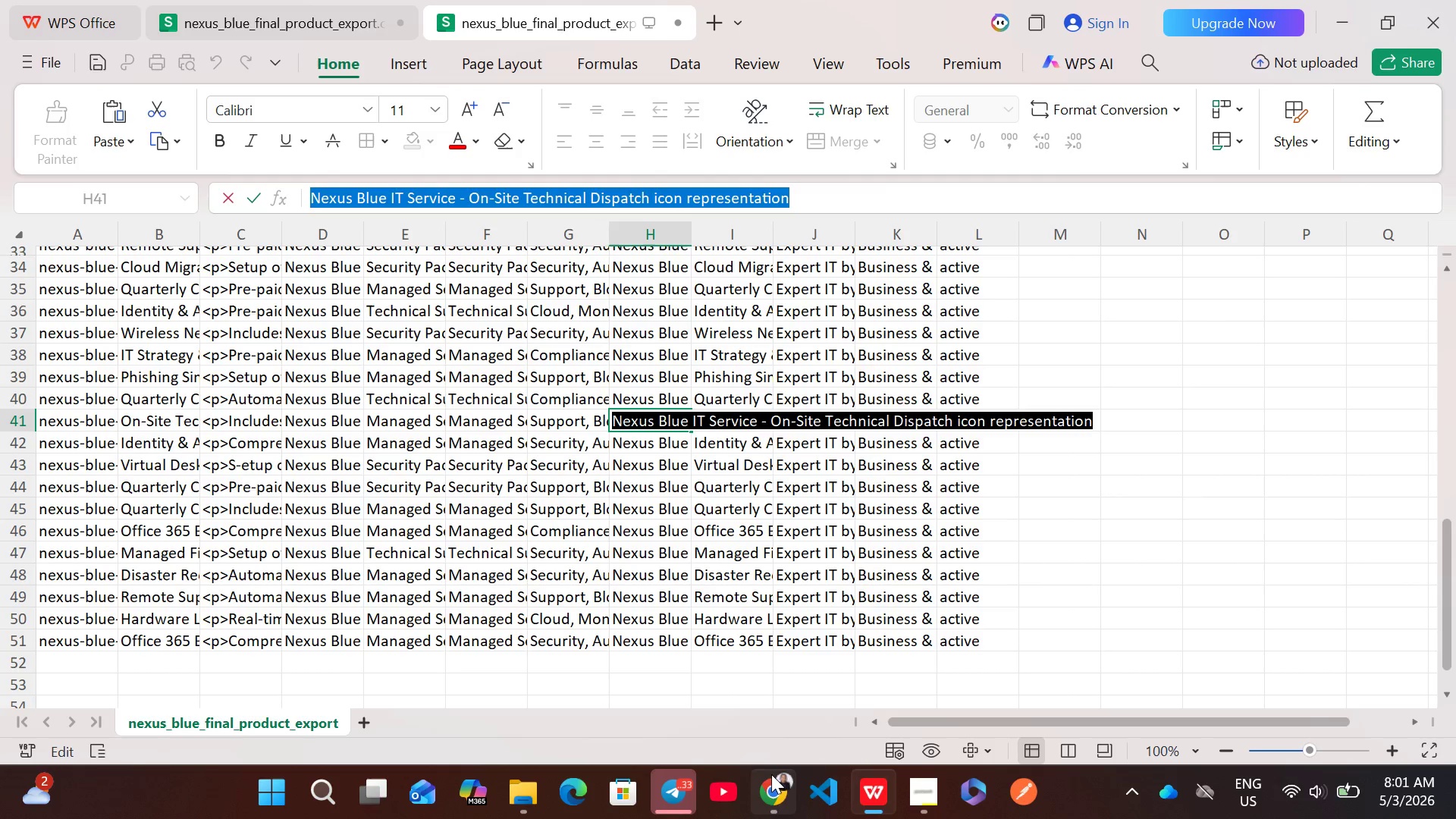 
left_click([773, 789])
 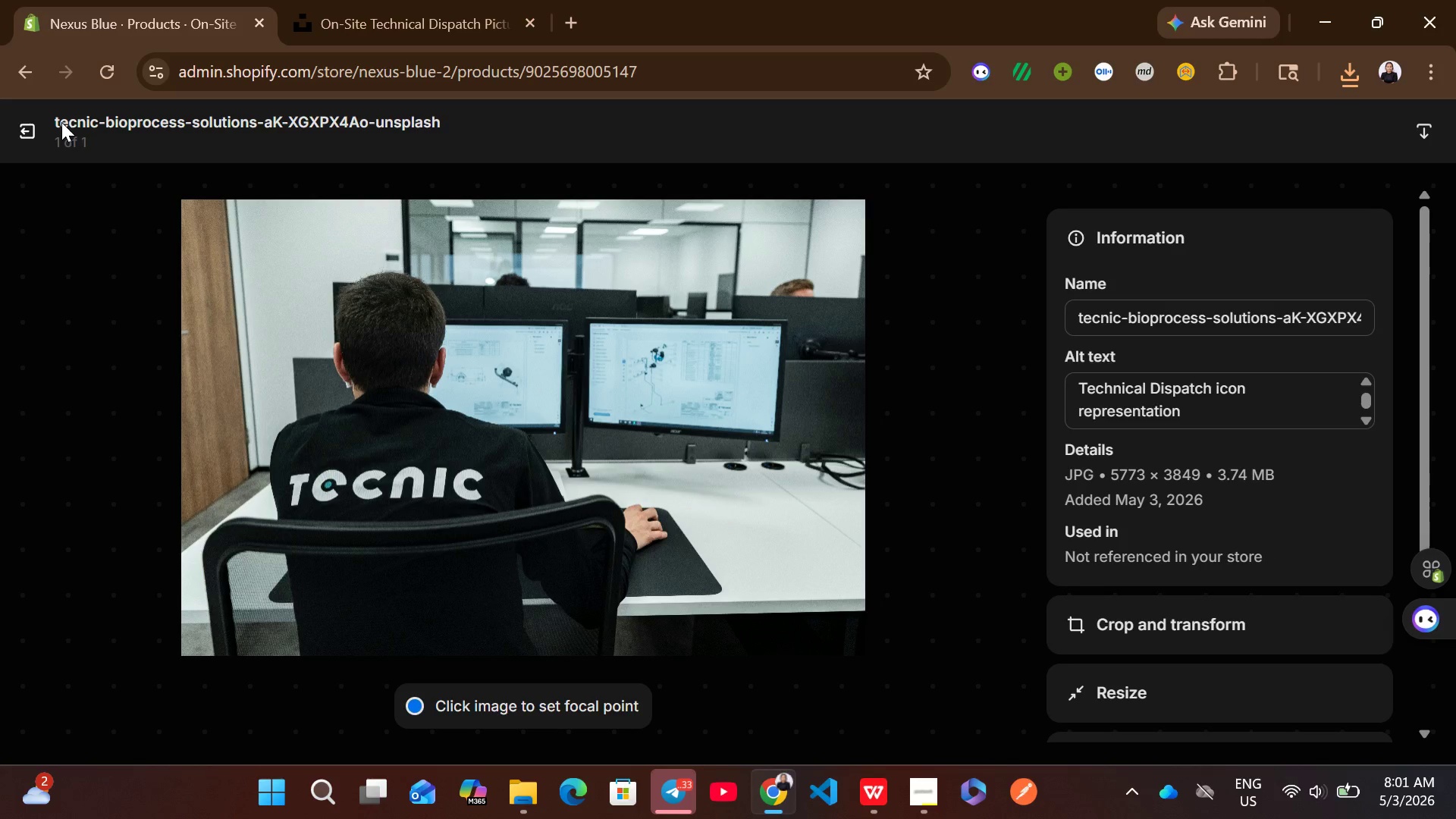 
left_click([34, 128])
 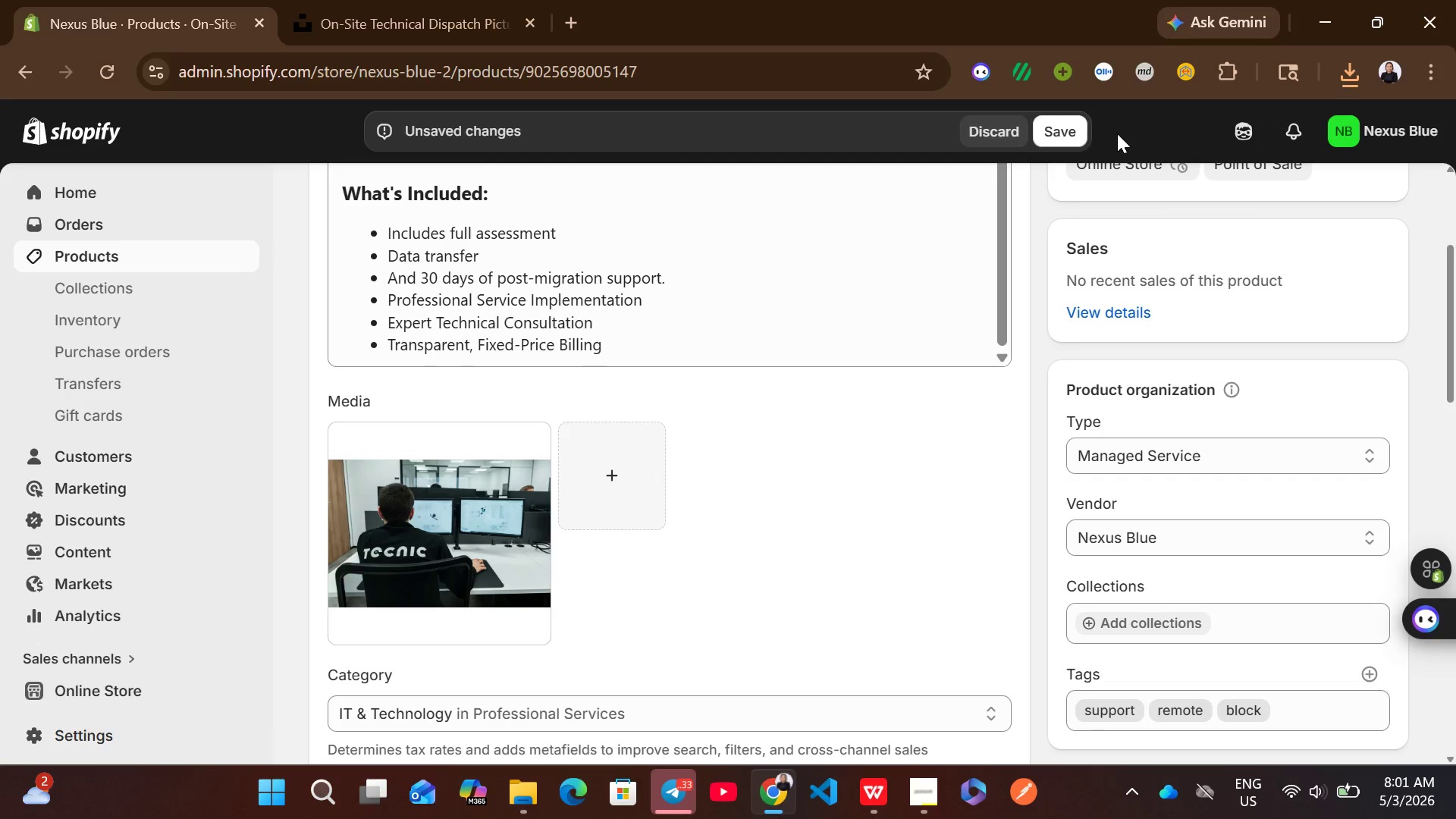 
left_click([1057, 124])
 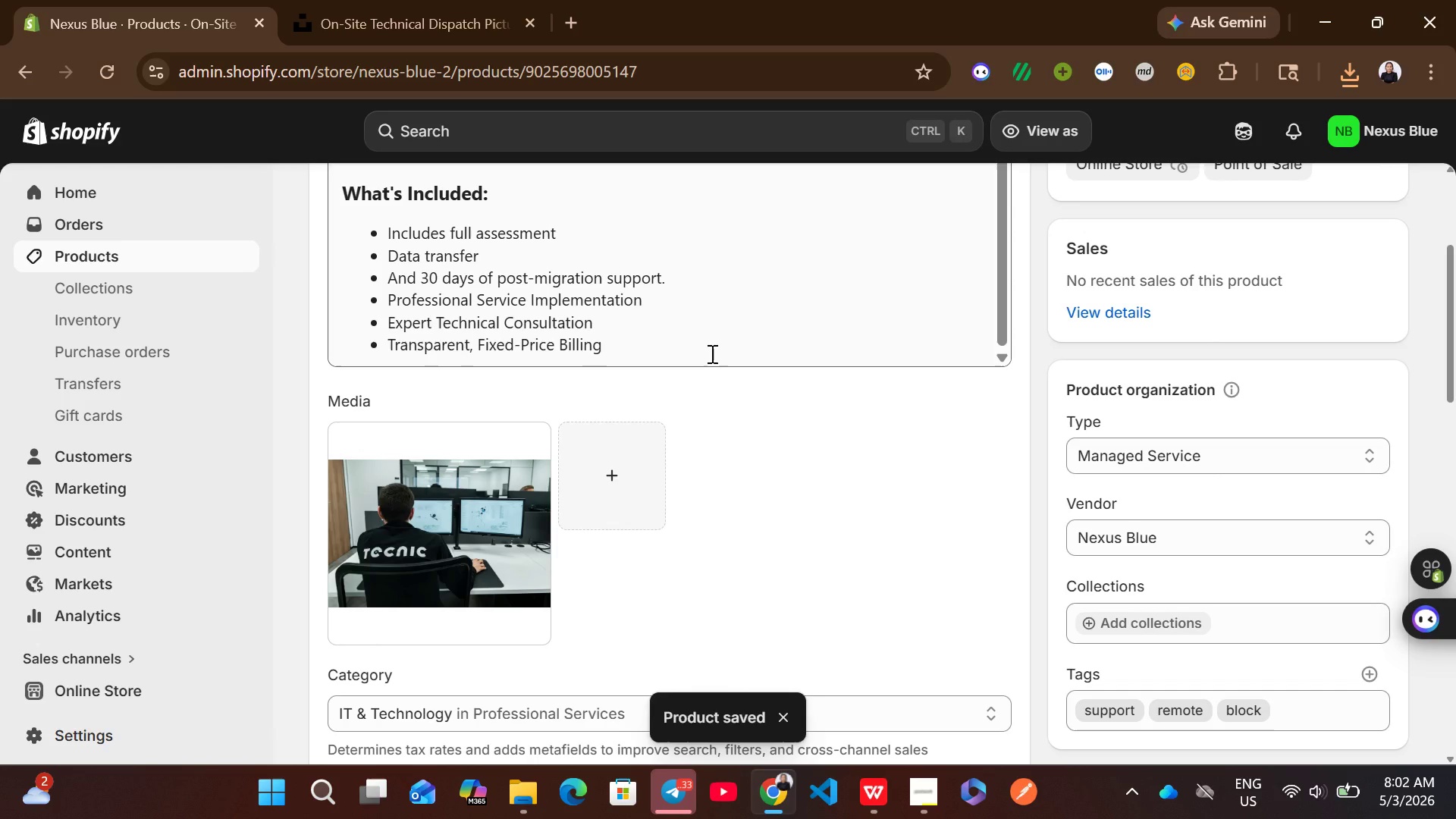 
wait(6.25)
 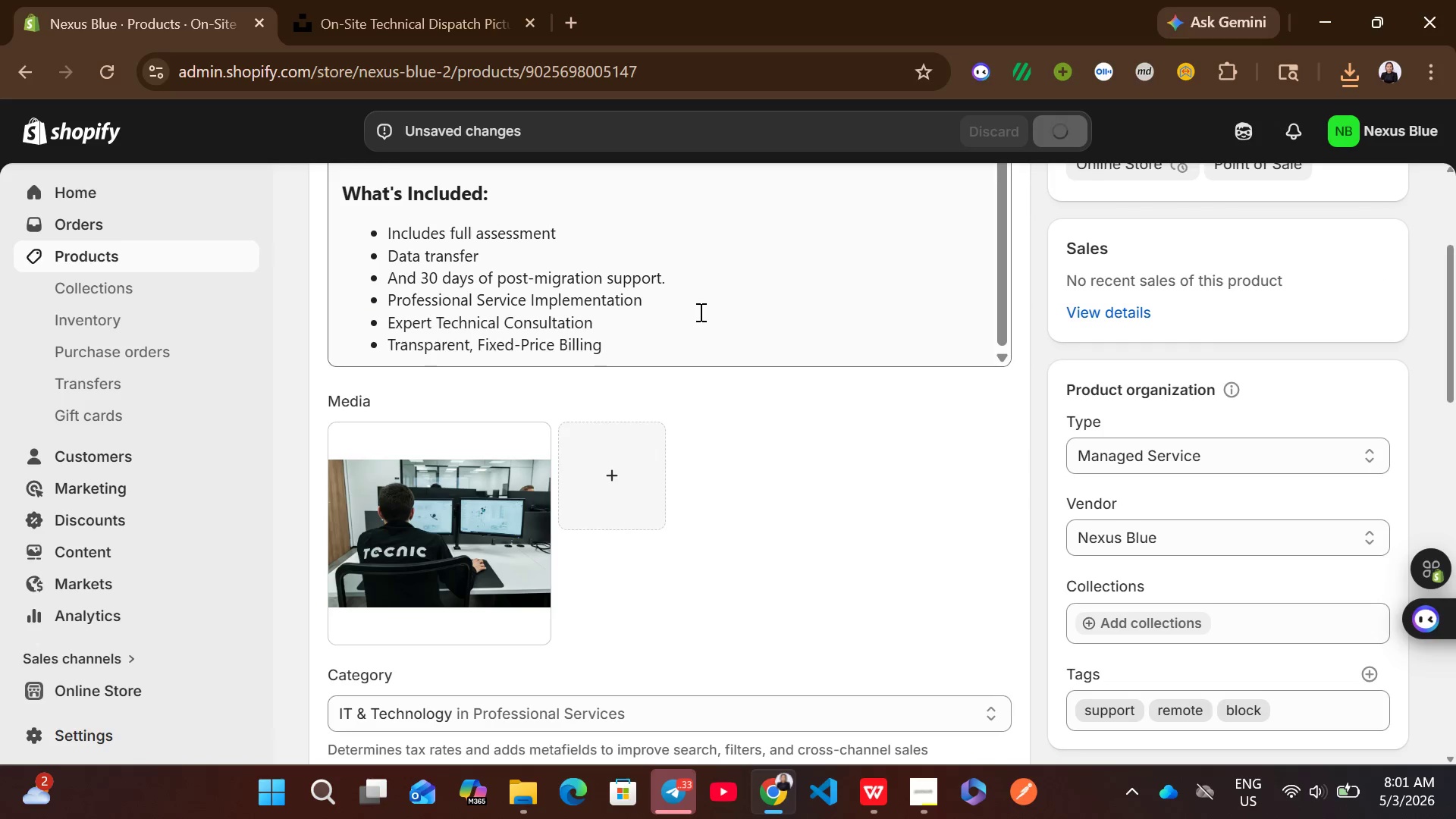 
left_click([224, 256])
 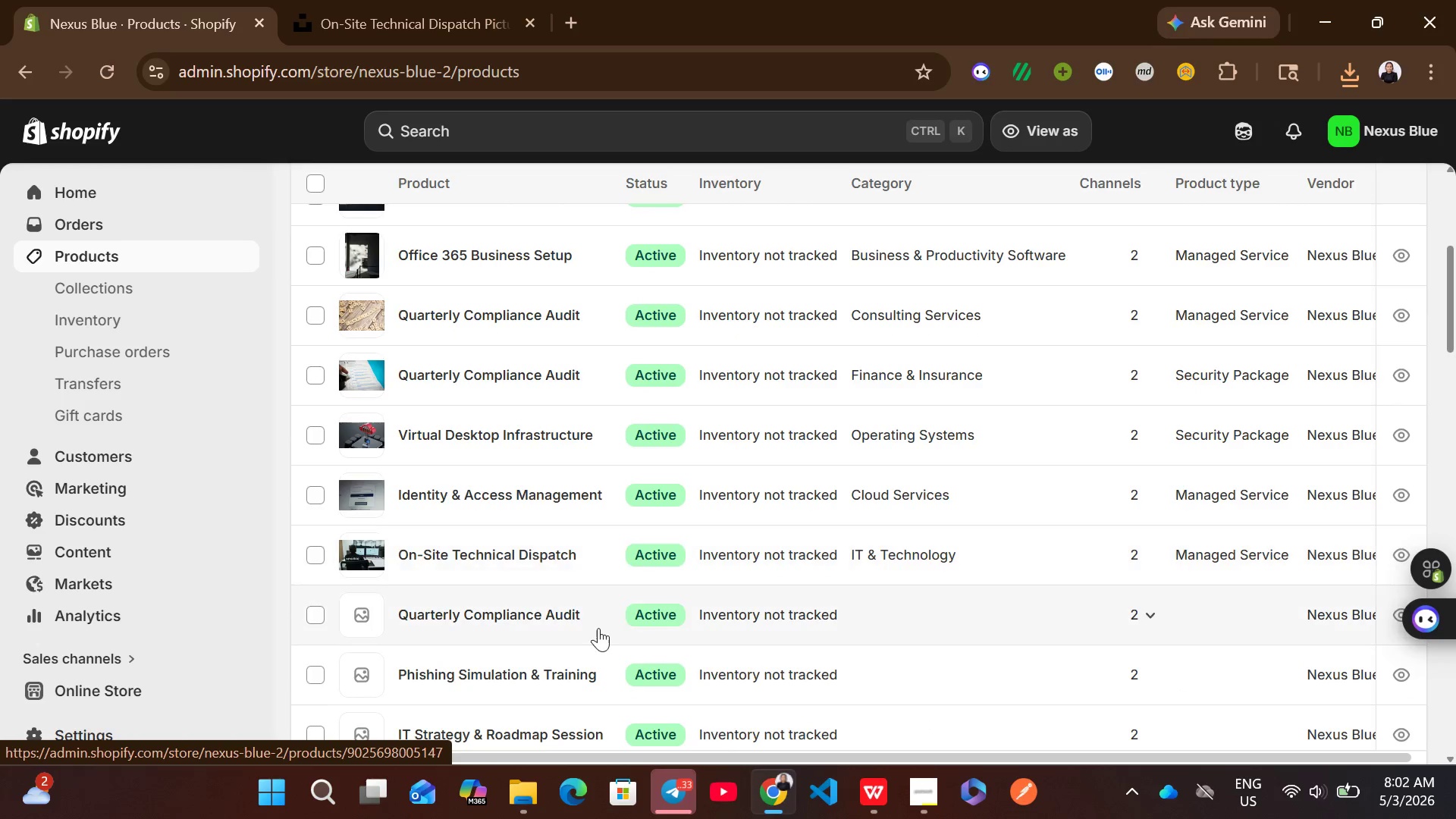 
wait(5.58)
 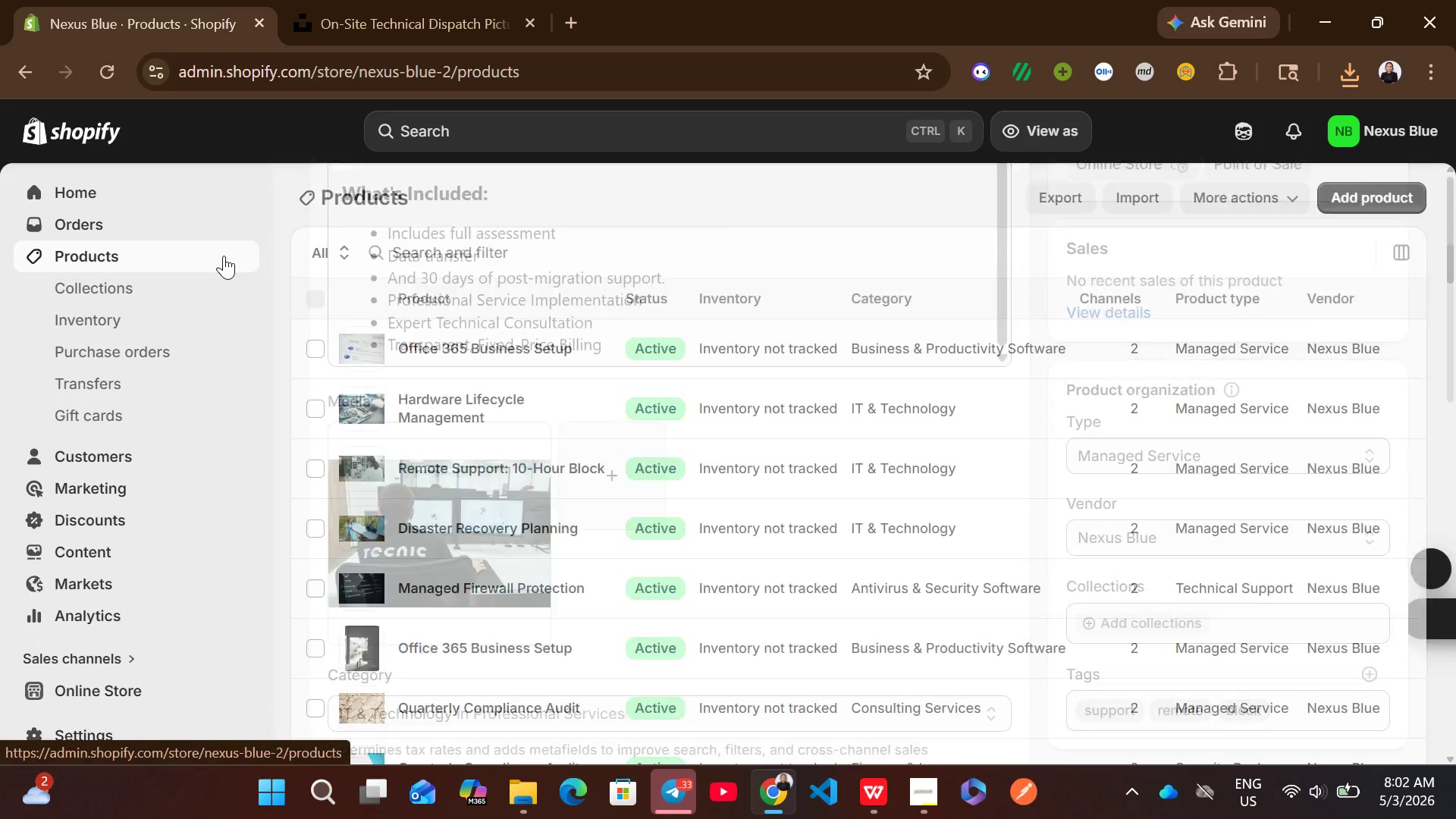 
left_click([863, 542])
 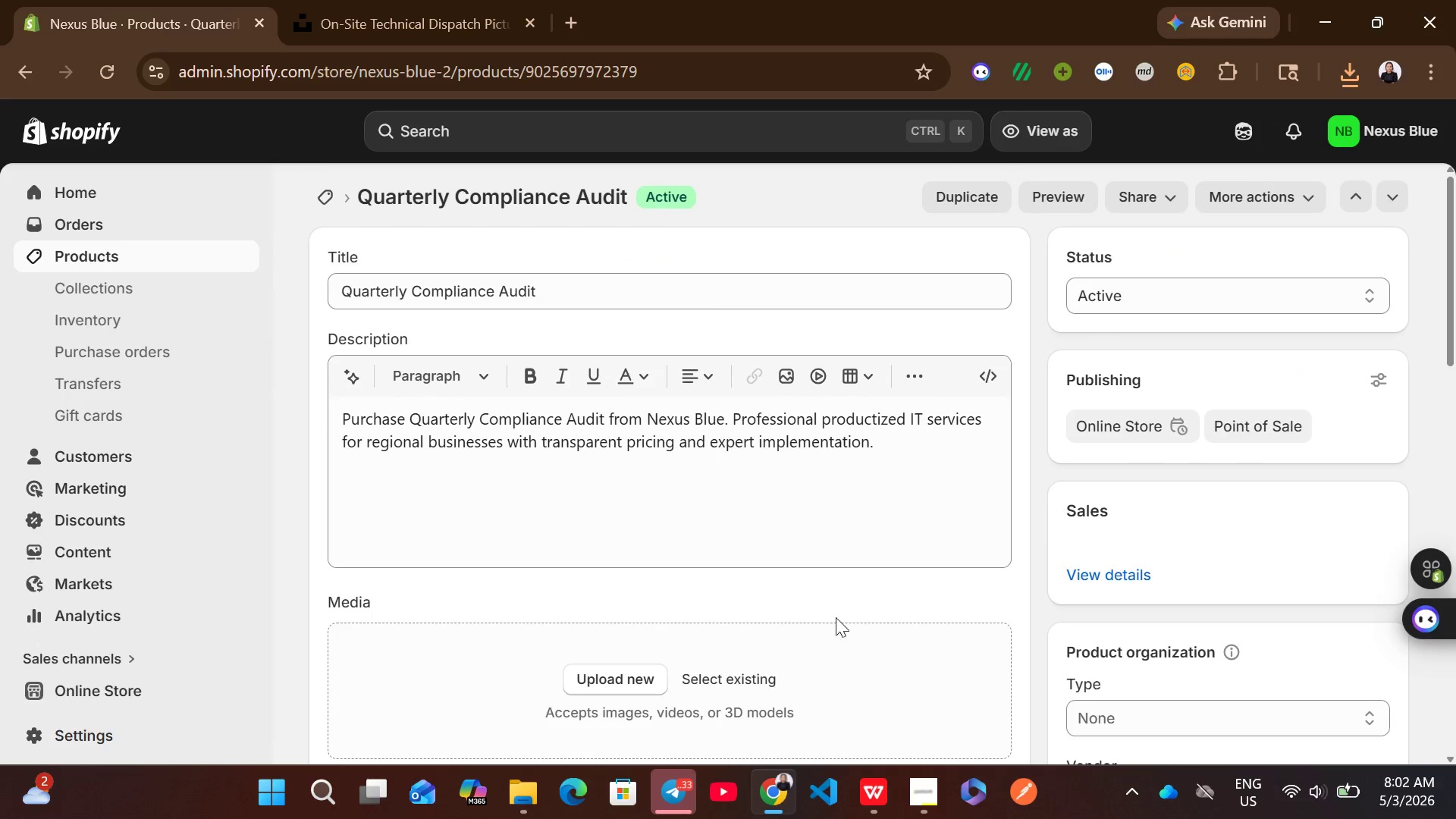 
left_click([875, 794])
 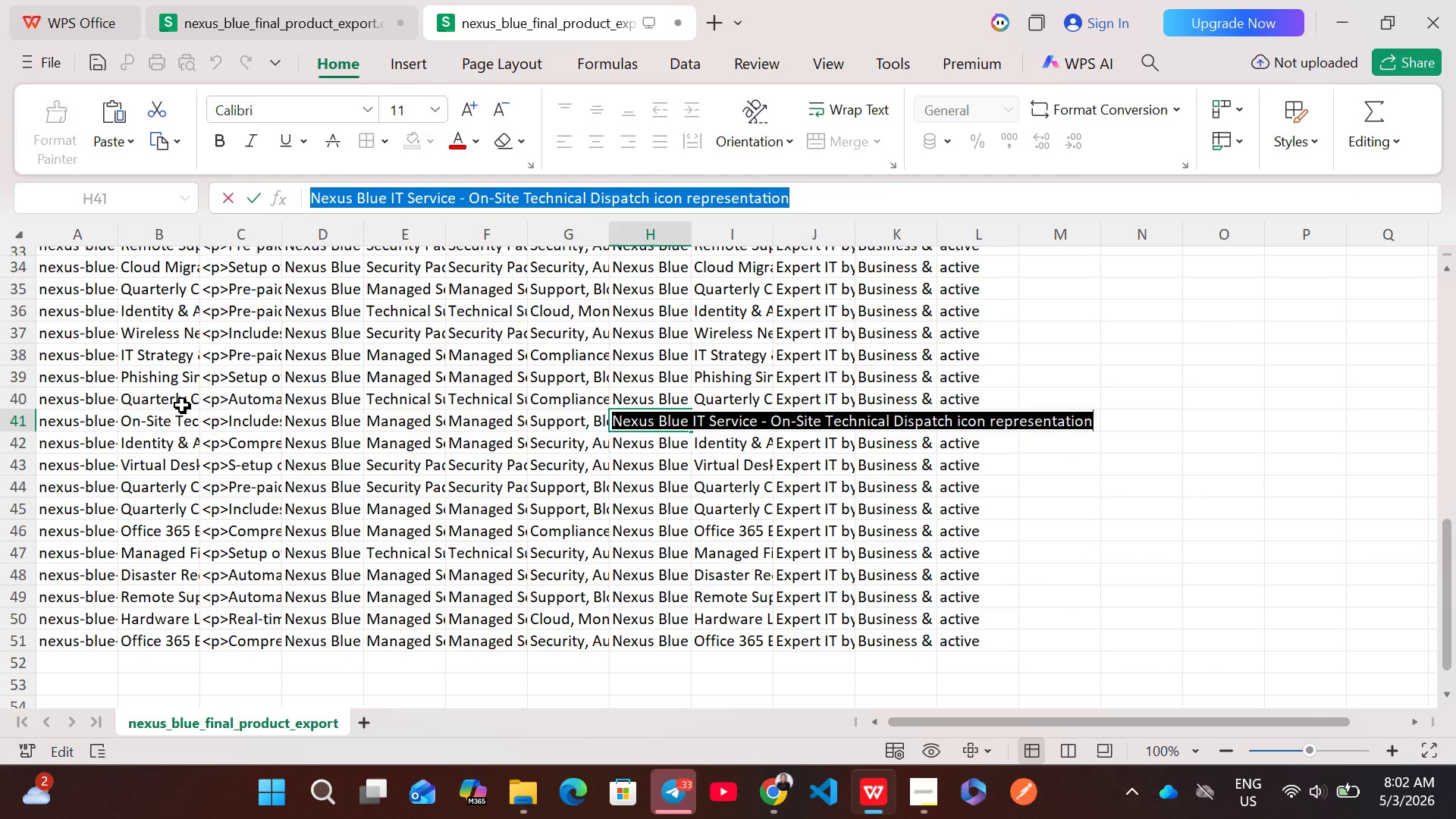 
double_click([253, 396])
 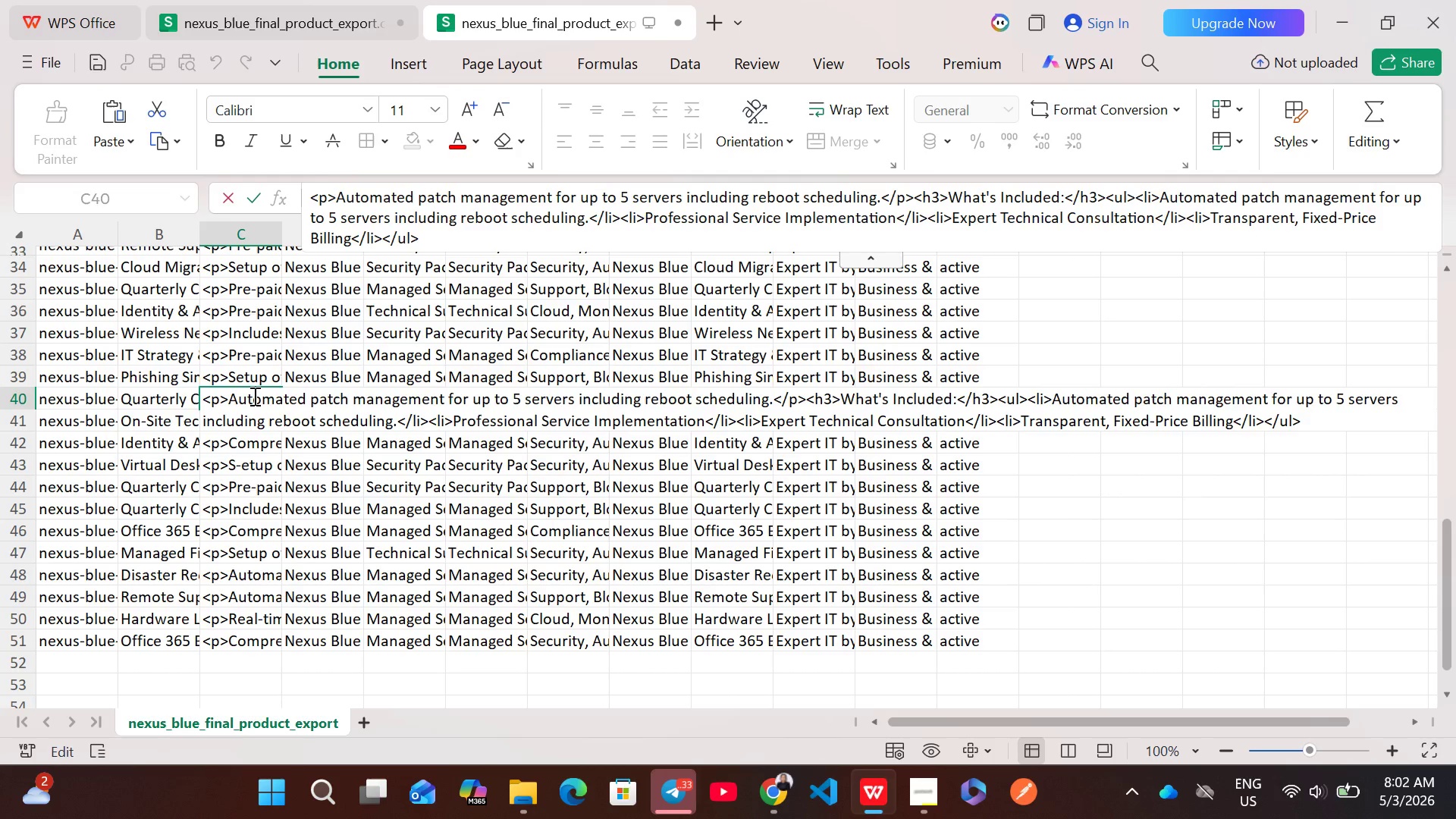 
key(Control+A)
 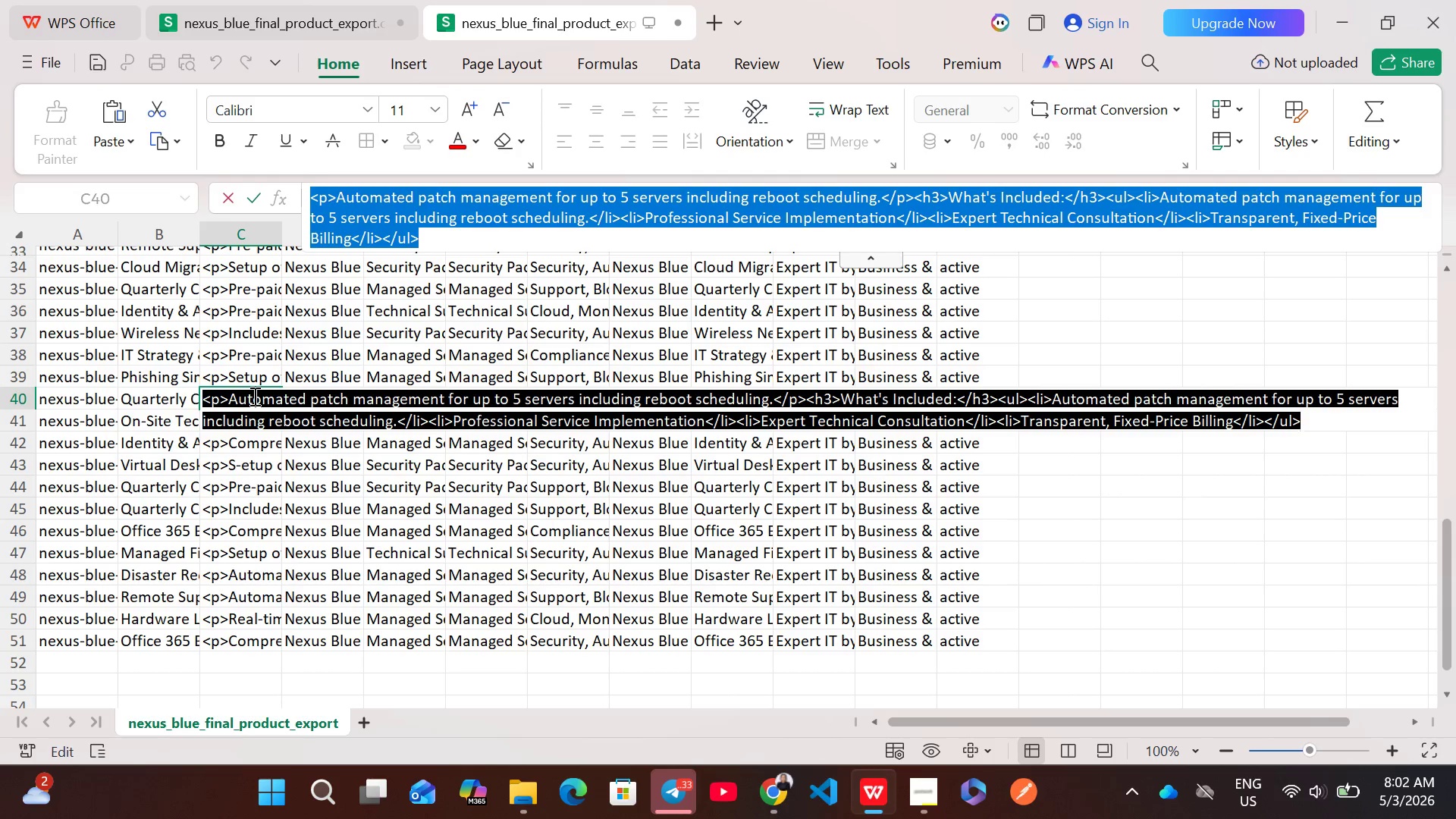 
key(Control+C)
 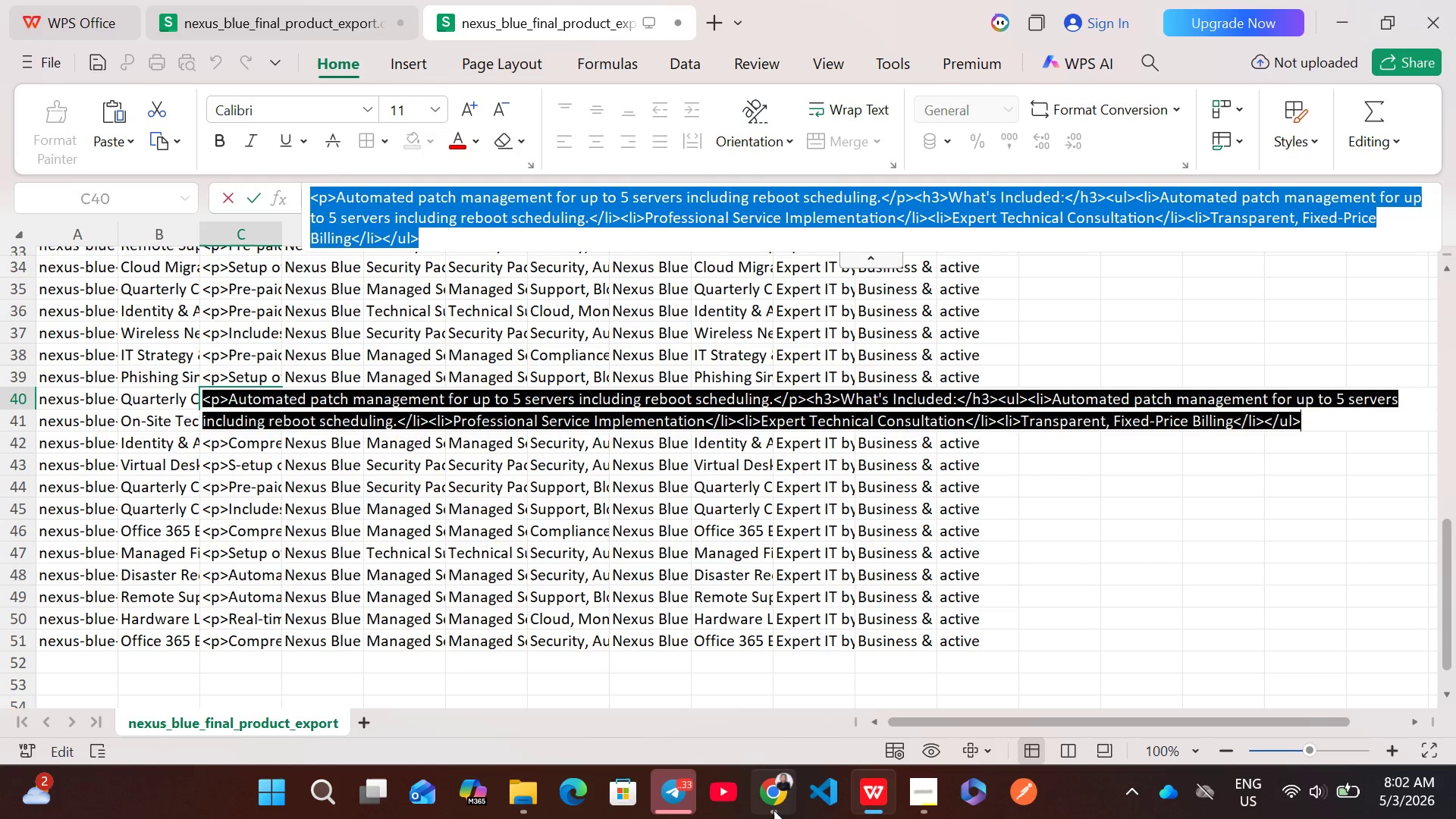 
left_click([774, 811])
 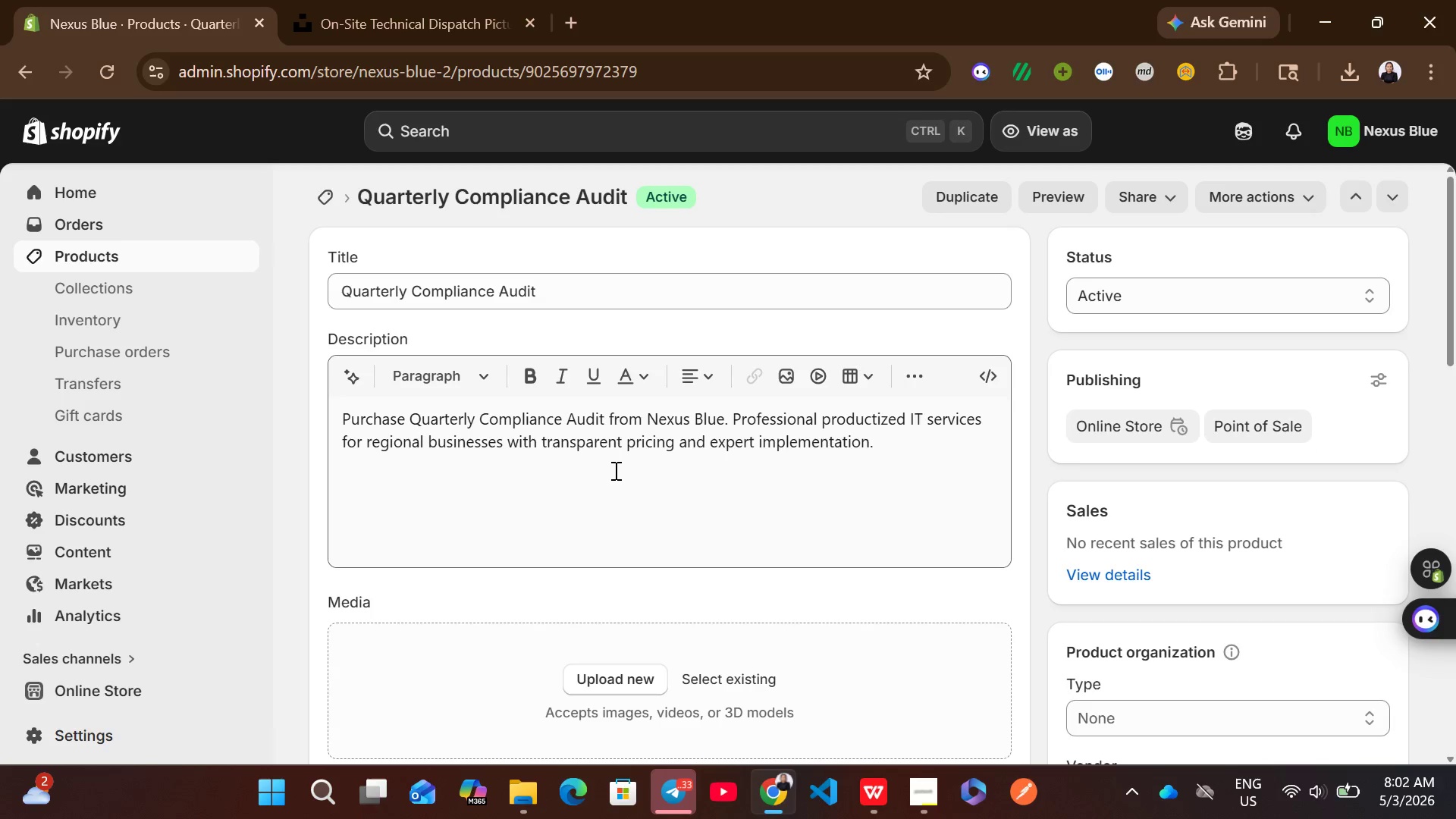 
left_click([614, 469])
 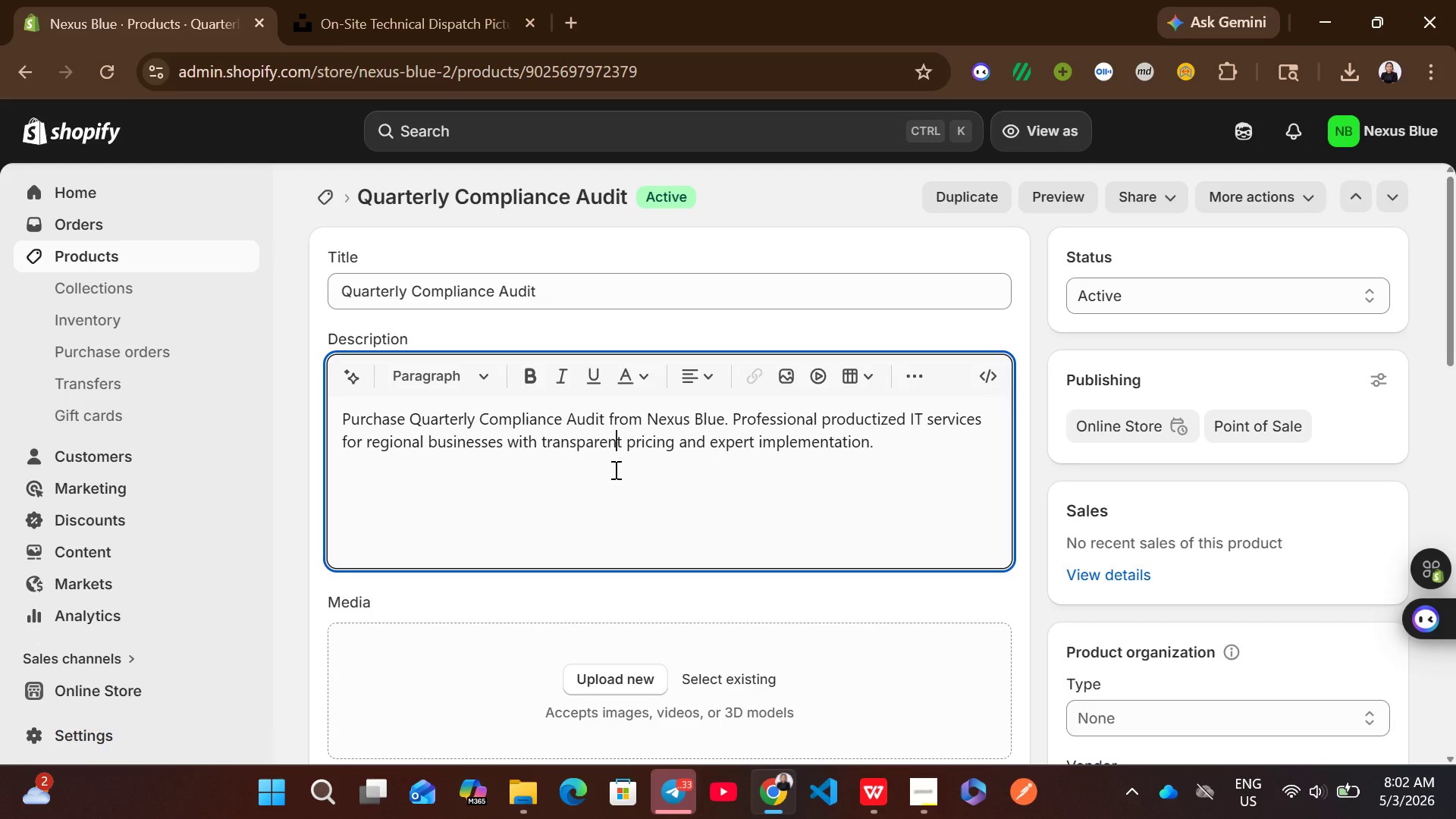 
key(Control+A)
 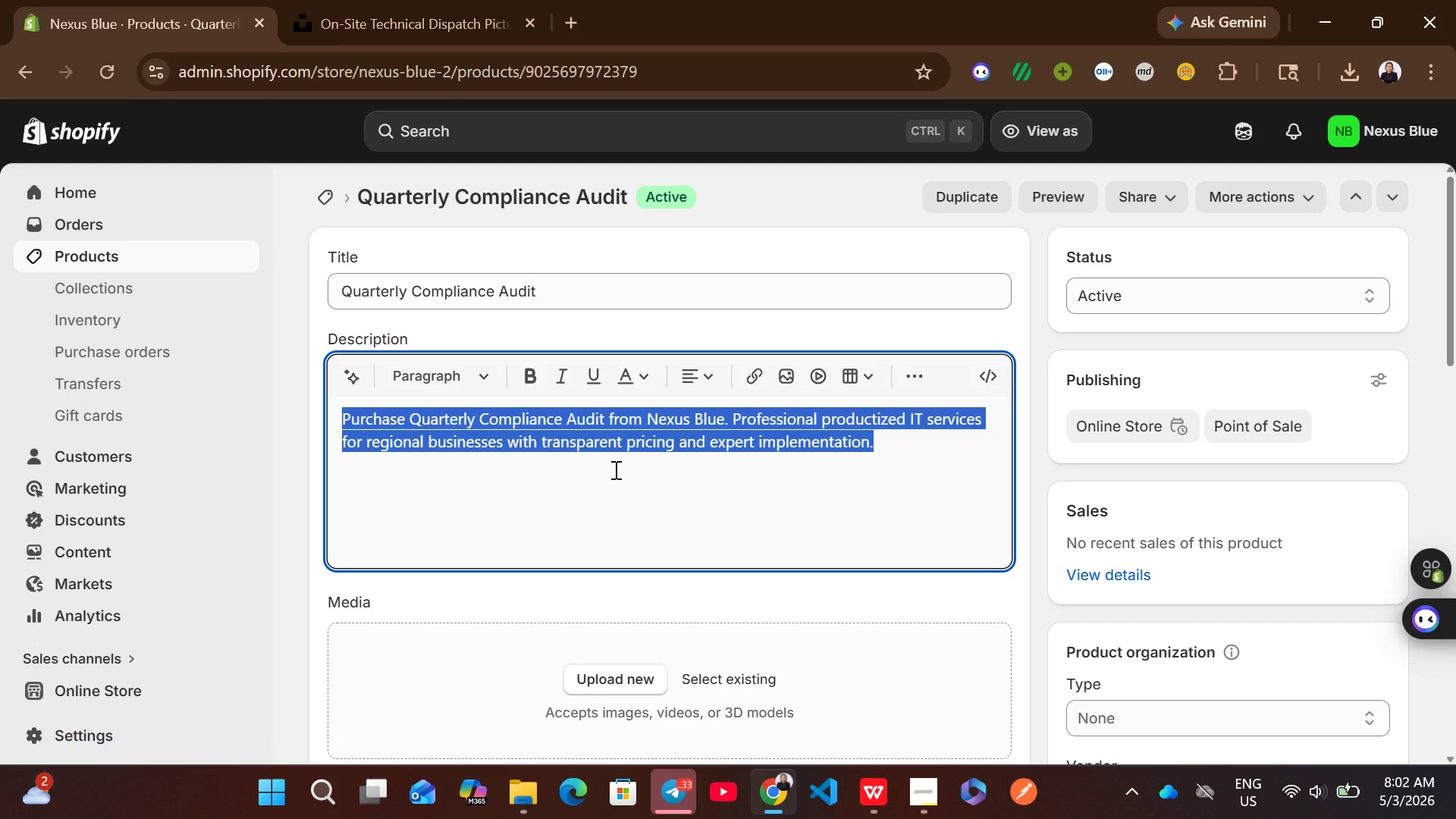 
key(Backspace)
 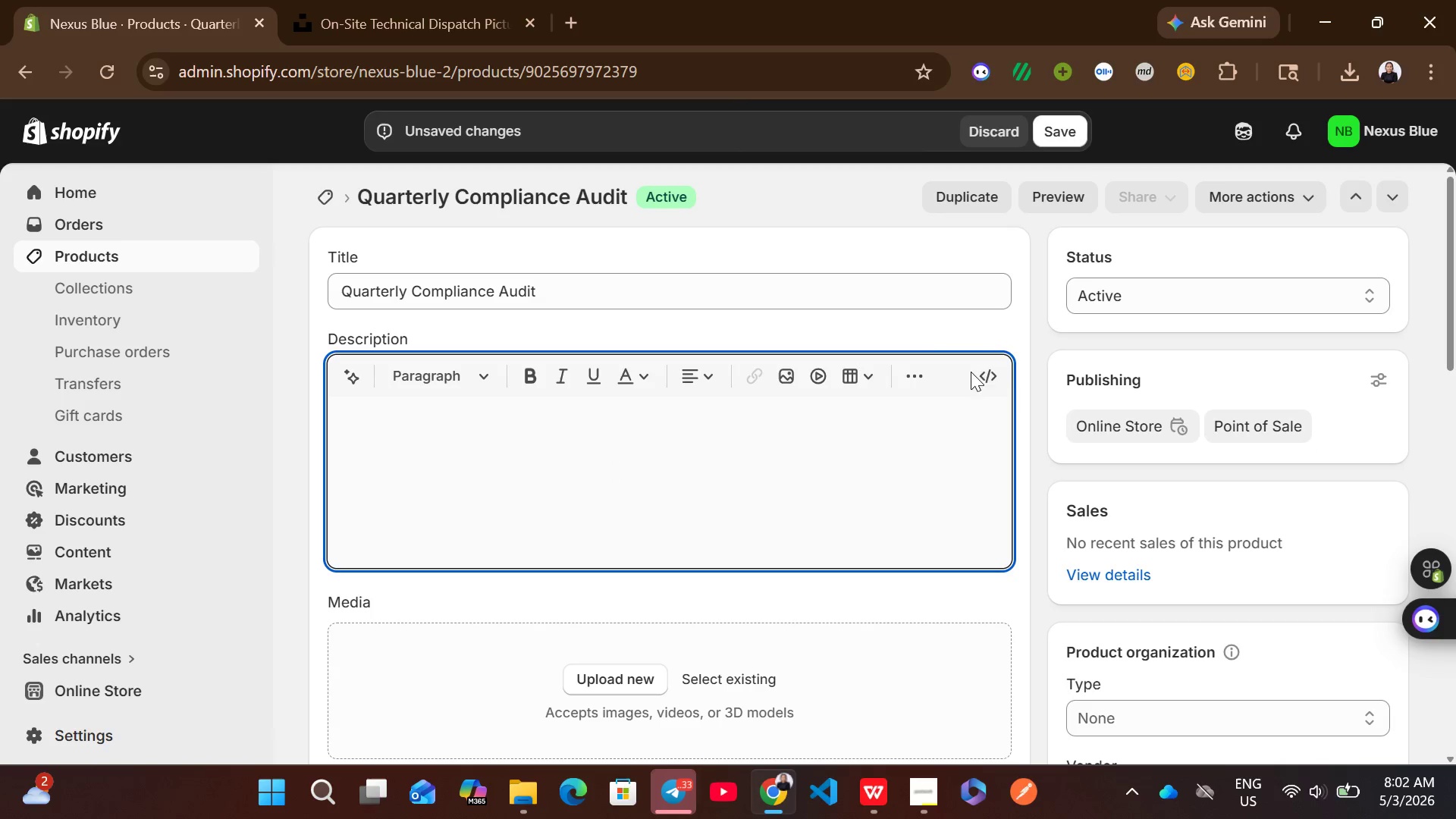 
left_click([985, 378])
 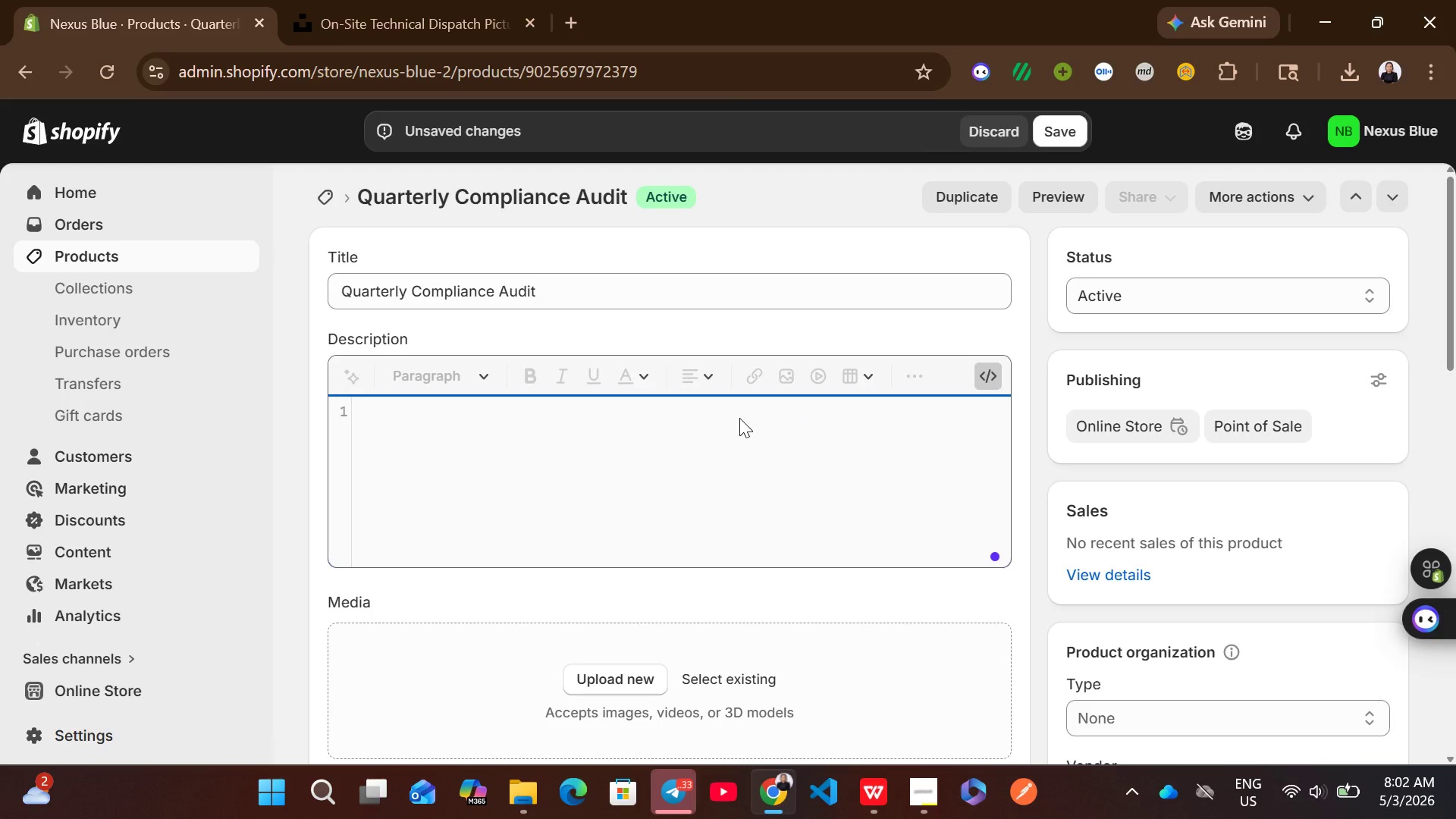 
hold_key(key=ControlLeft, duration=1.55)
 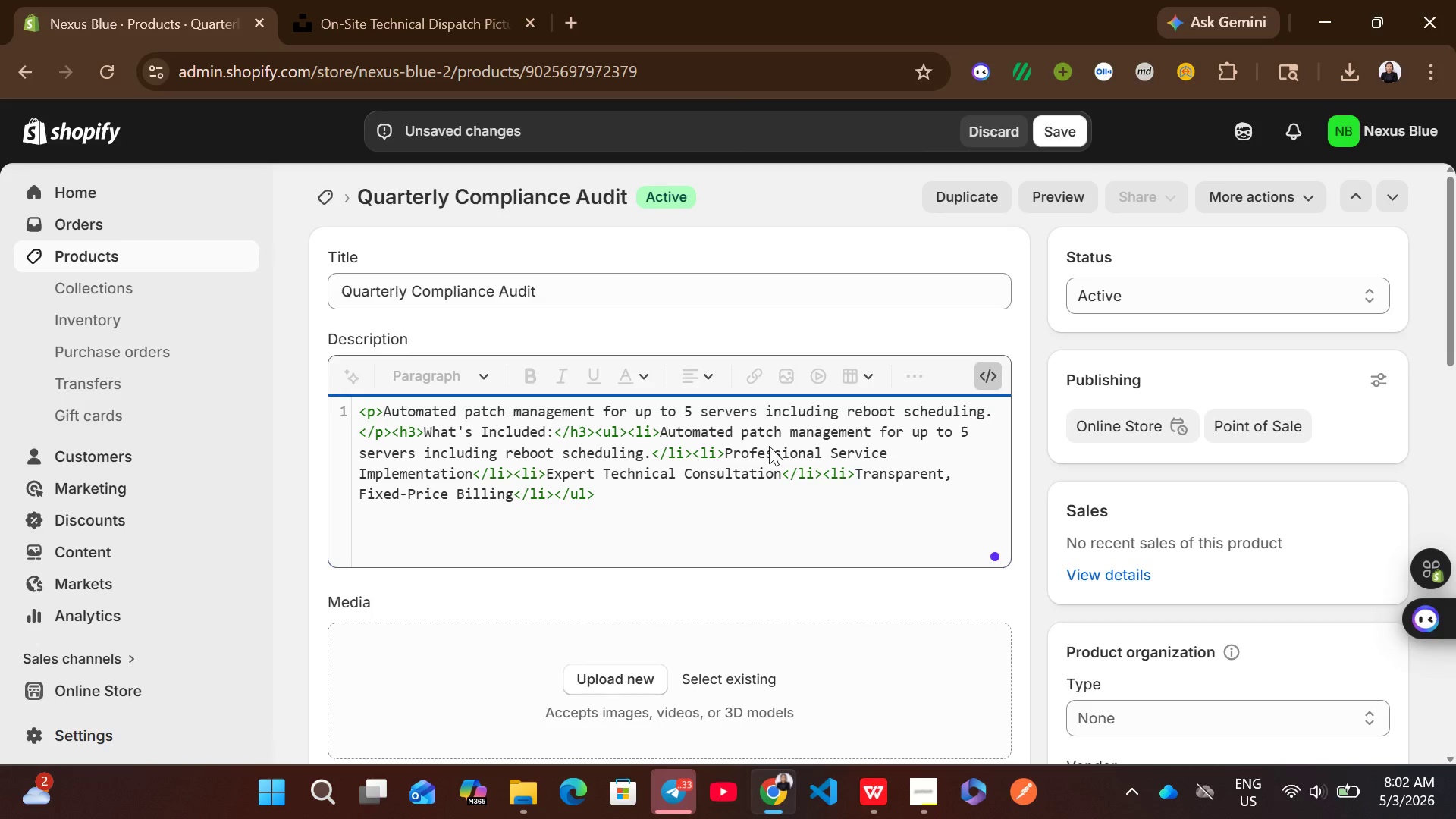 
key(V)
 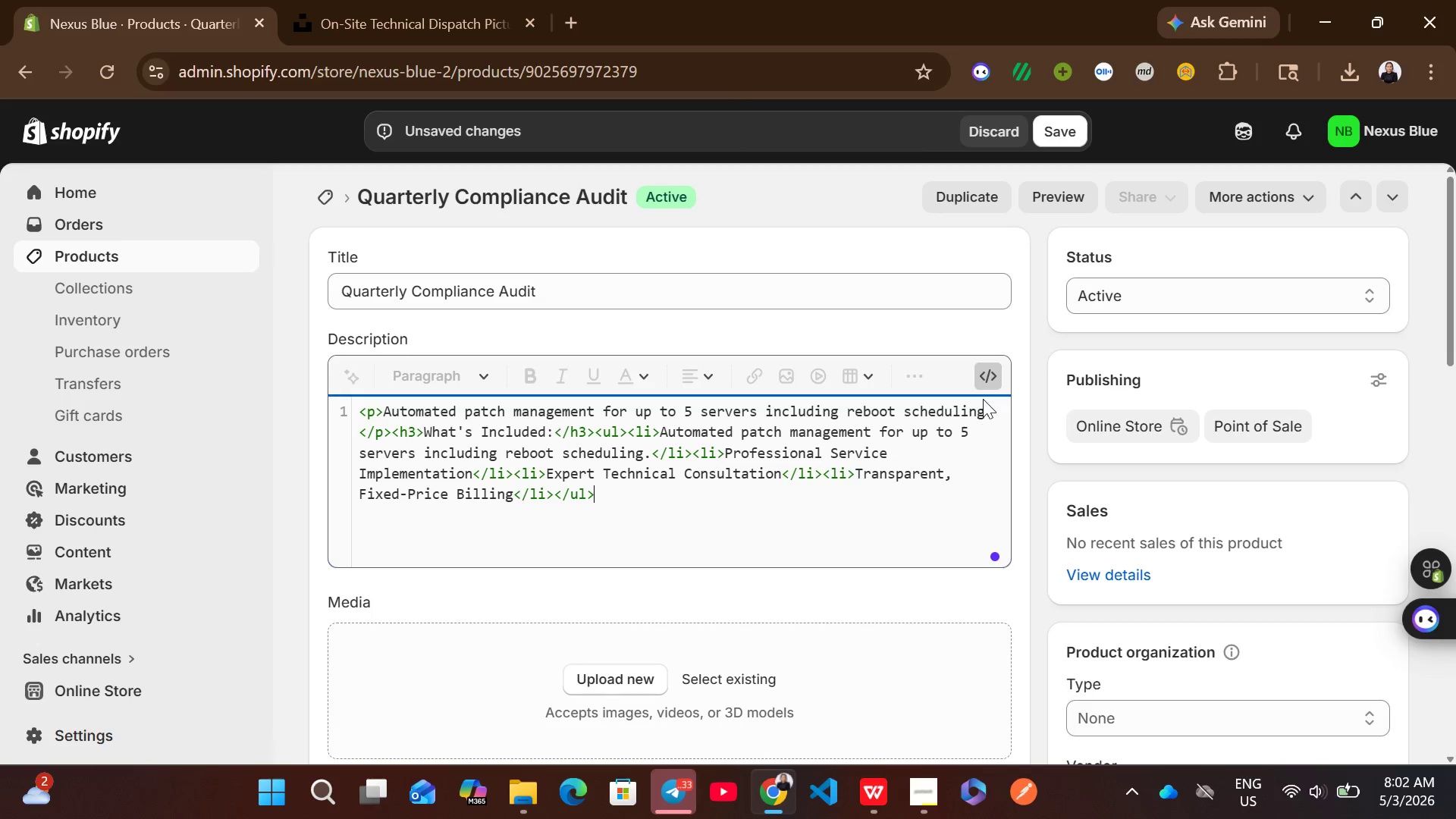 
left_click([974, 371])
 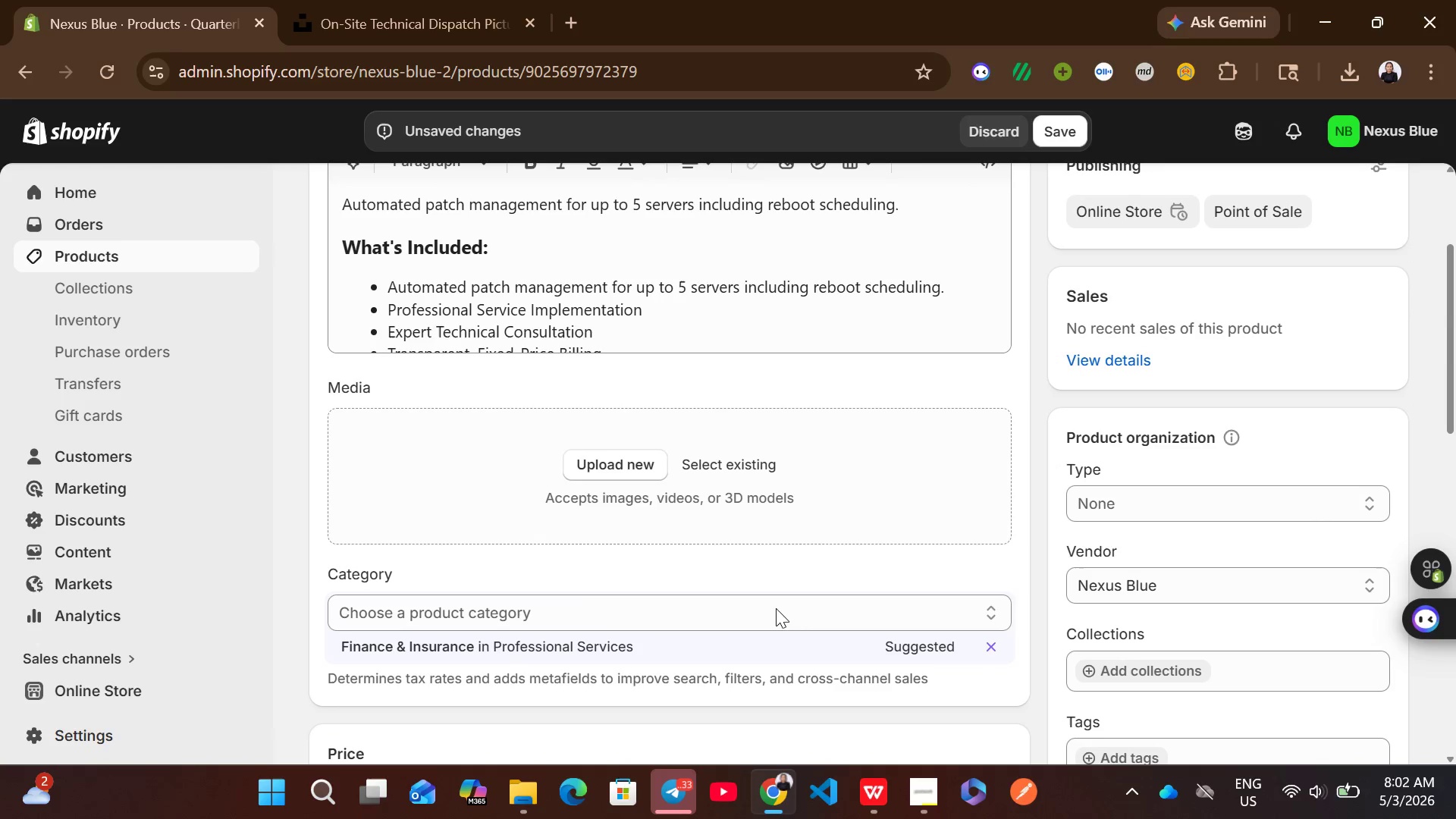 
left_click([877, 780])
 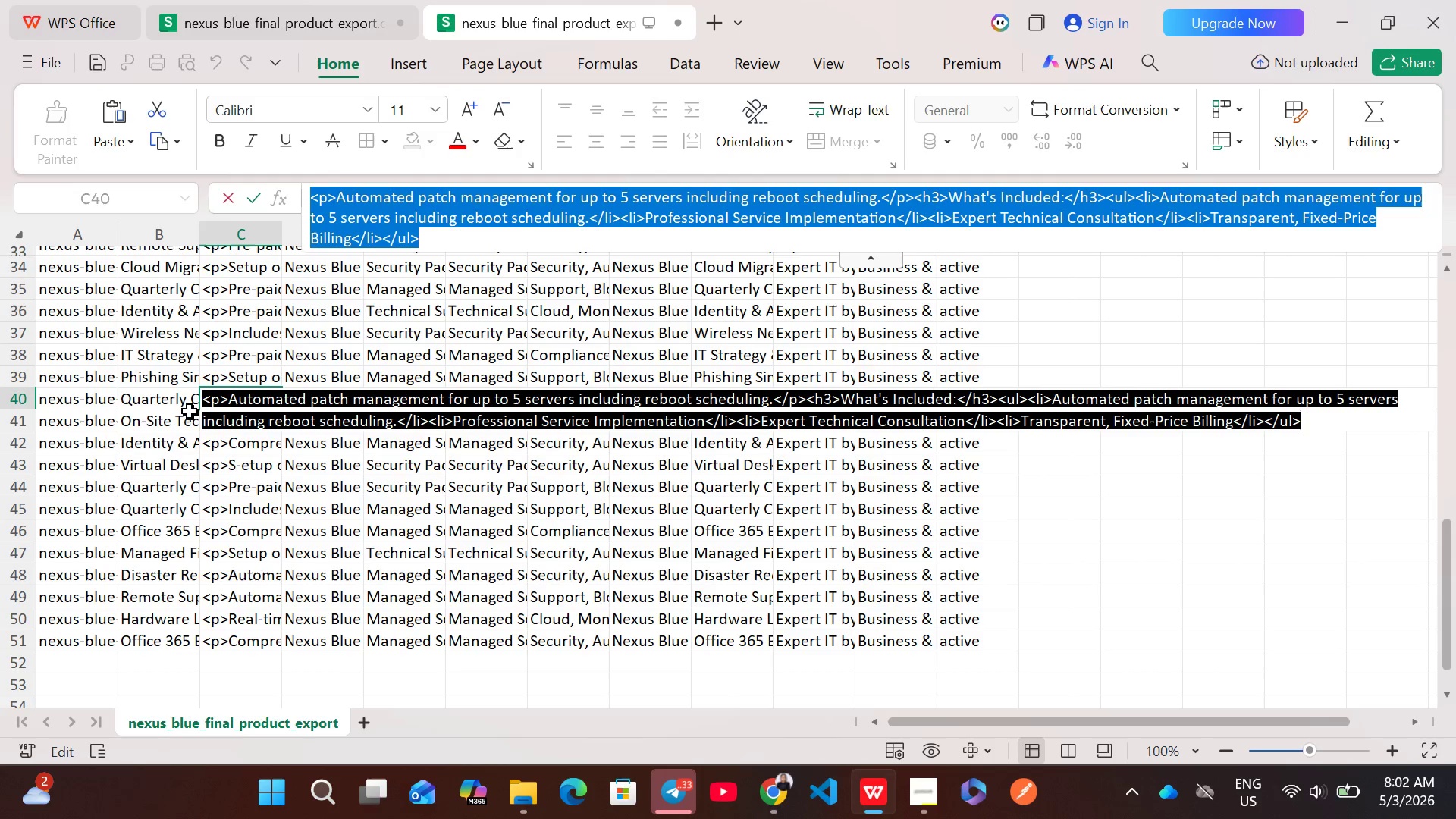 
left_click([191, 400])
 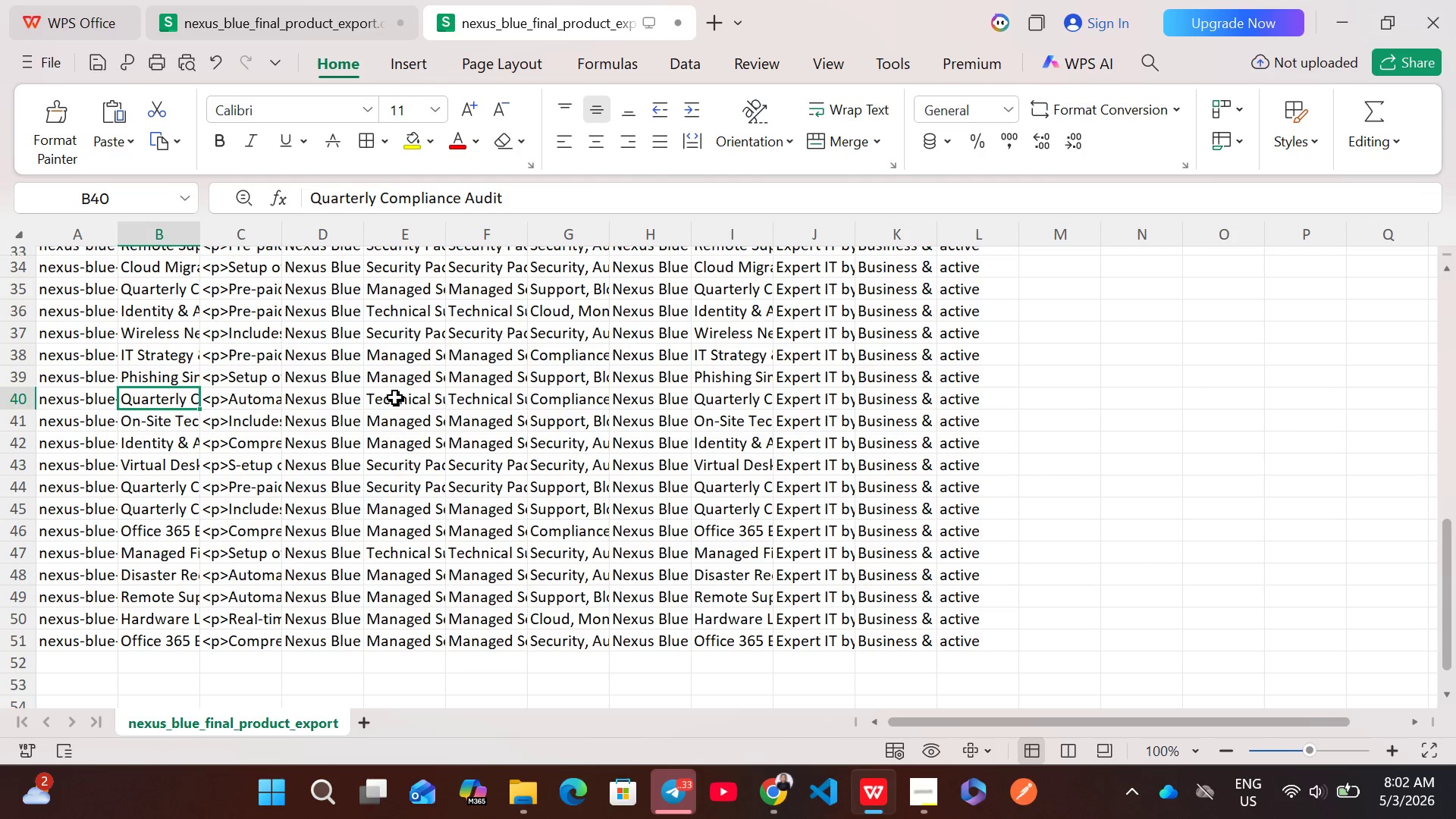 
left_click([414, 398])
 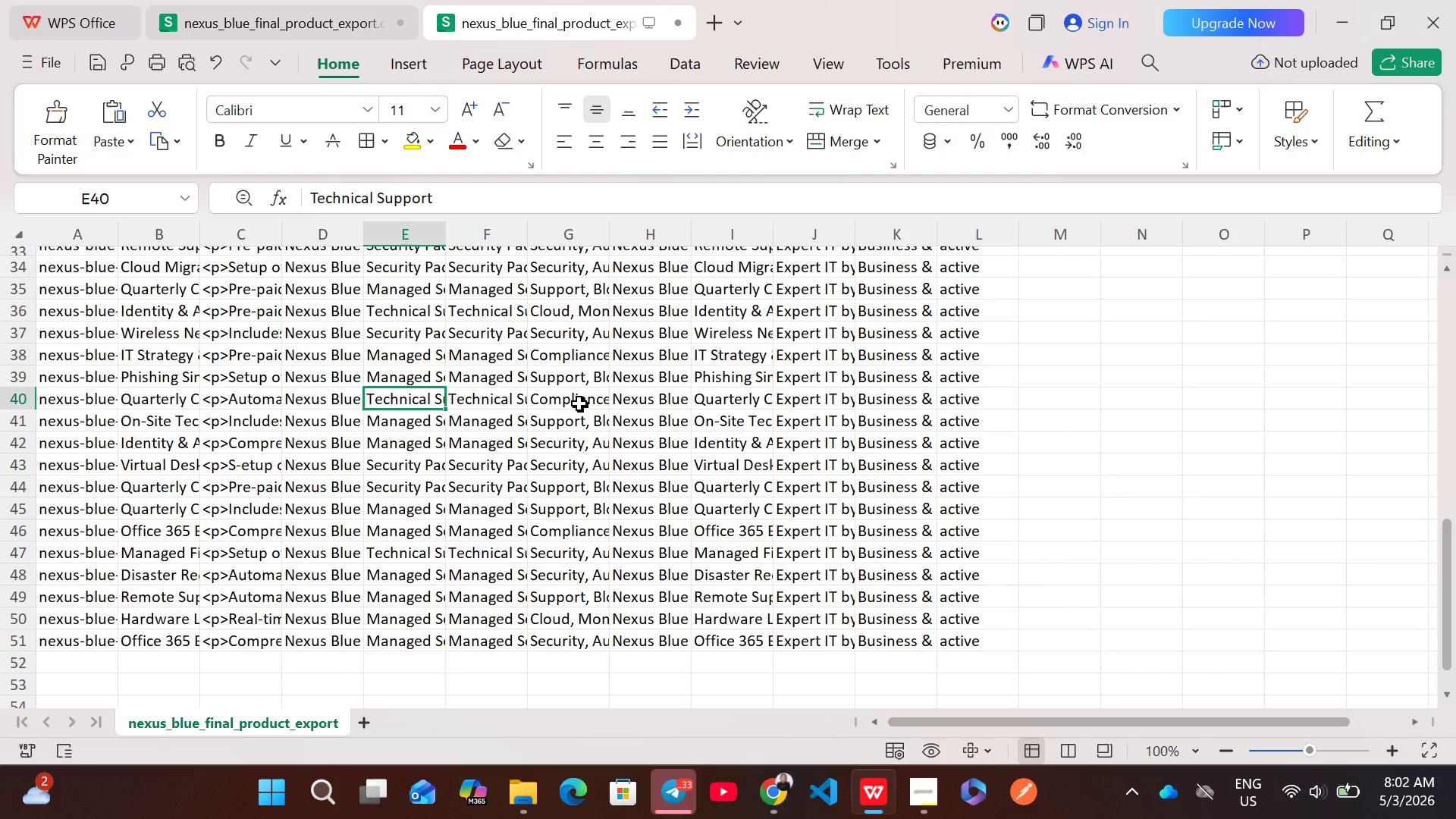 
left_click([579, 403])
 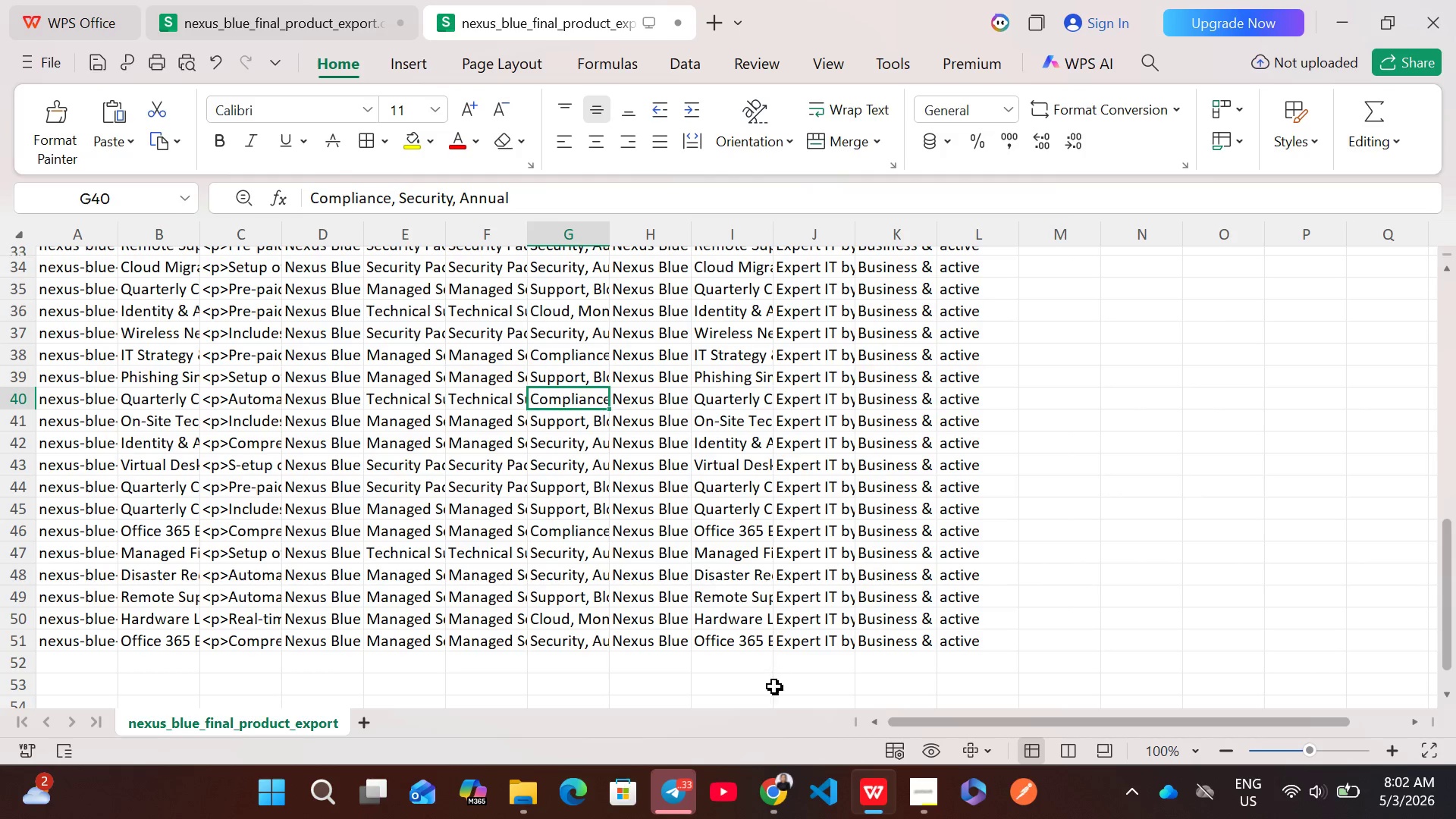 
left_click([770, 799])
 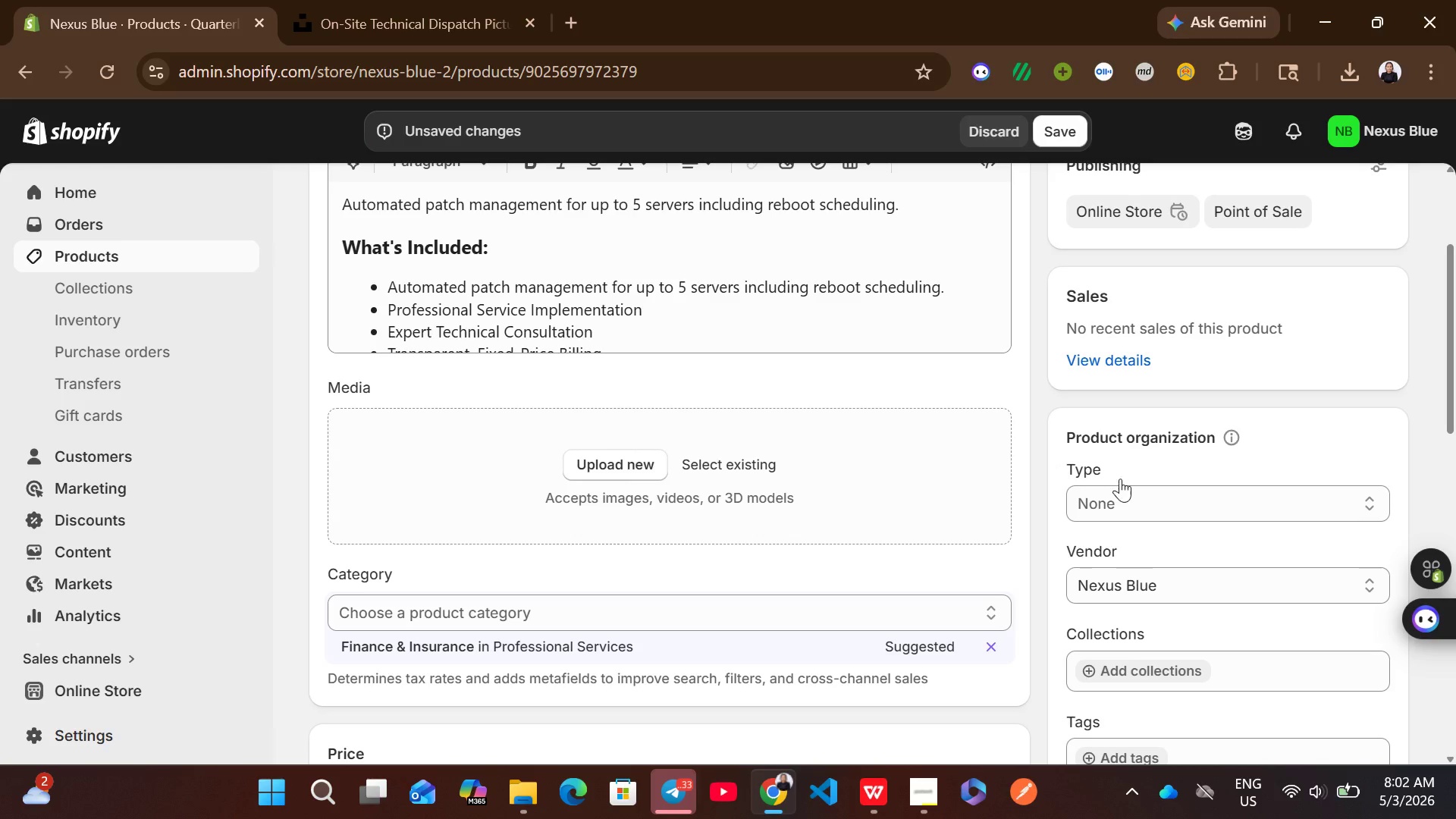 
left_click([1120, 485])
 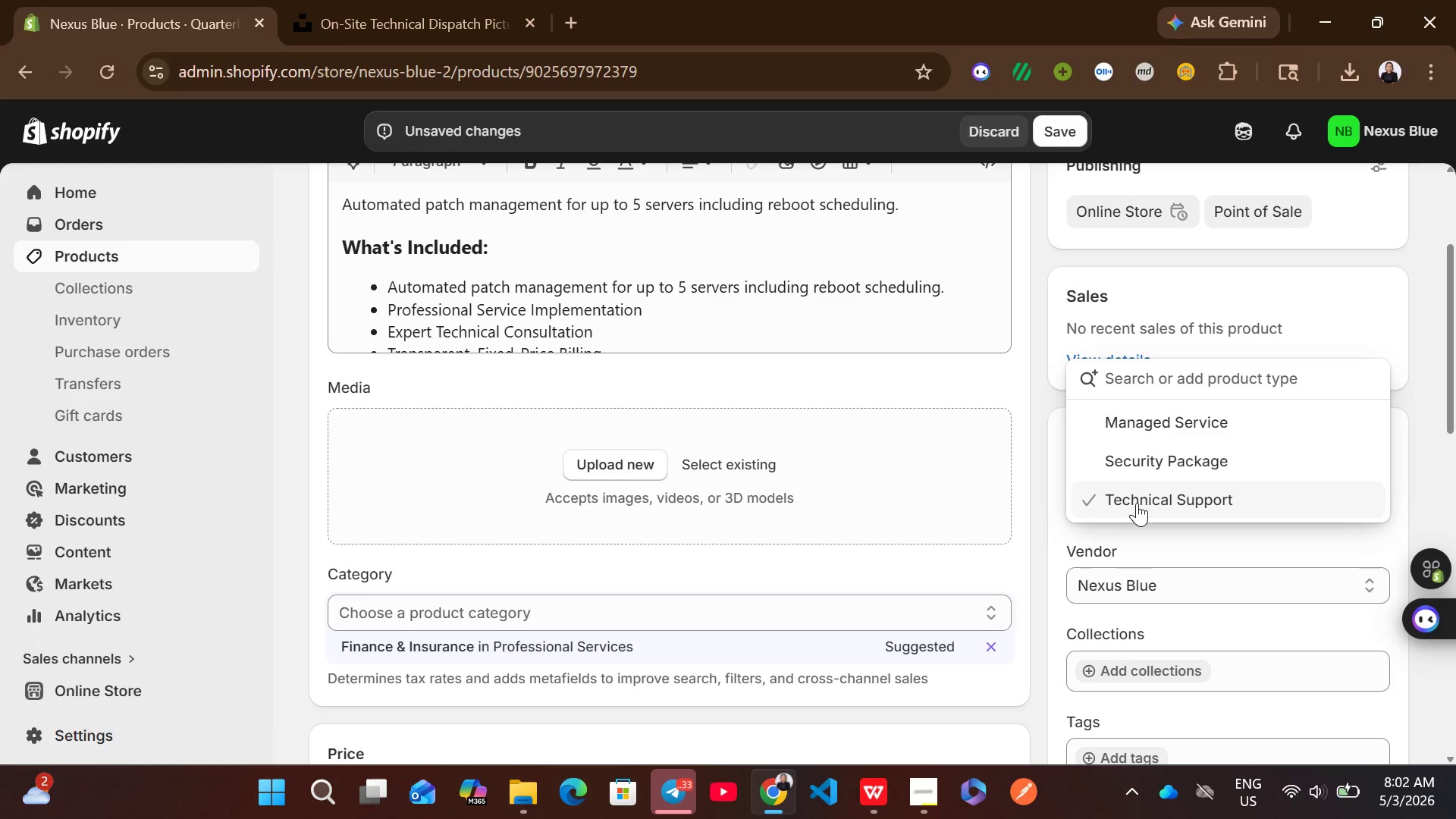 
left_click([1137, 503])
 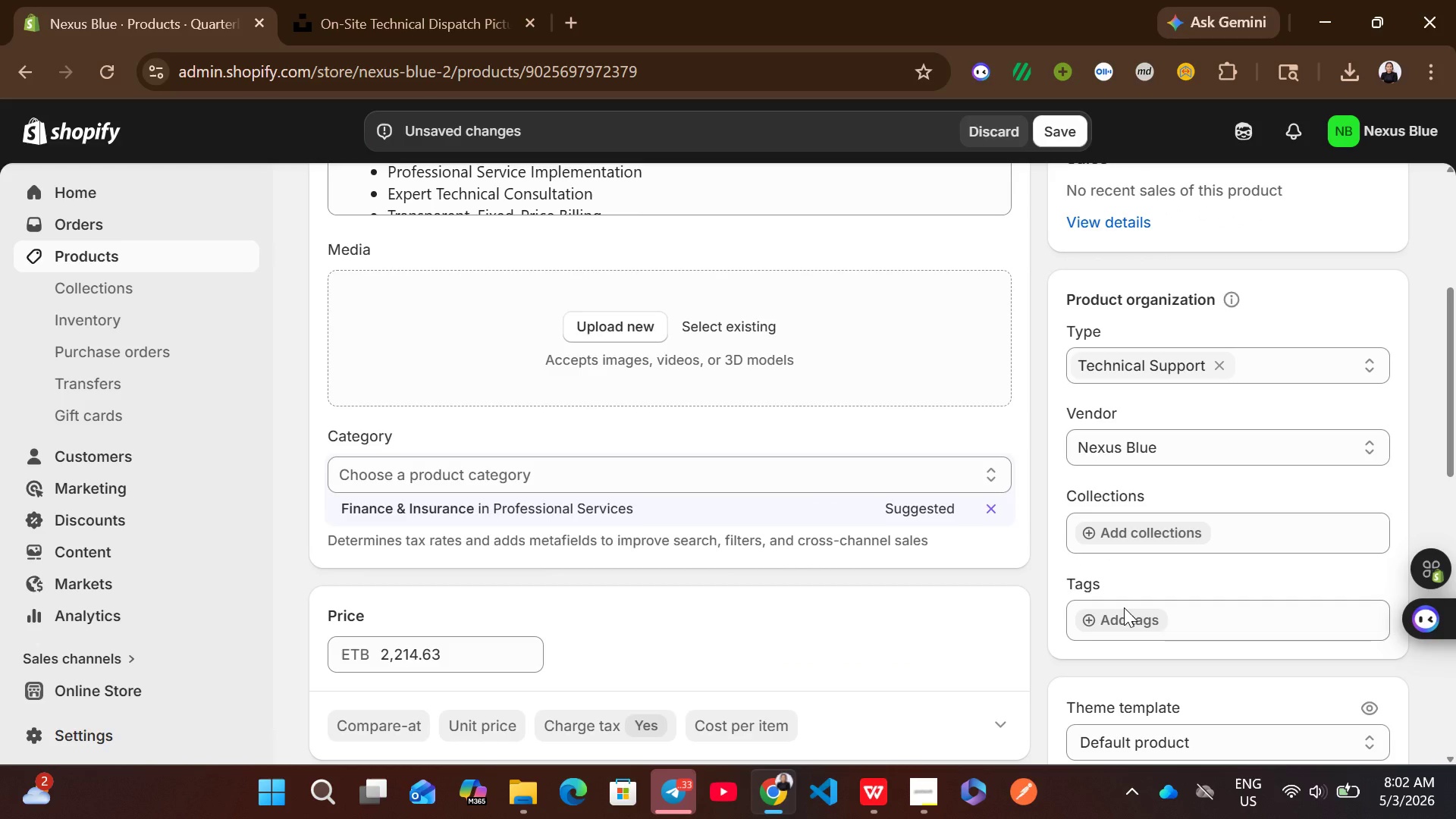 
left_click([1123, 610])
 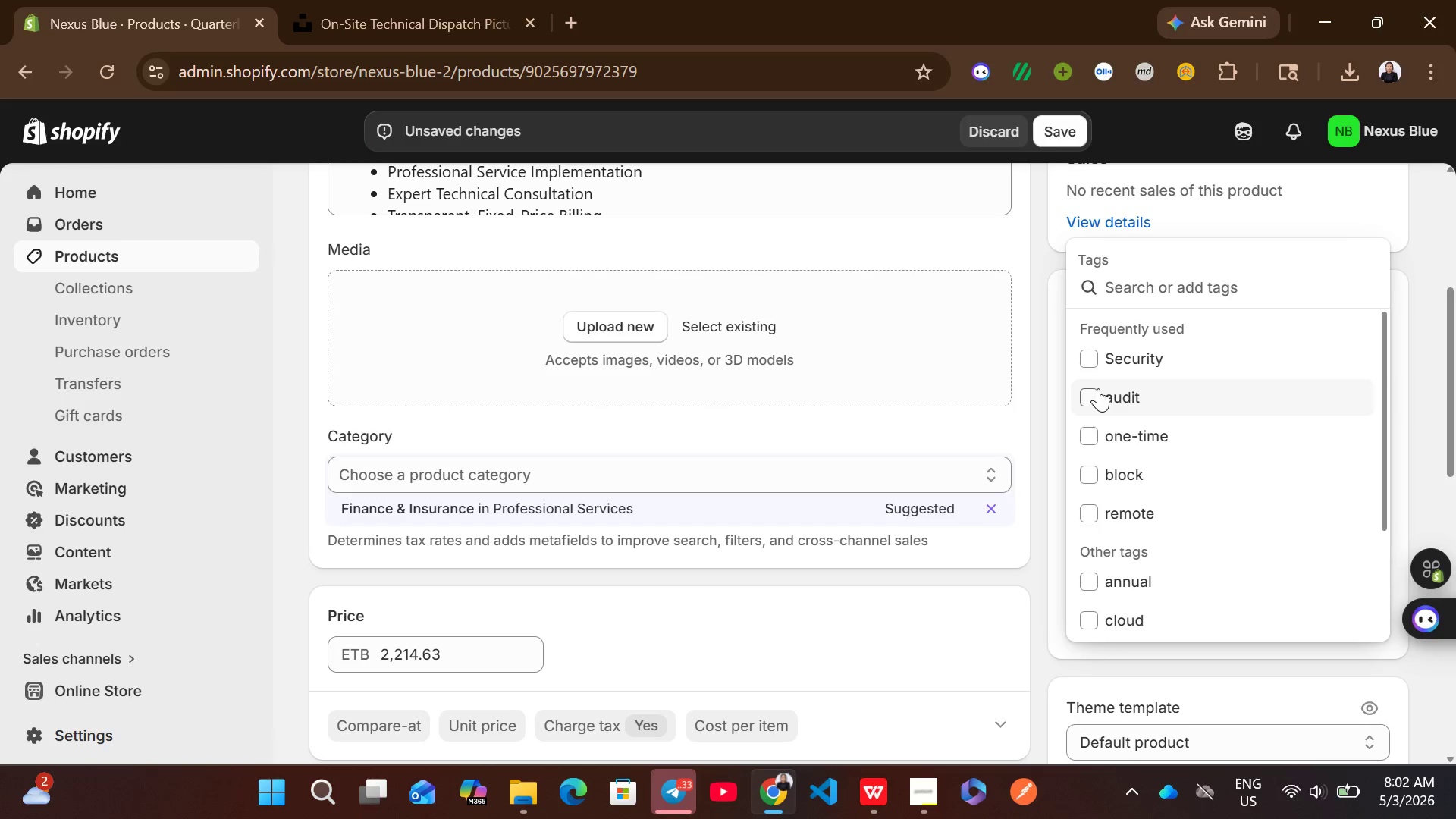 
left_click([1094, 353])
 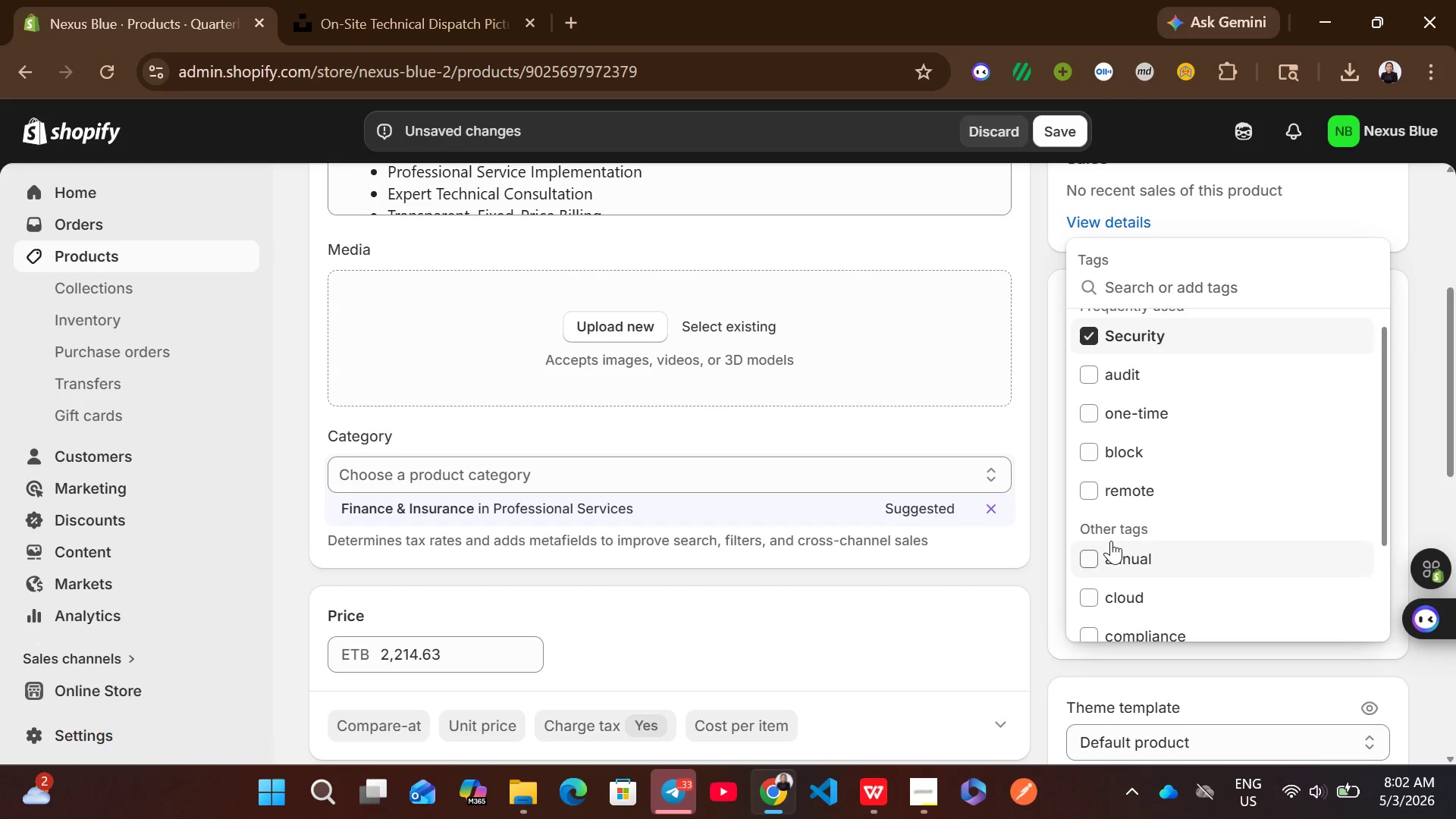 
left_click([1117, 537])
 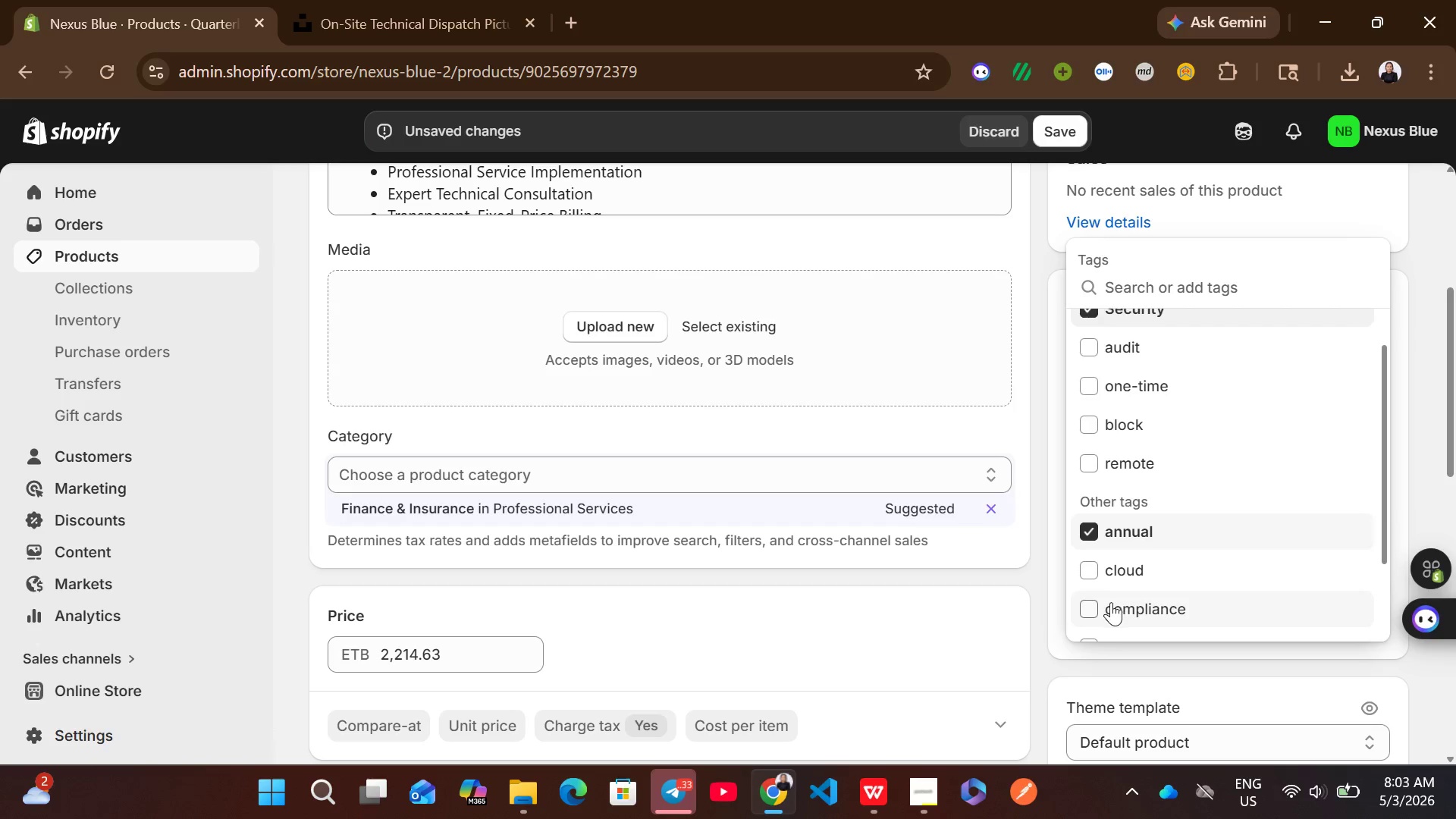 
left_click([1110, 603])
 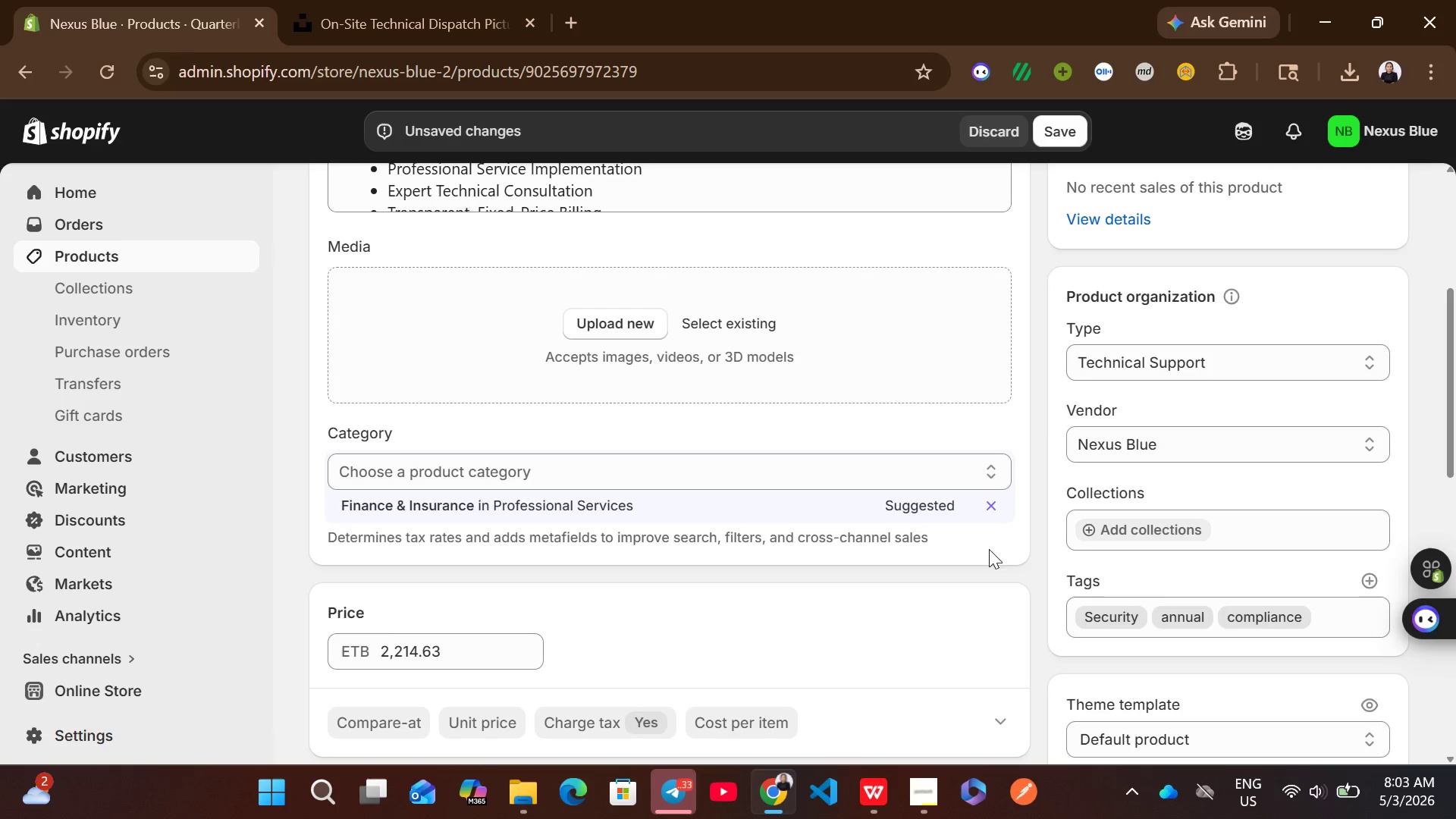 
wait(6.72)
 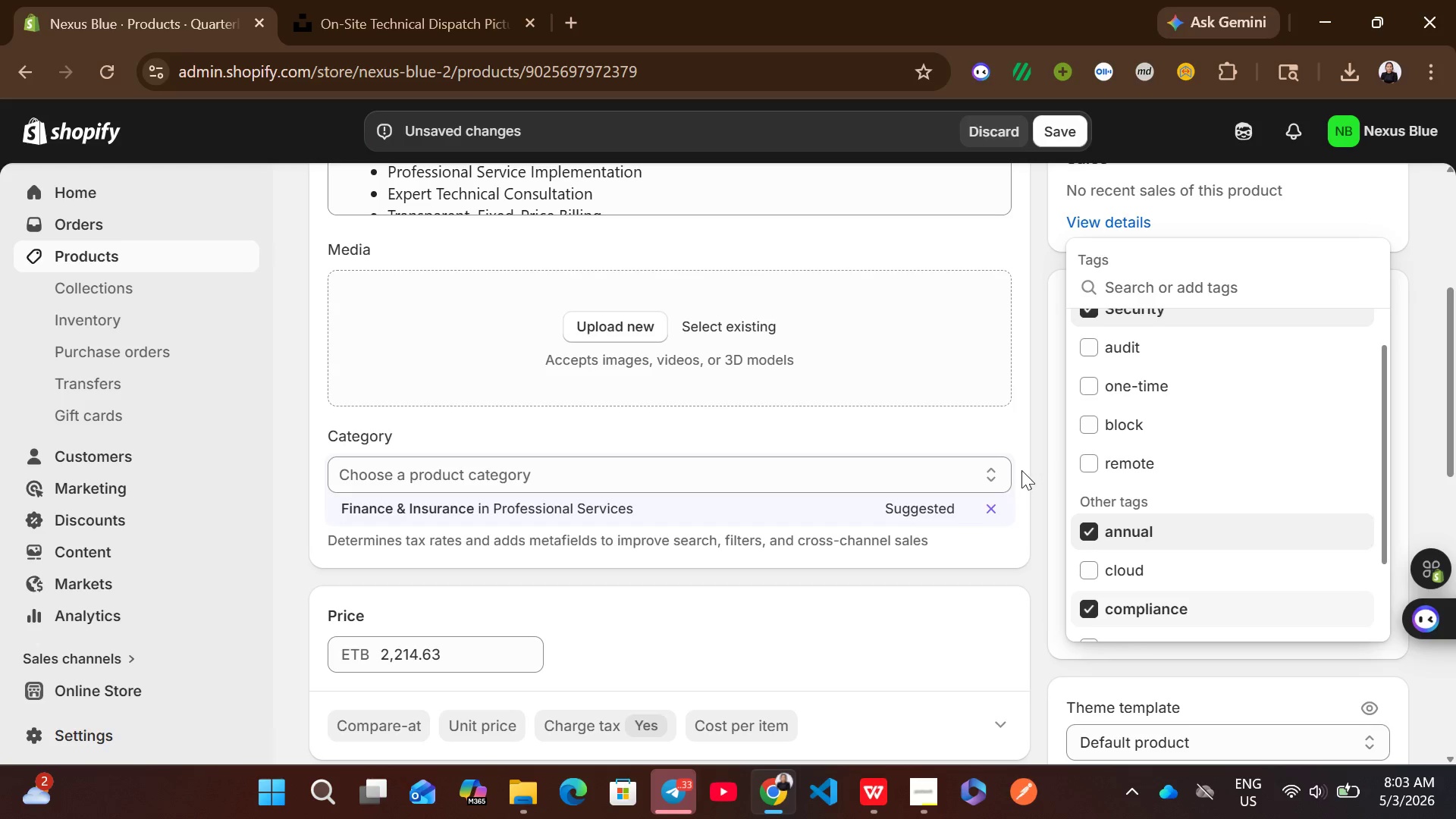 
left_click([786, 490])
 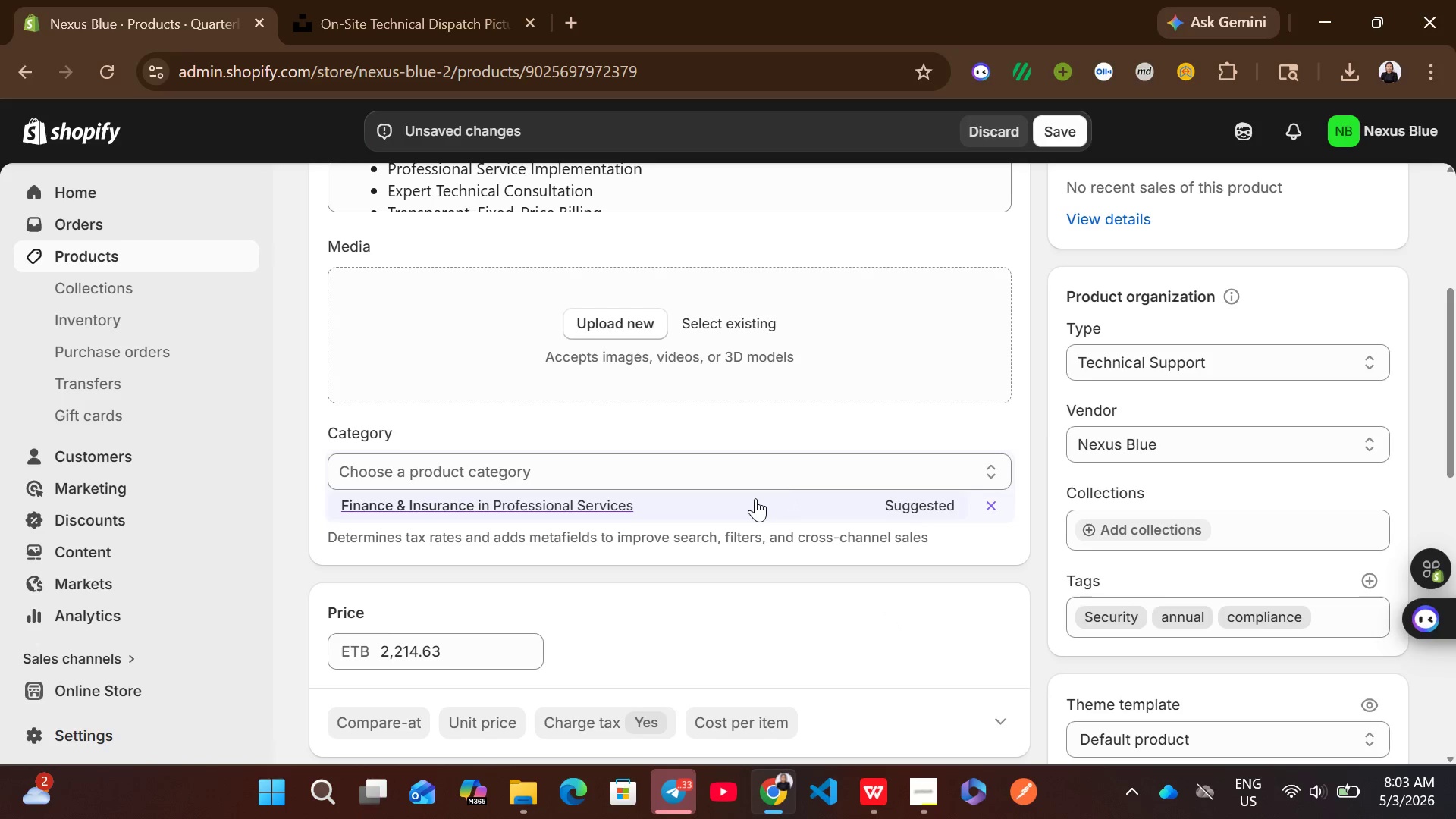 
left_click([755, 498])
 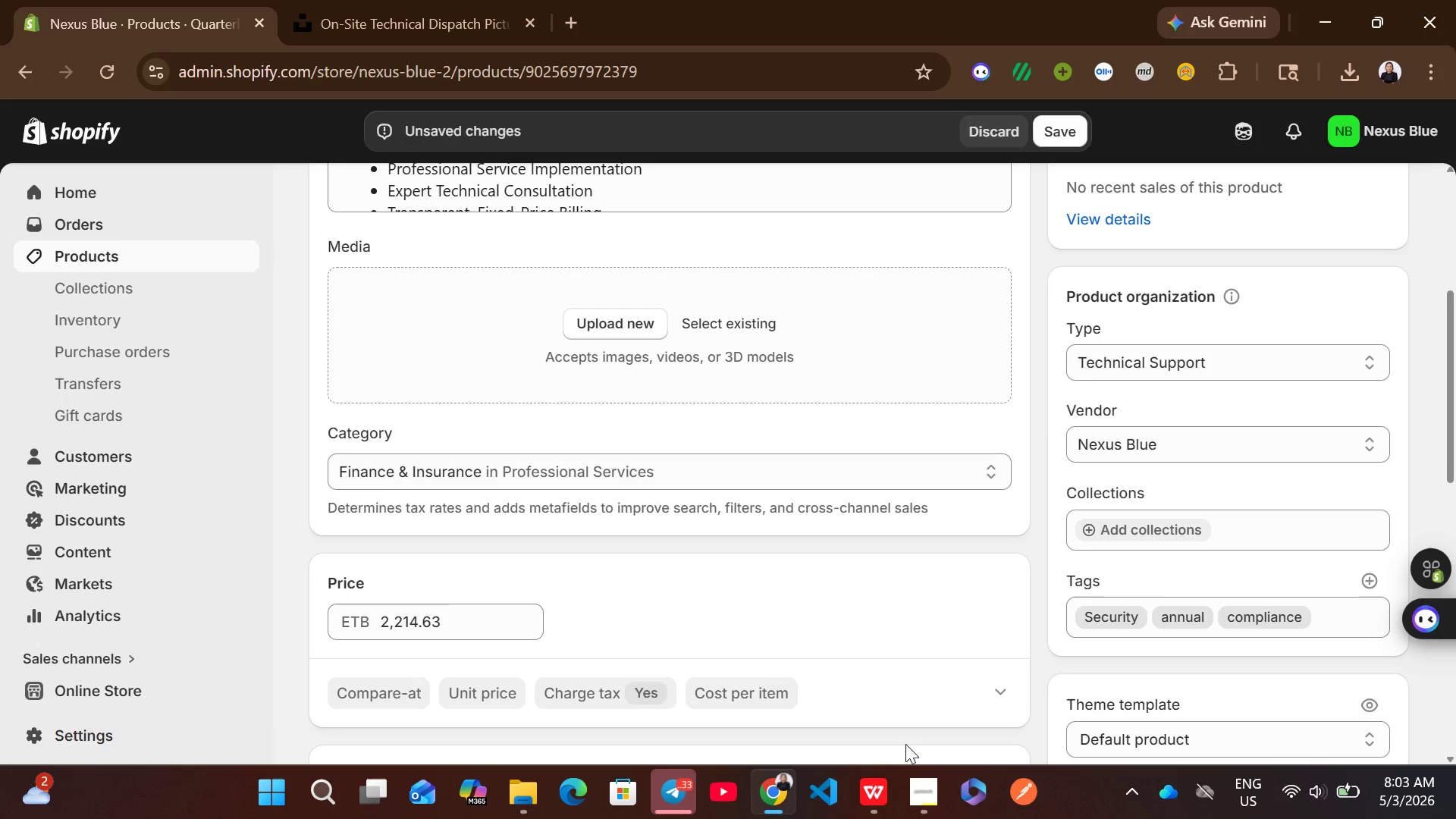 
left_click([885, 784])
 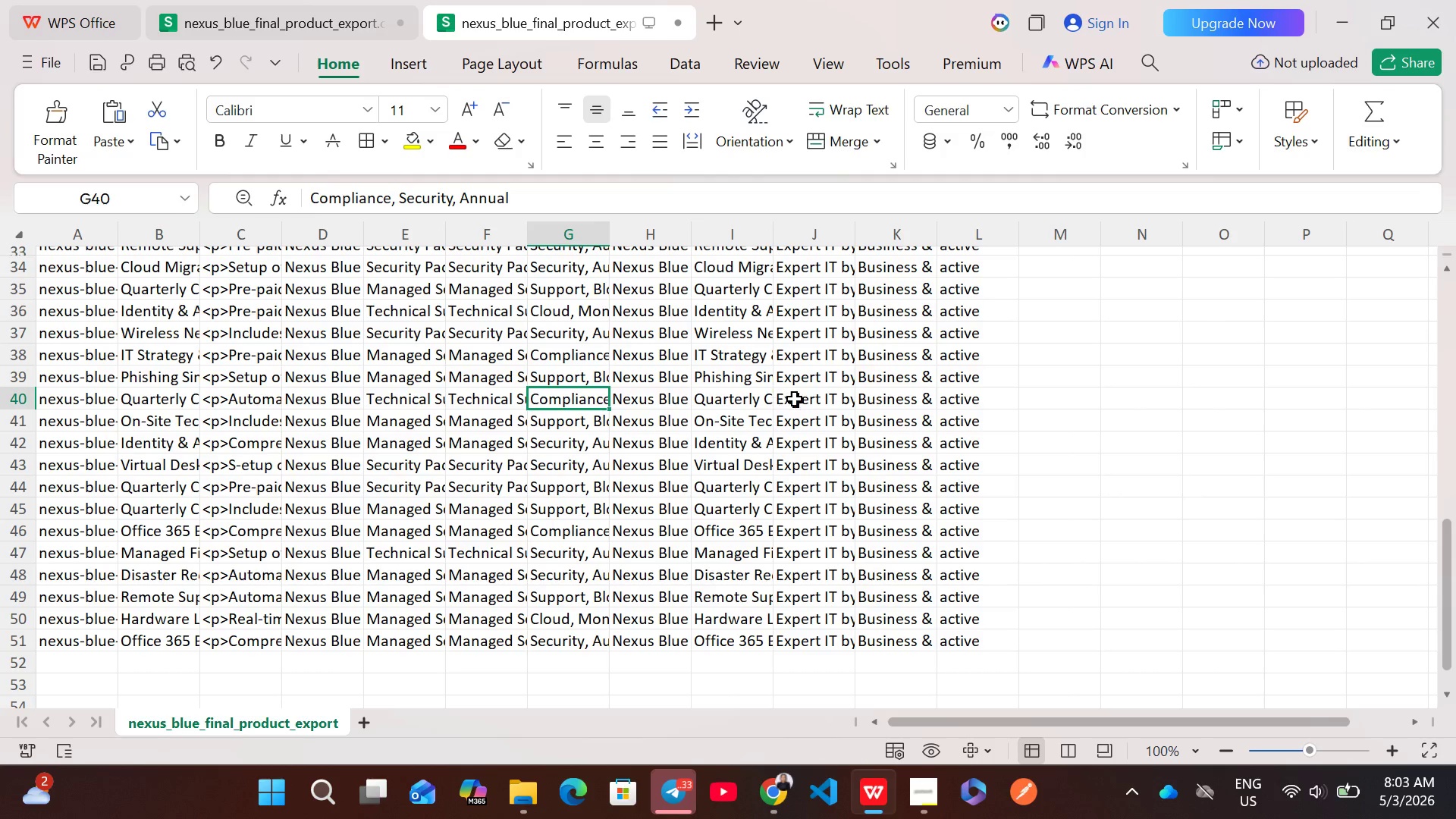 
double_click([808, 399])
 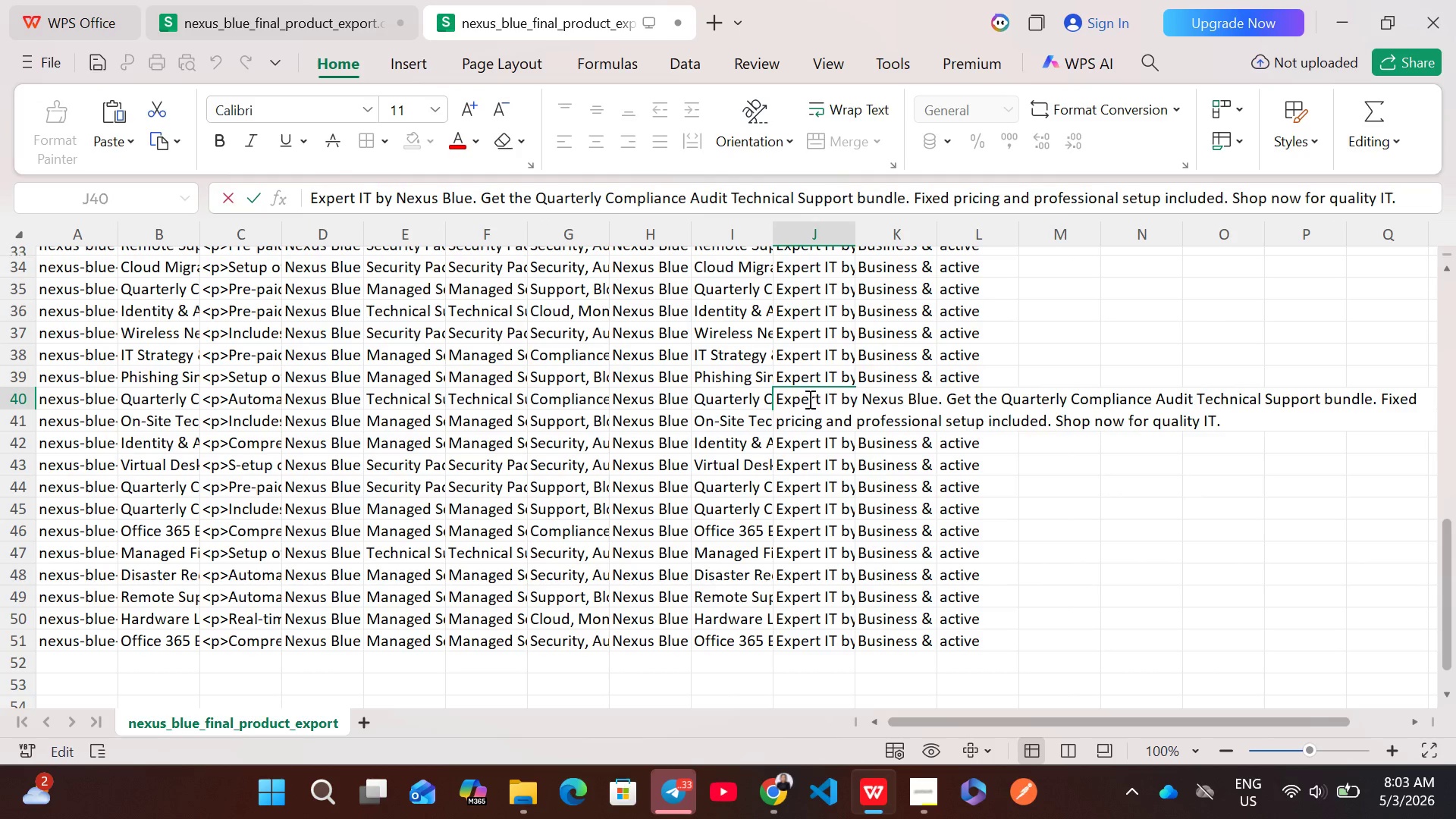 
key(Control+A)
 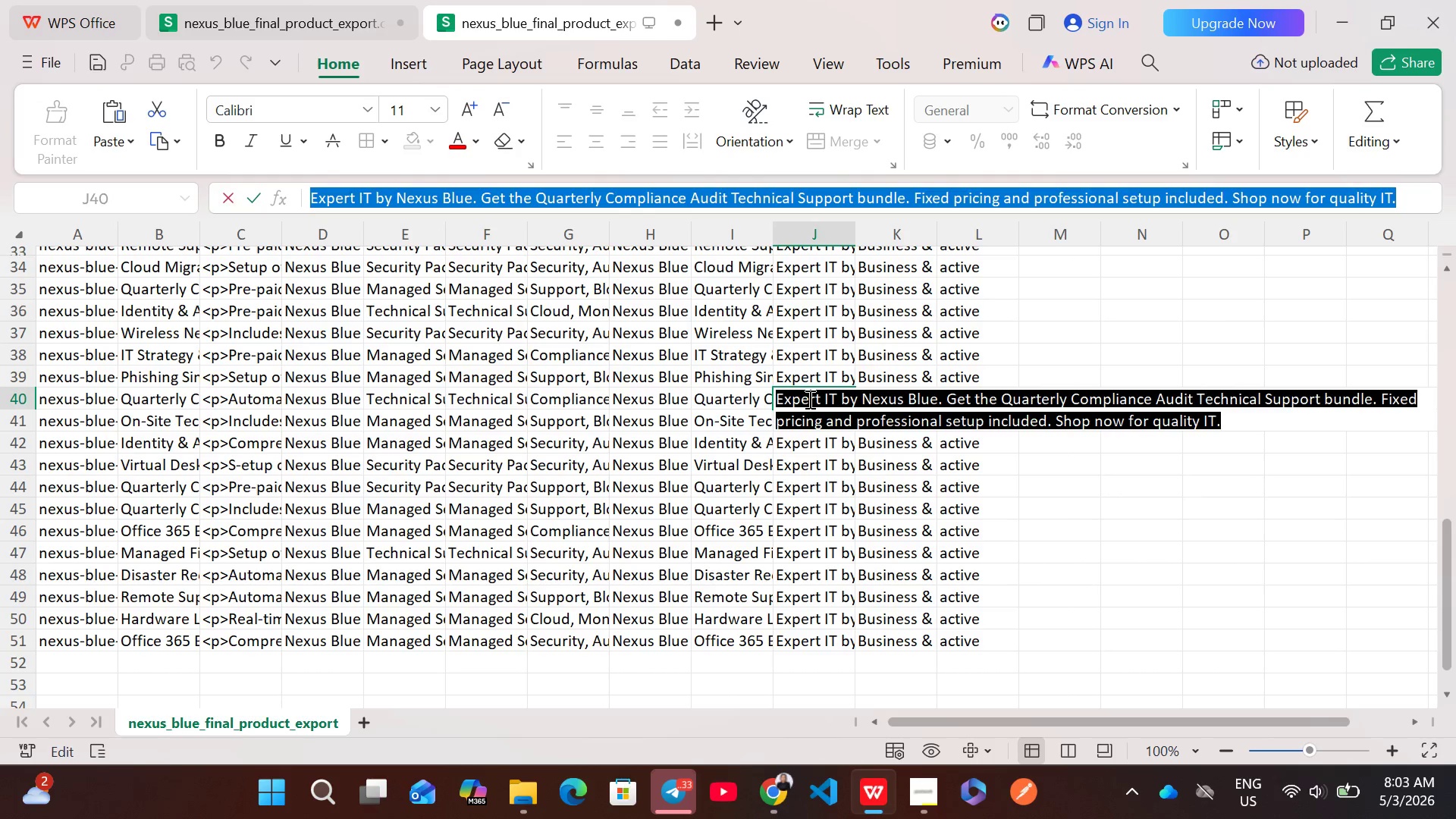 
key(Control+C)
 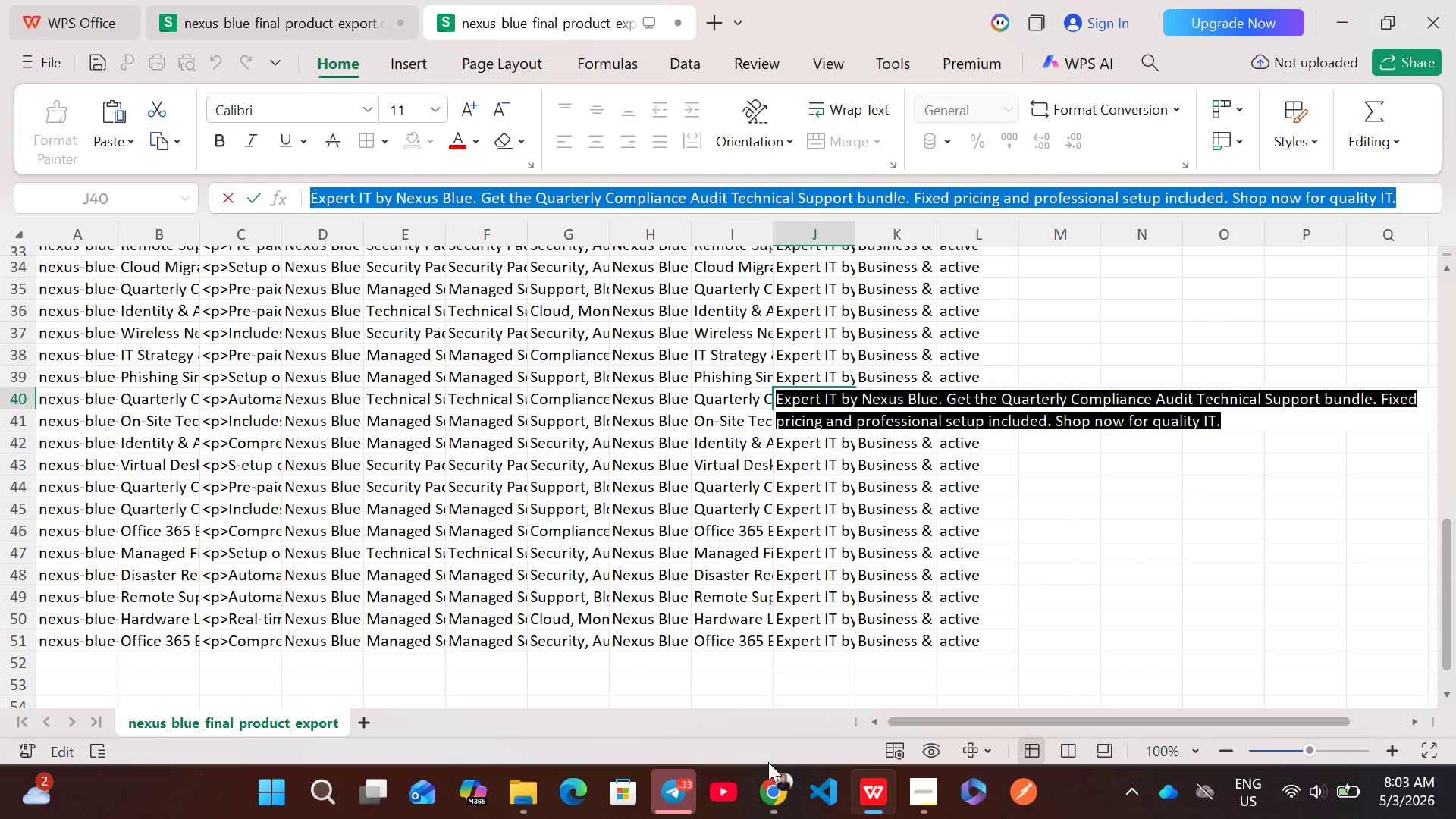 
left_click([766, 783])
 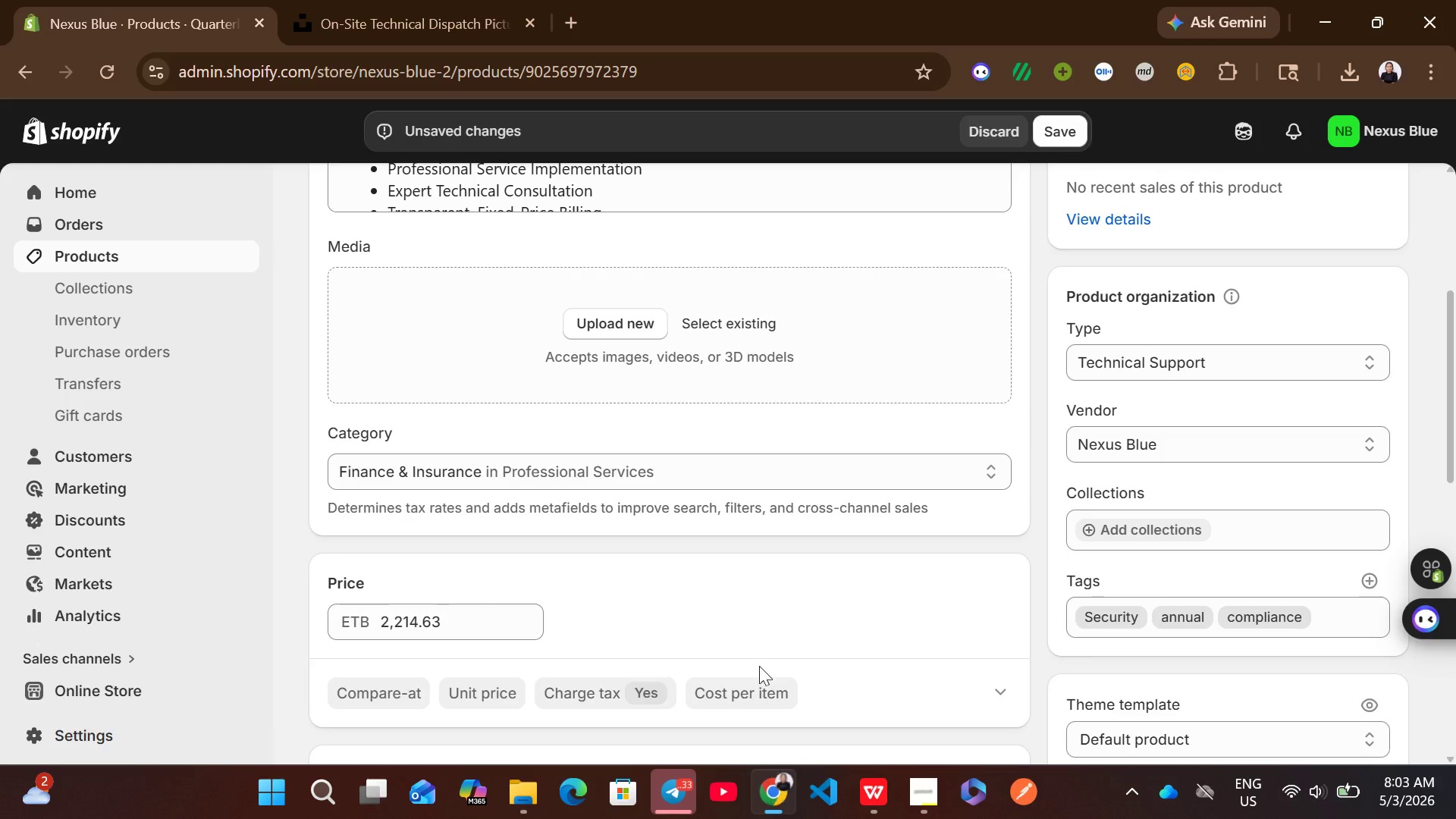 
mouse_move([772, 557])
 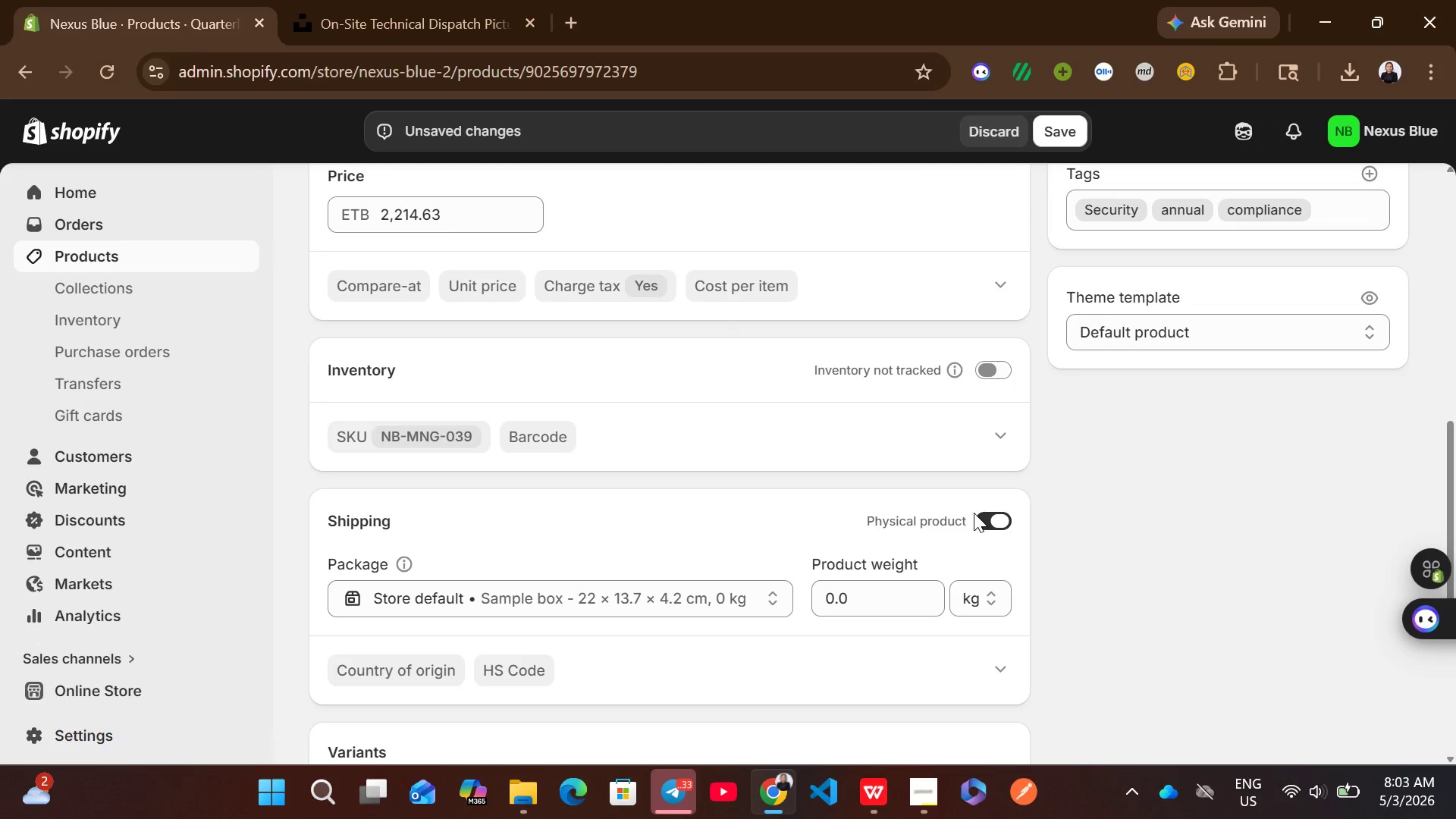 
left_click([974, 513])
 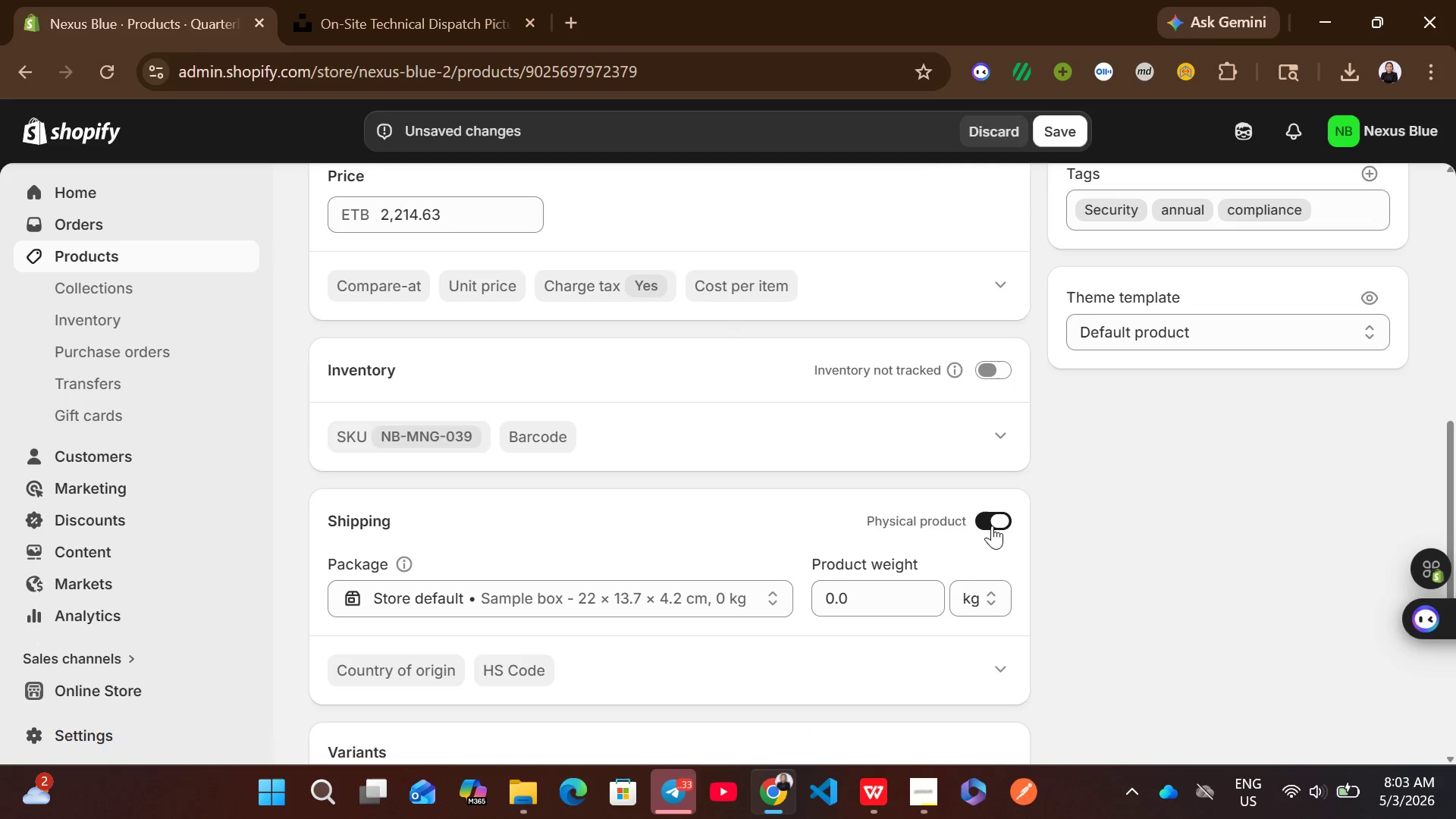 
left_click([992, 526])
 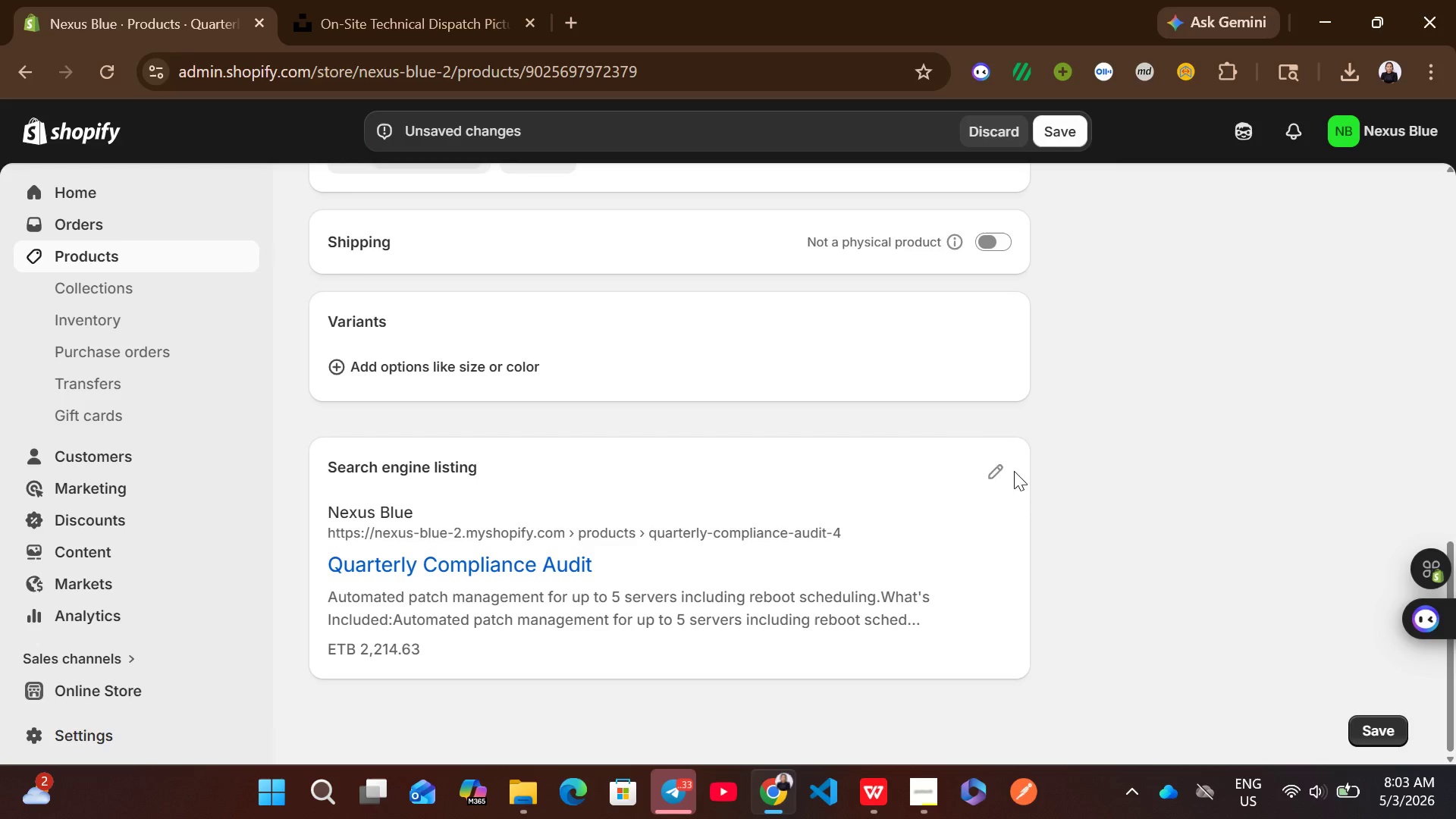 
left_click([993, 467])
 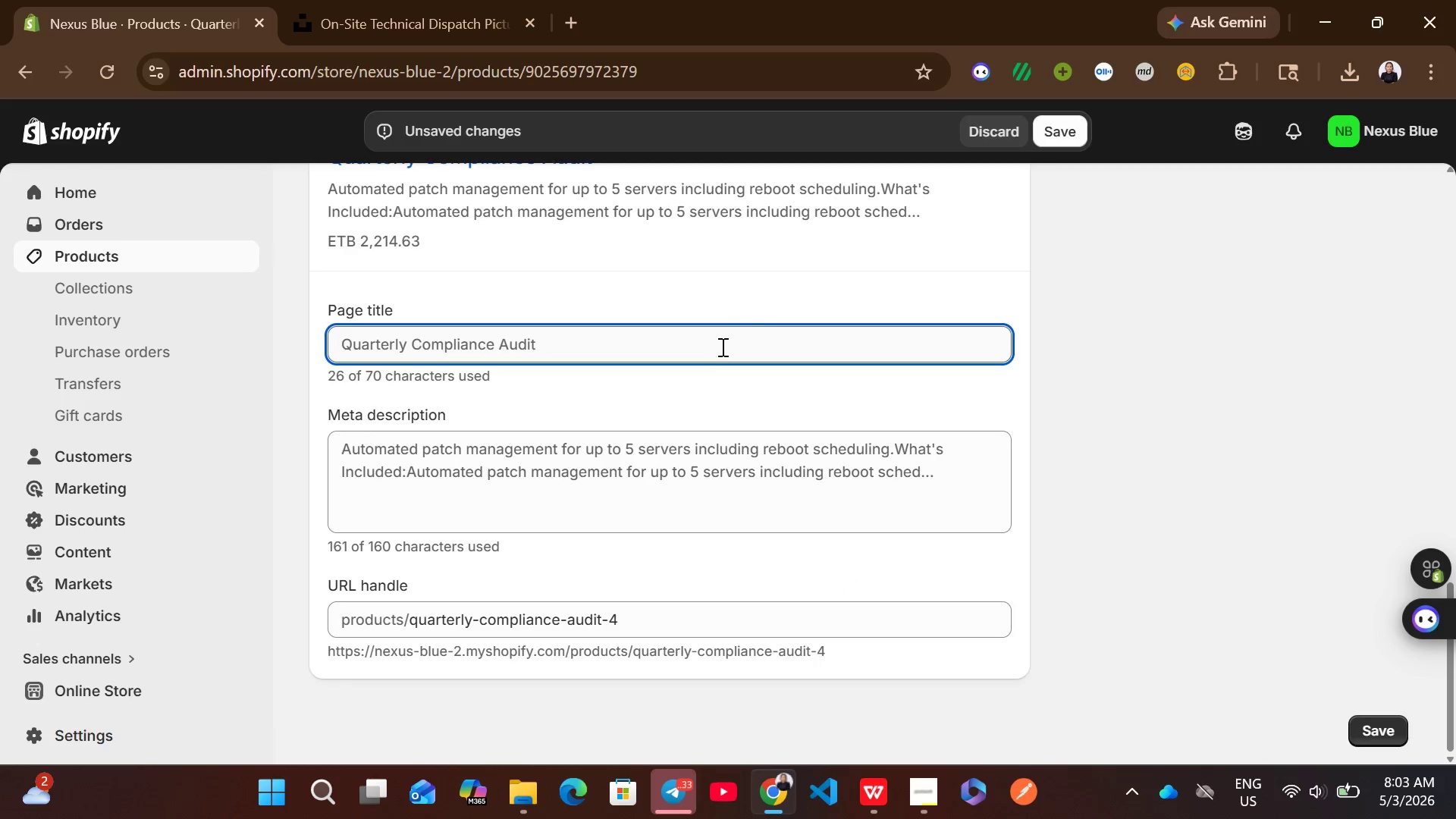 
left_click([681, 444])
 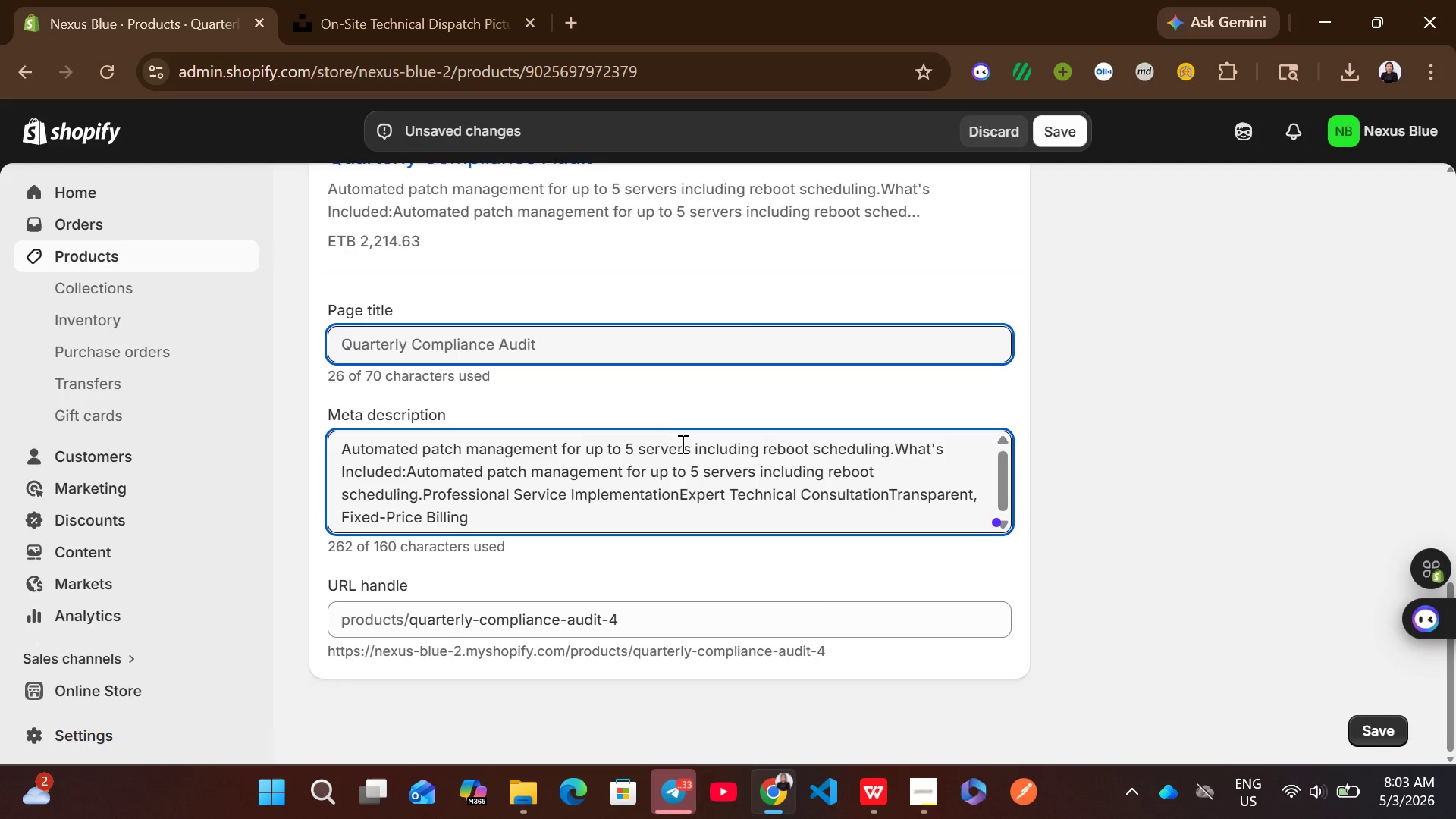 
key(Control+A)
 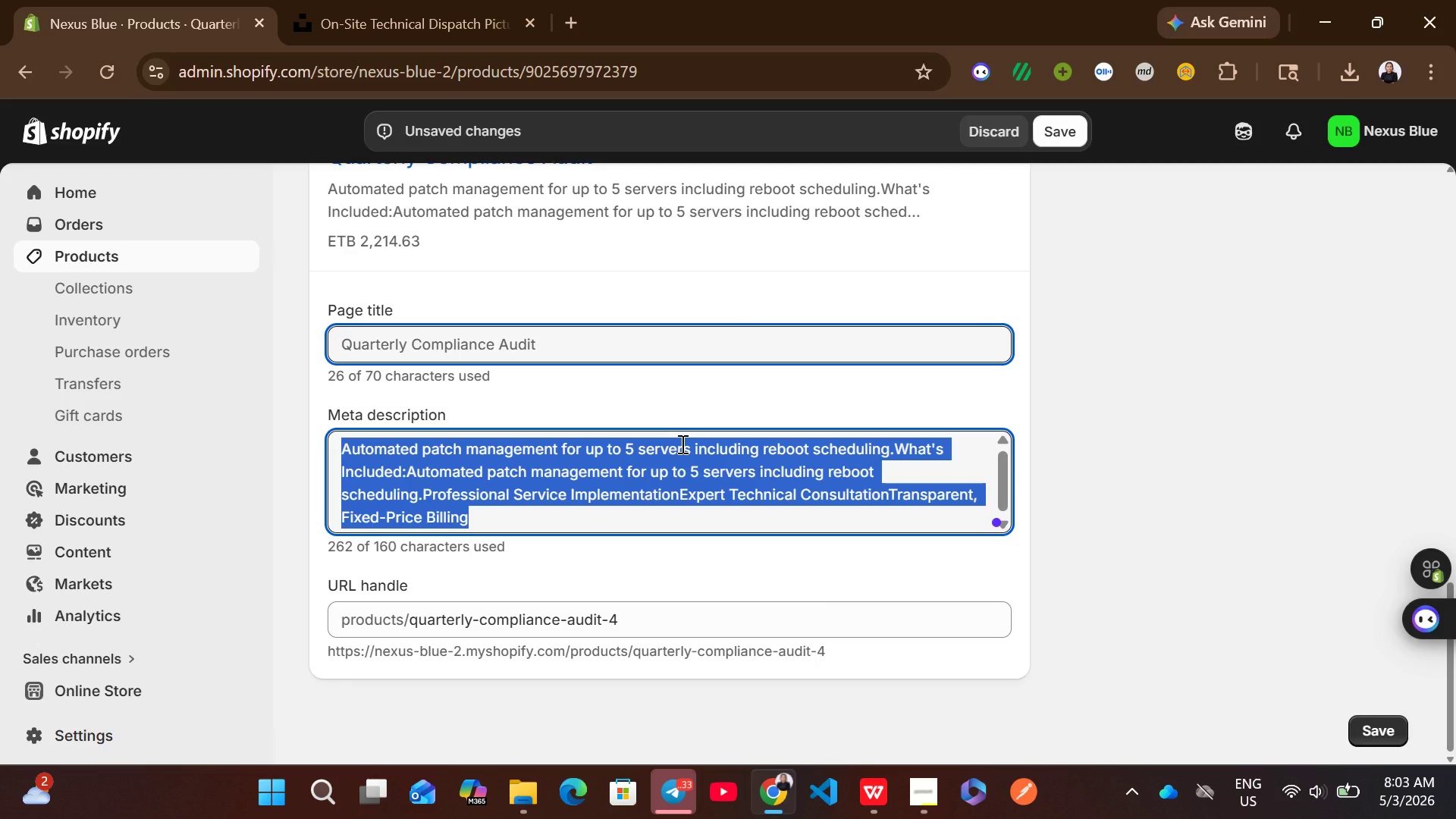 
key(Control+V)
 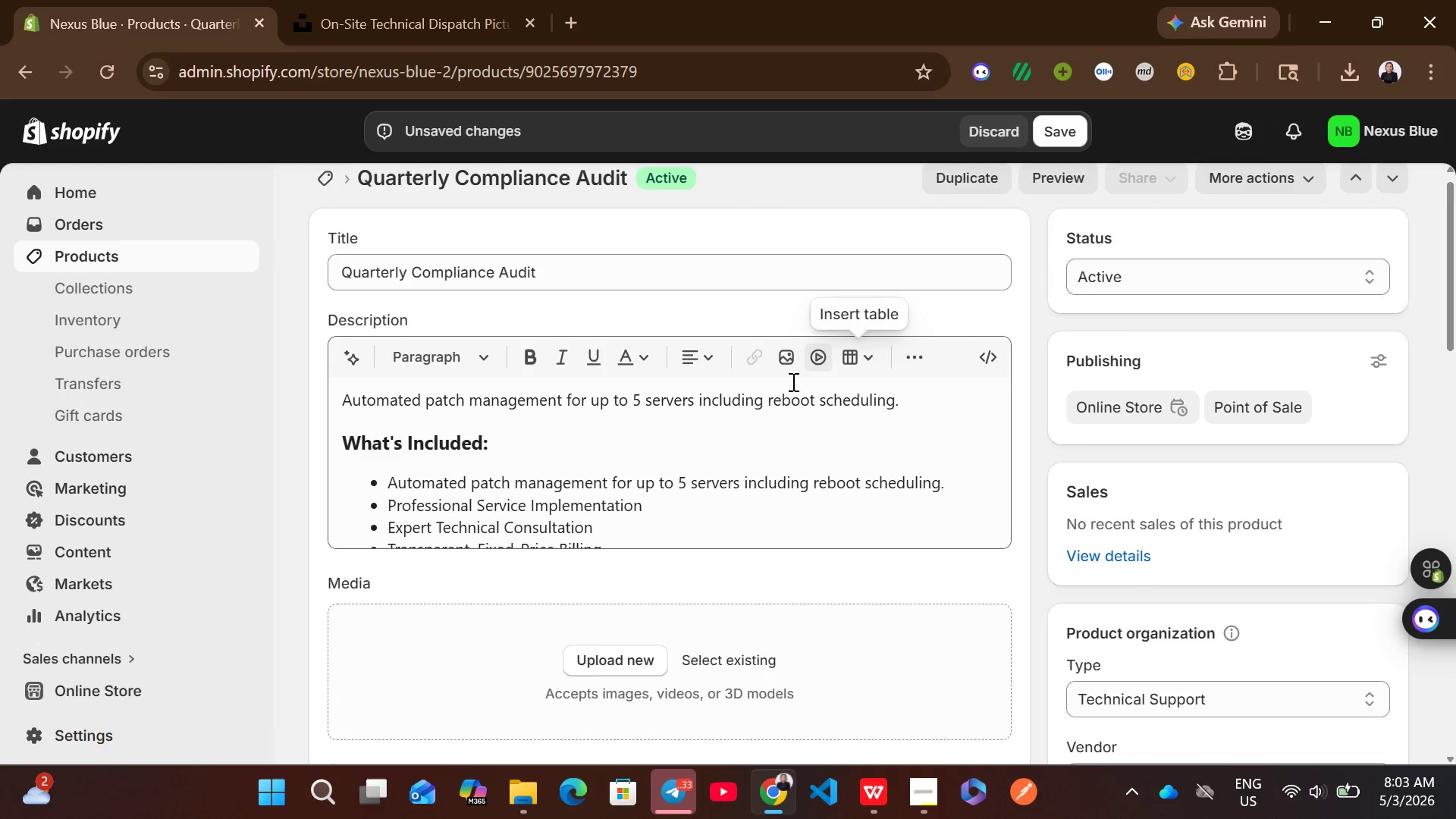 
left_click([568, 275])
 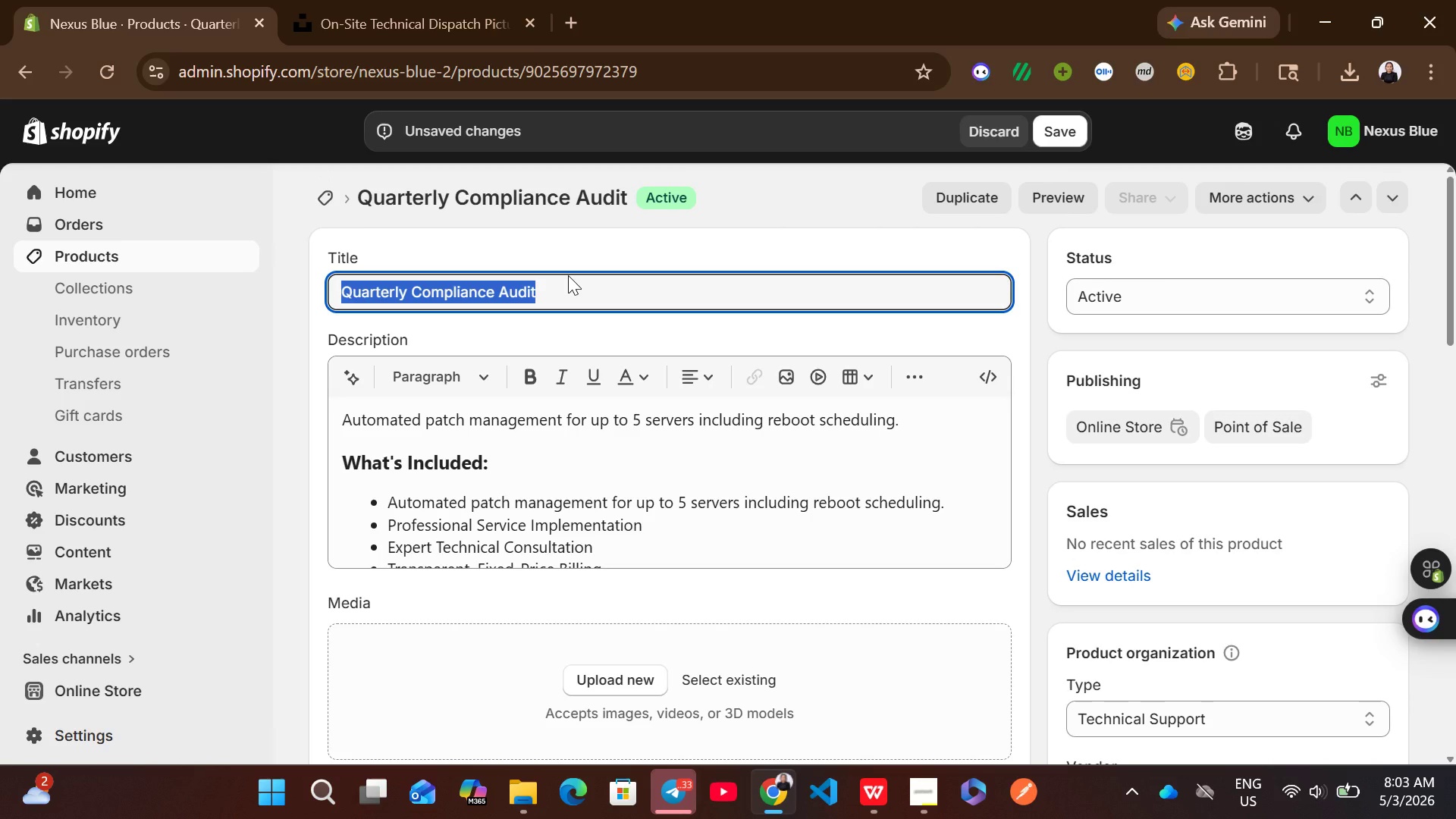 
key(Control+C)
 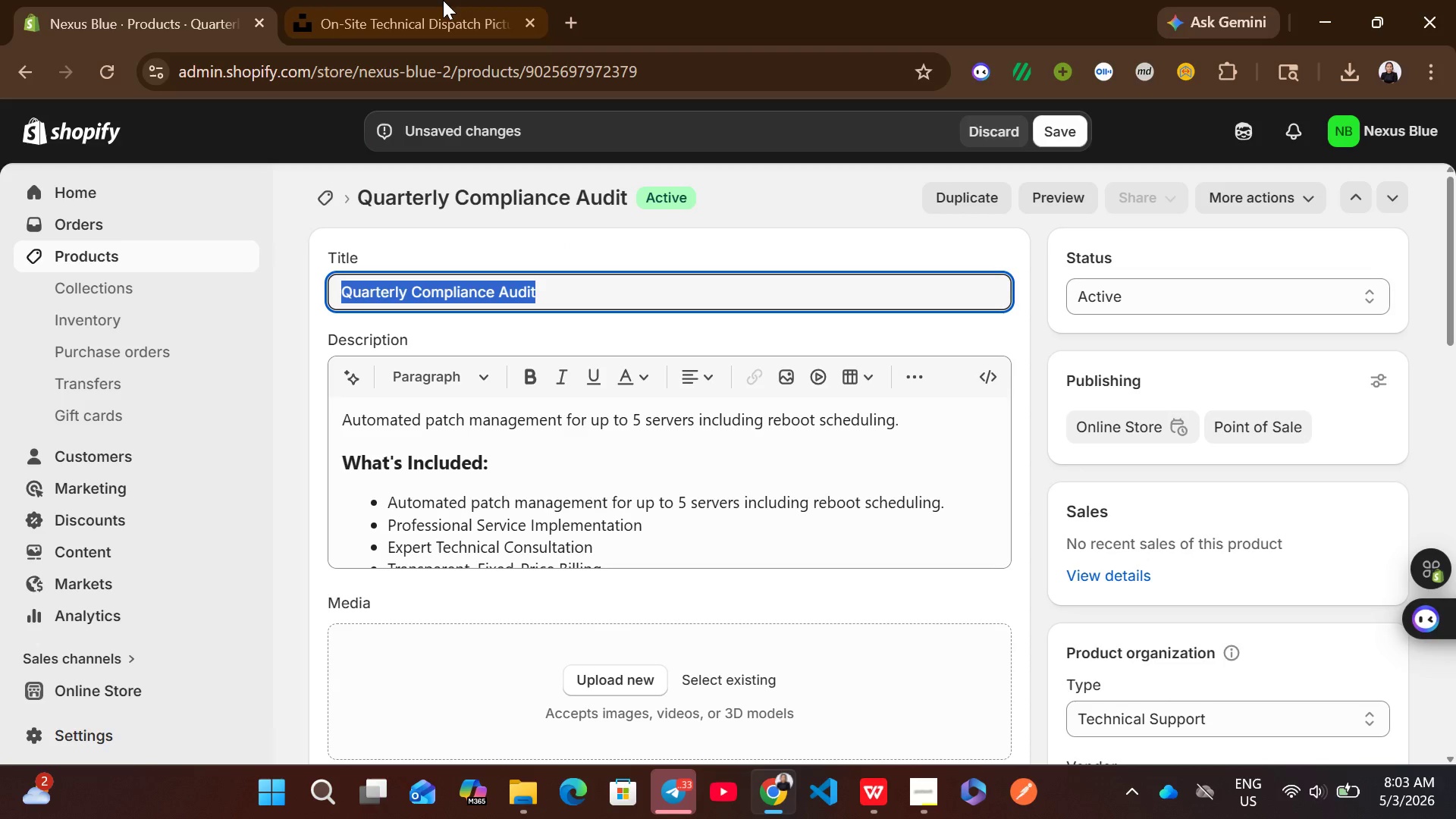 
left_click([443, 0])
 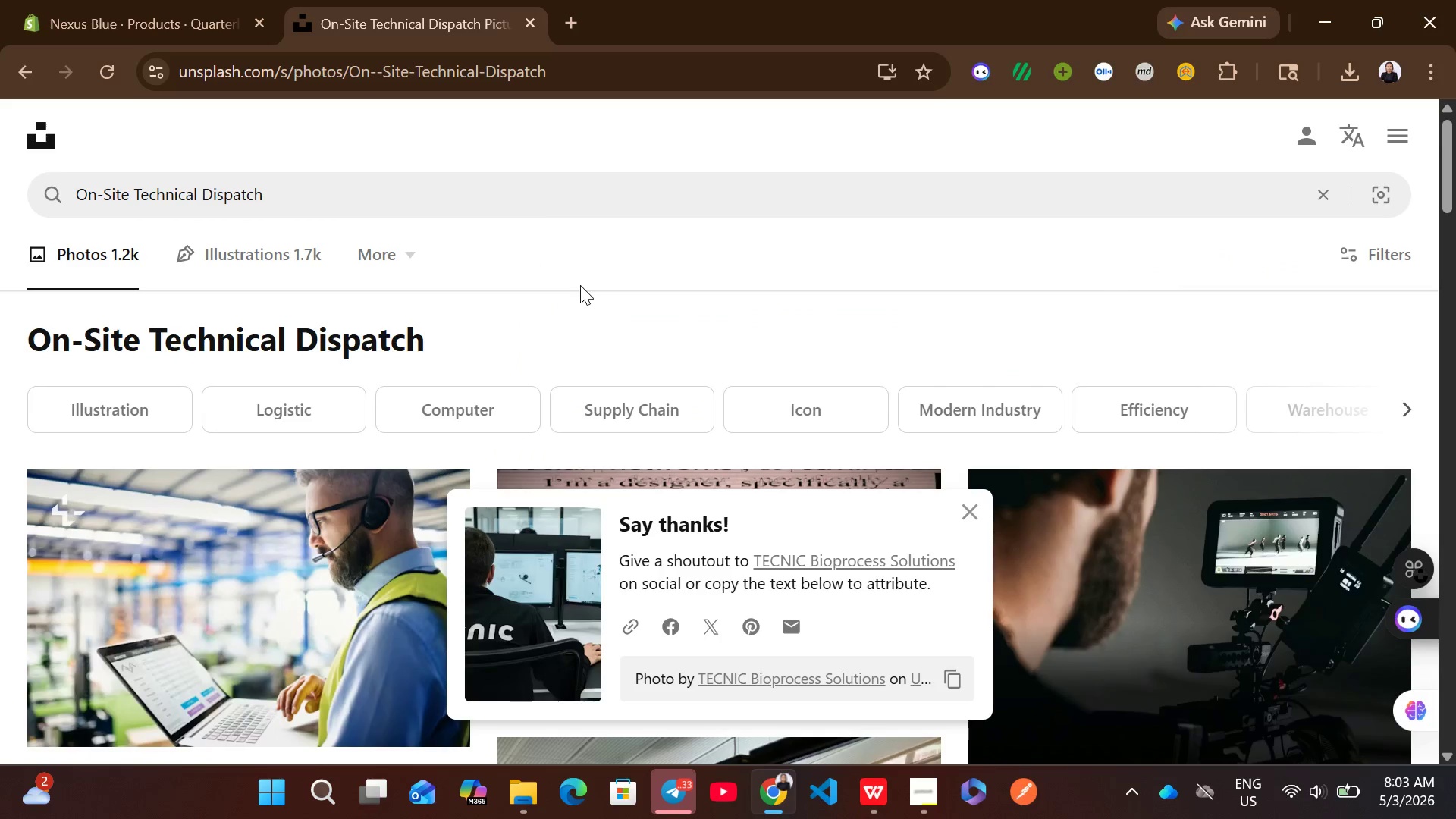 
left_click([507, 182])
 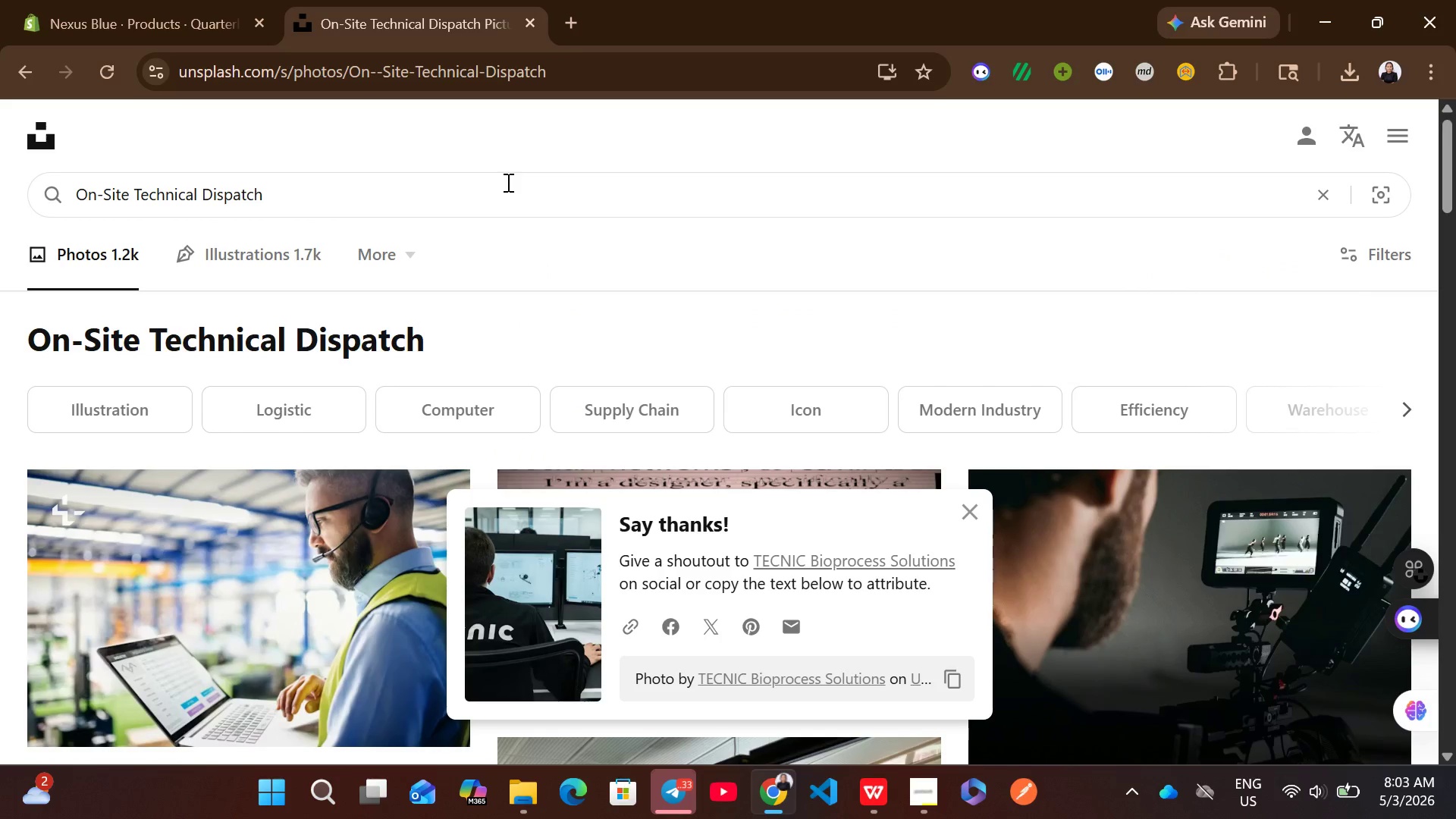 
key(Control+A)
 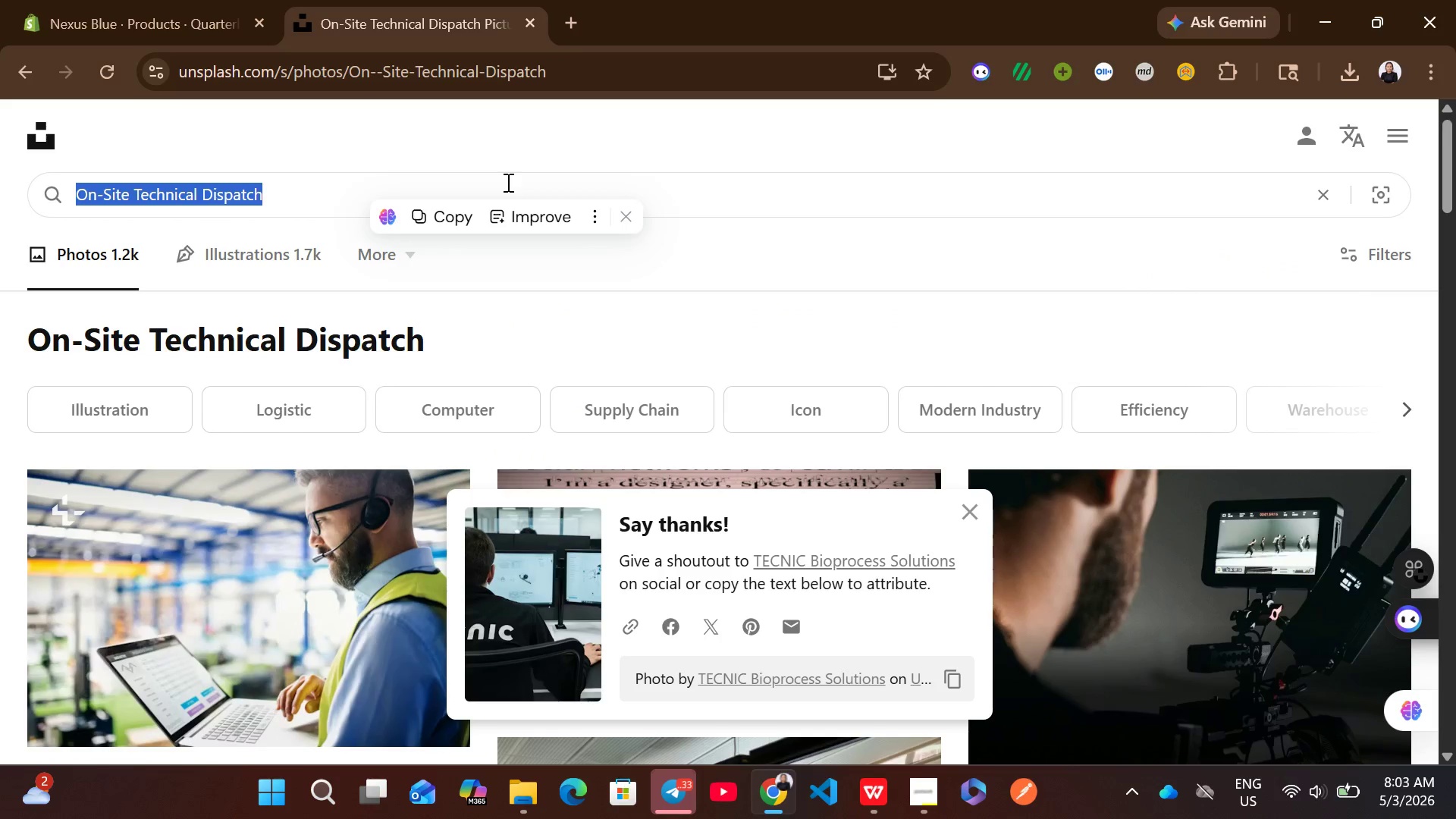 
key(Control+V)
 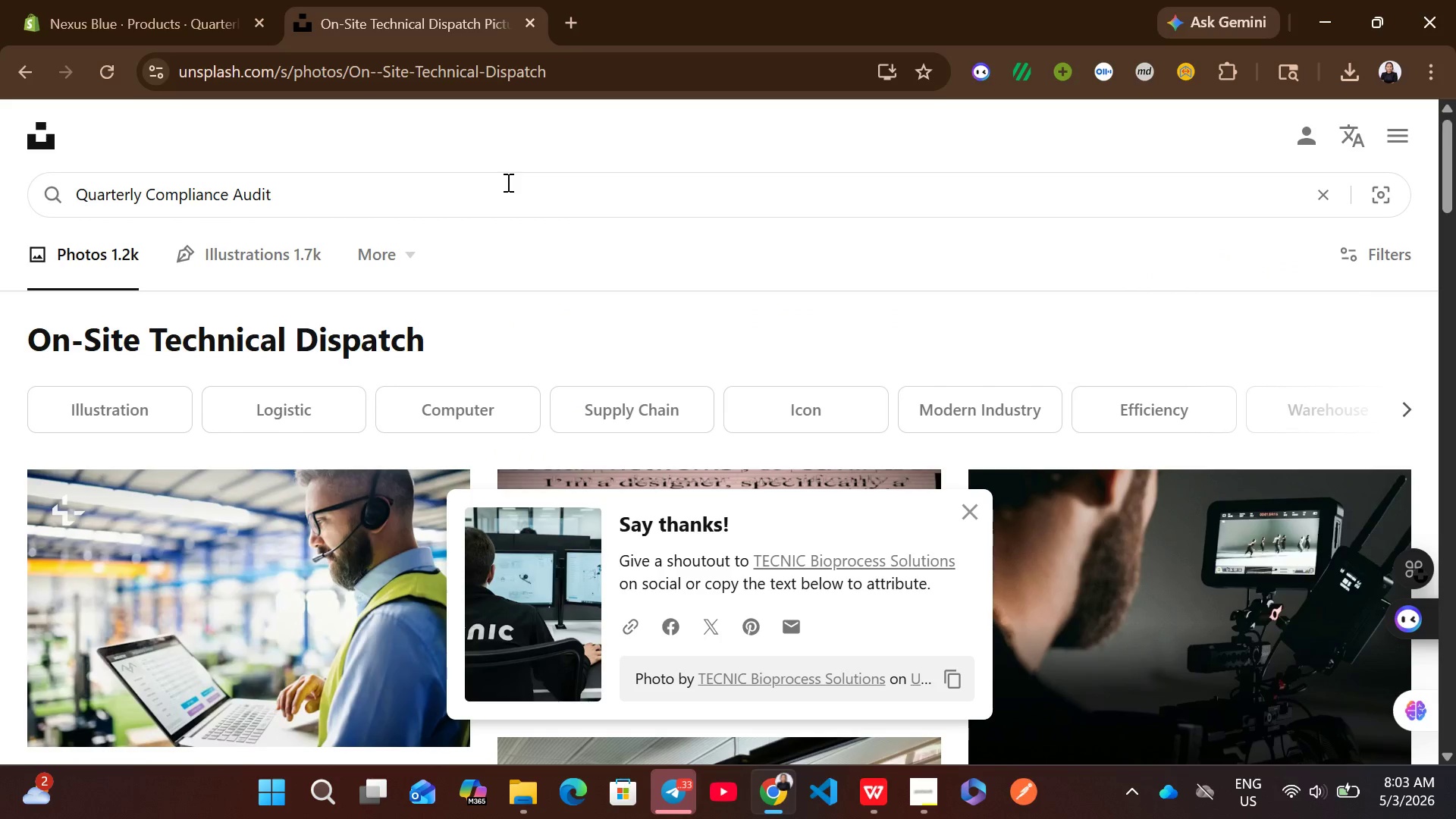 
key(Enter)
 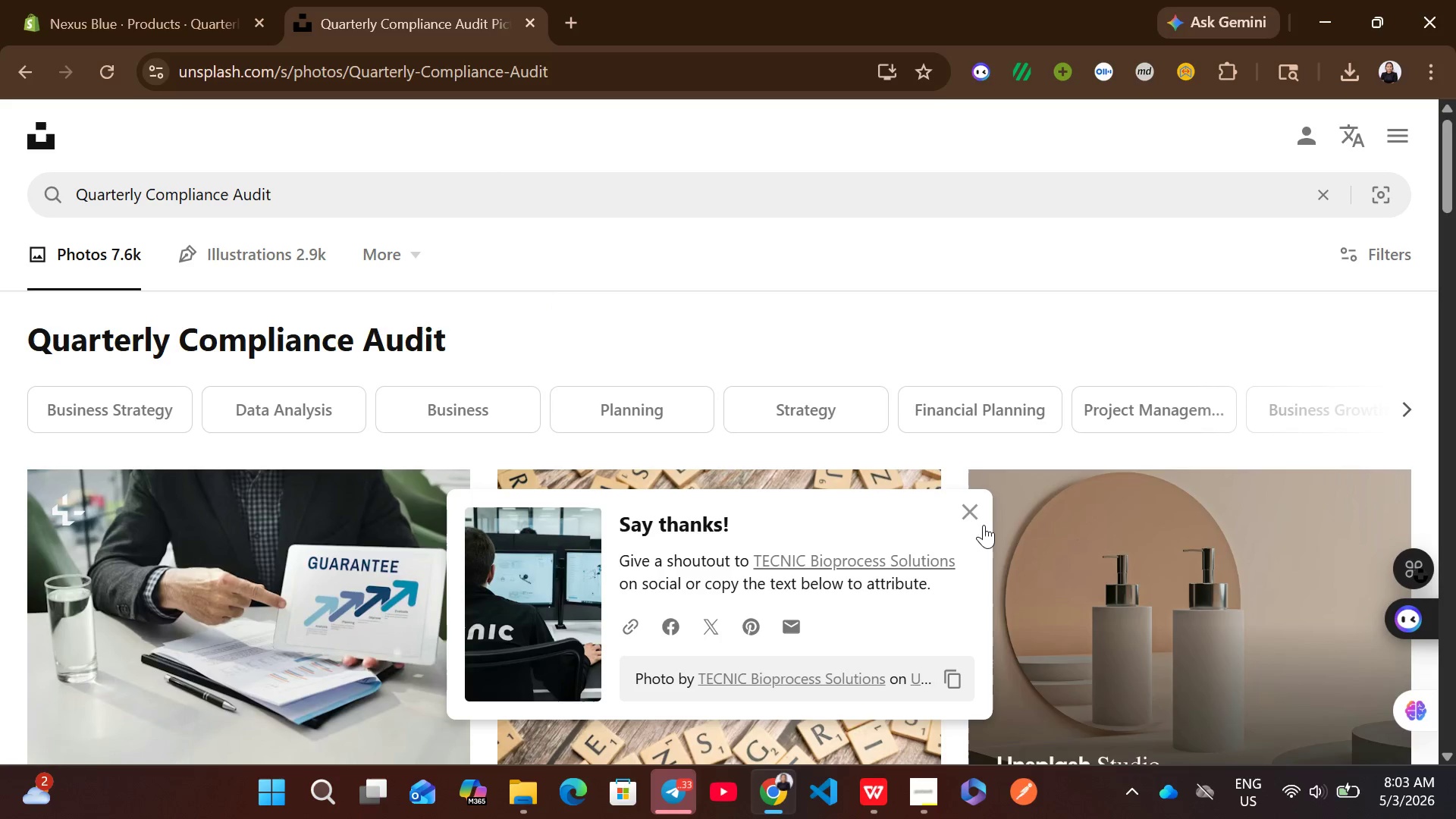 
left_click([974, 511])
 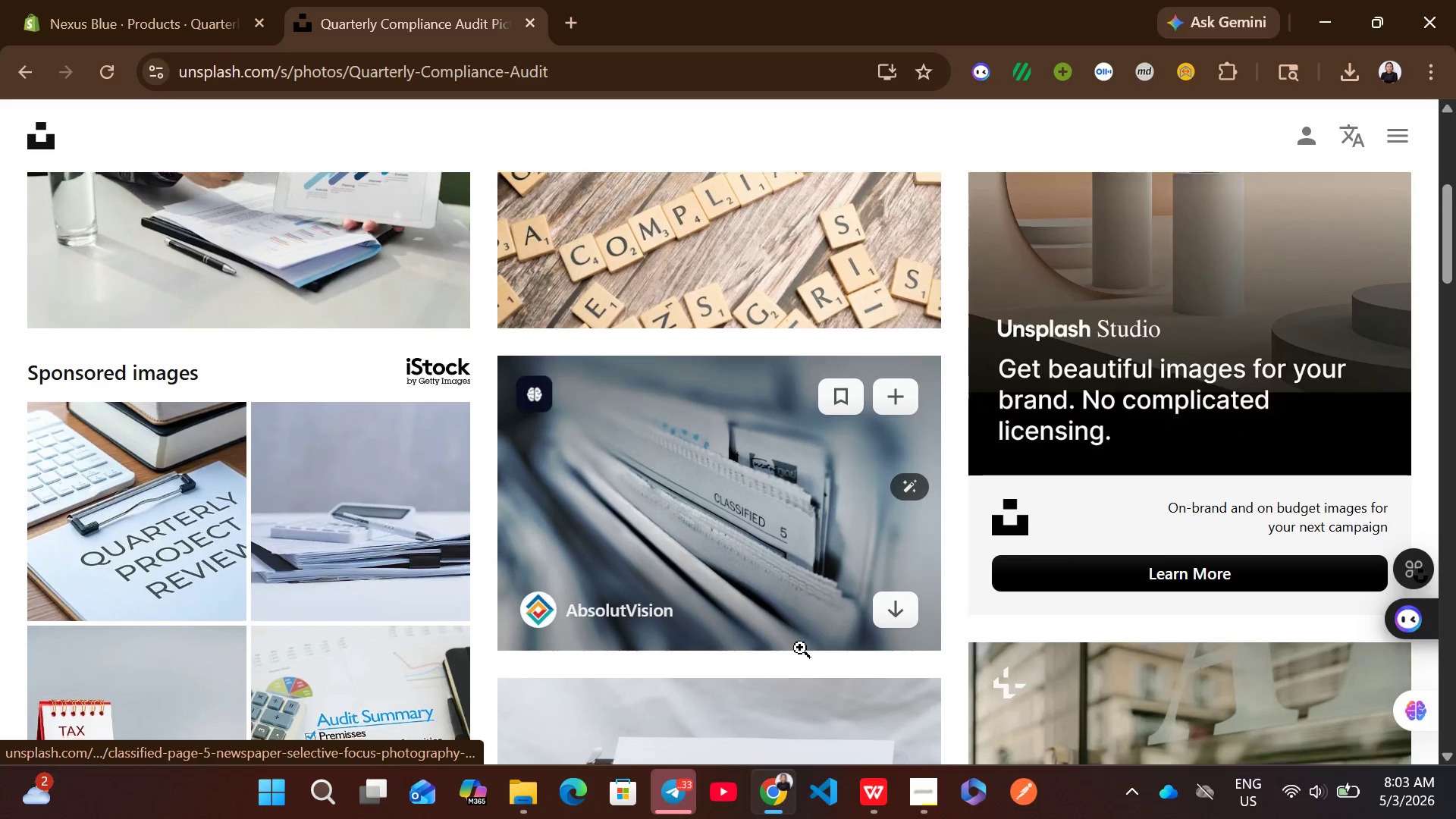 
wait(6.0)
 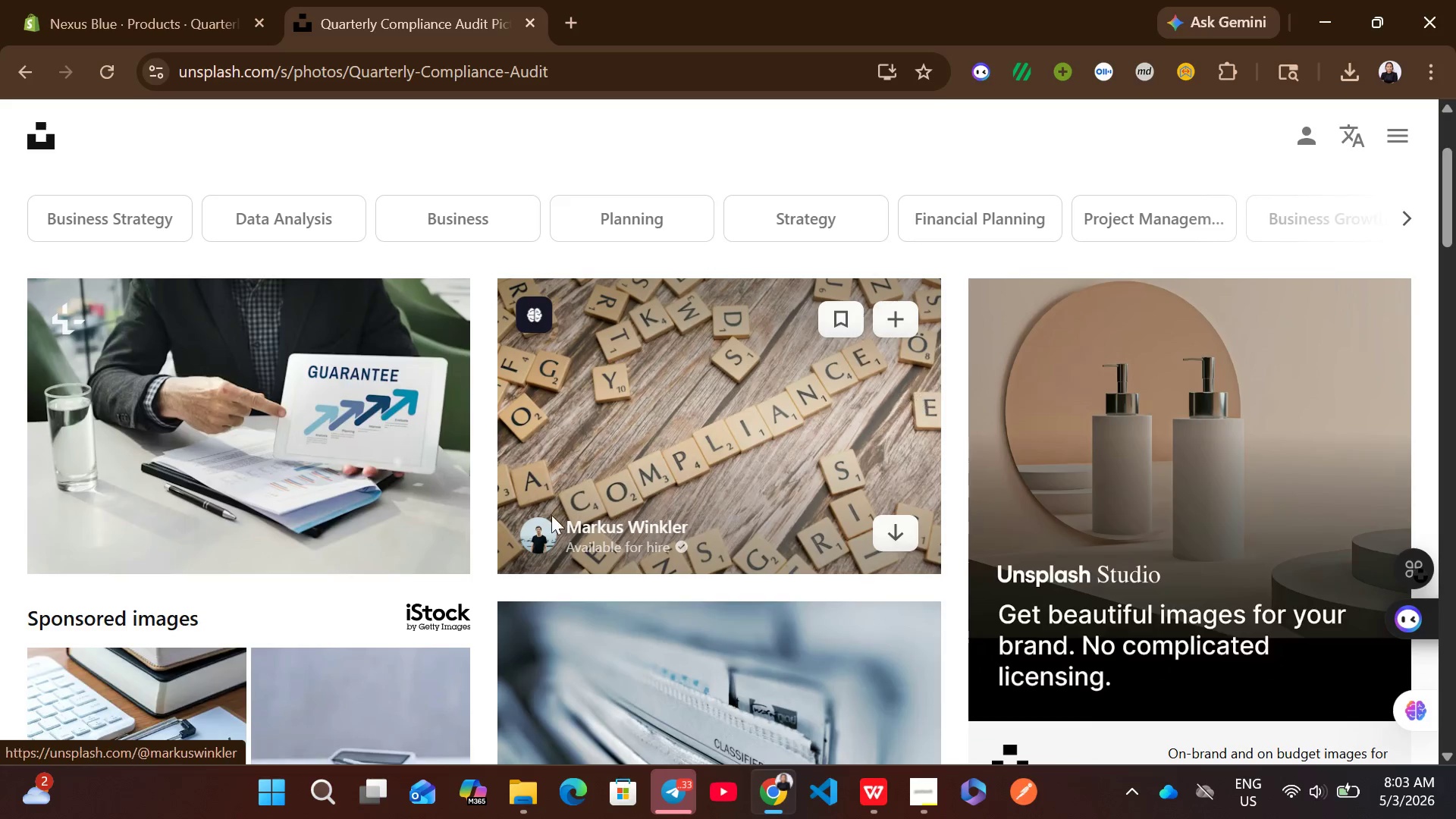 
mouse_move([990, 563])
 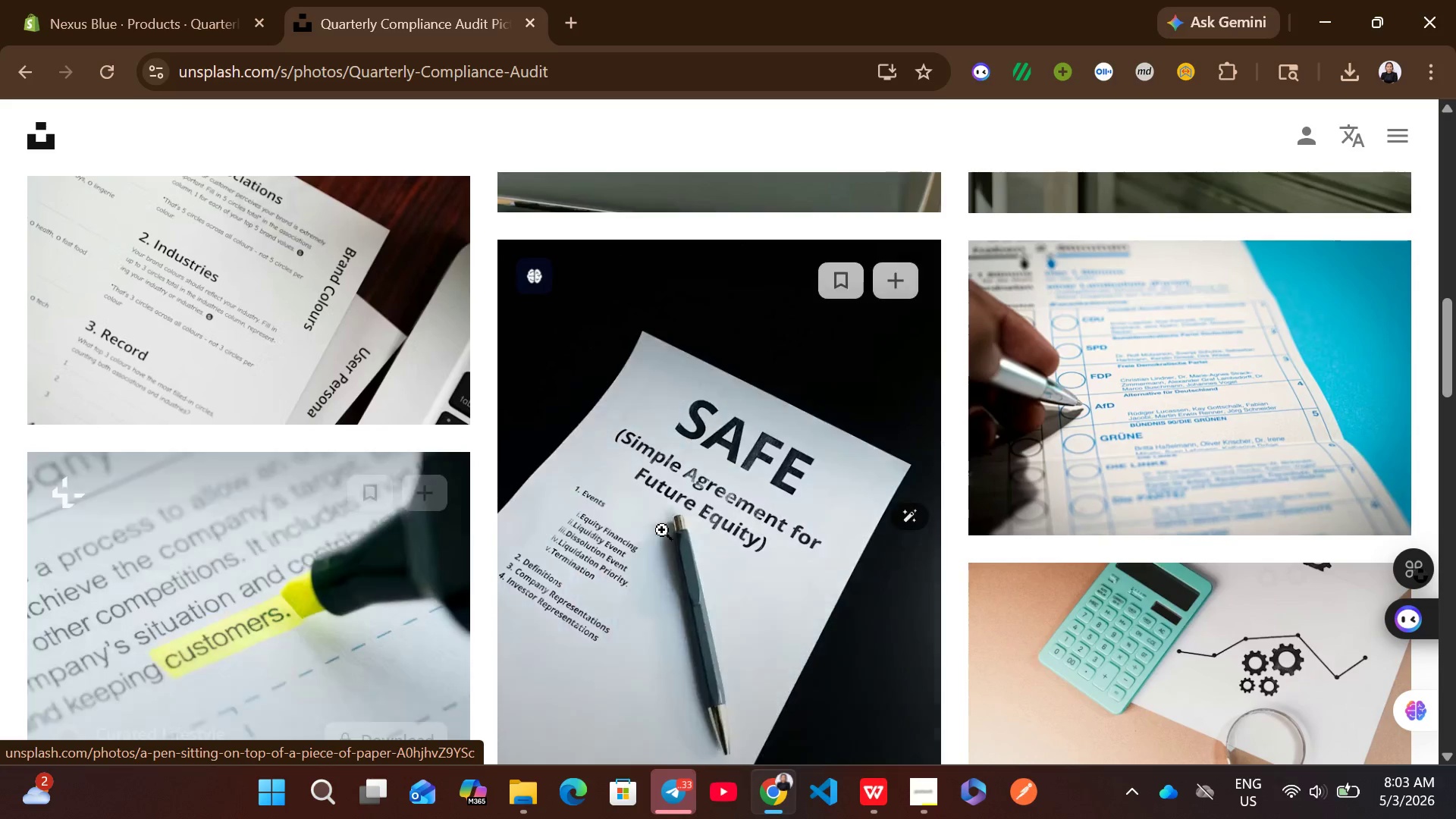 
wait(5.52)
 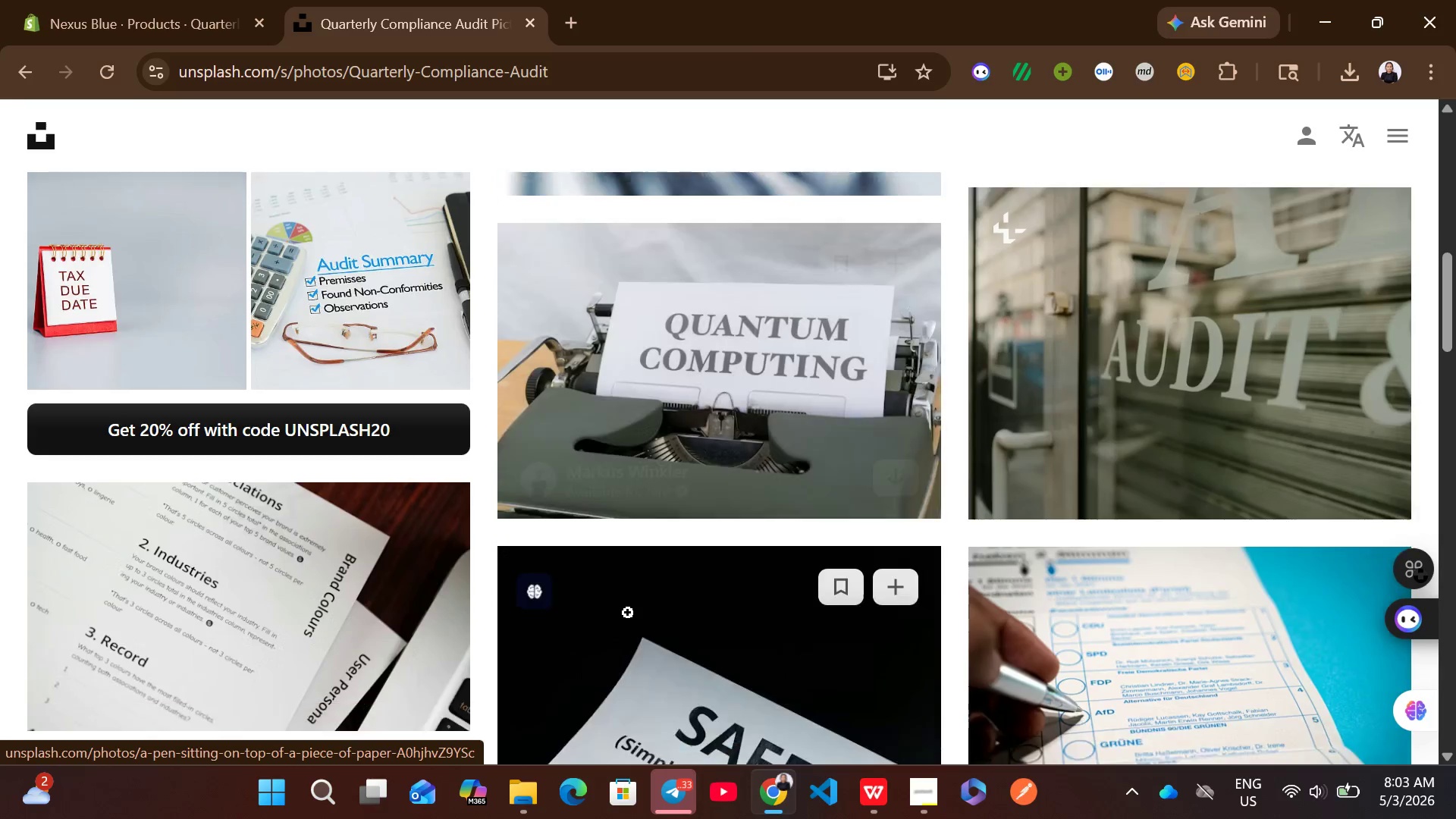 
left_click([898, 601])
 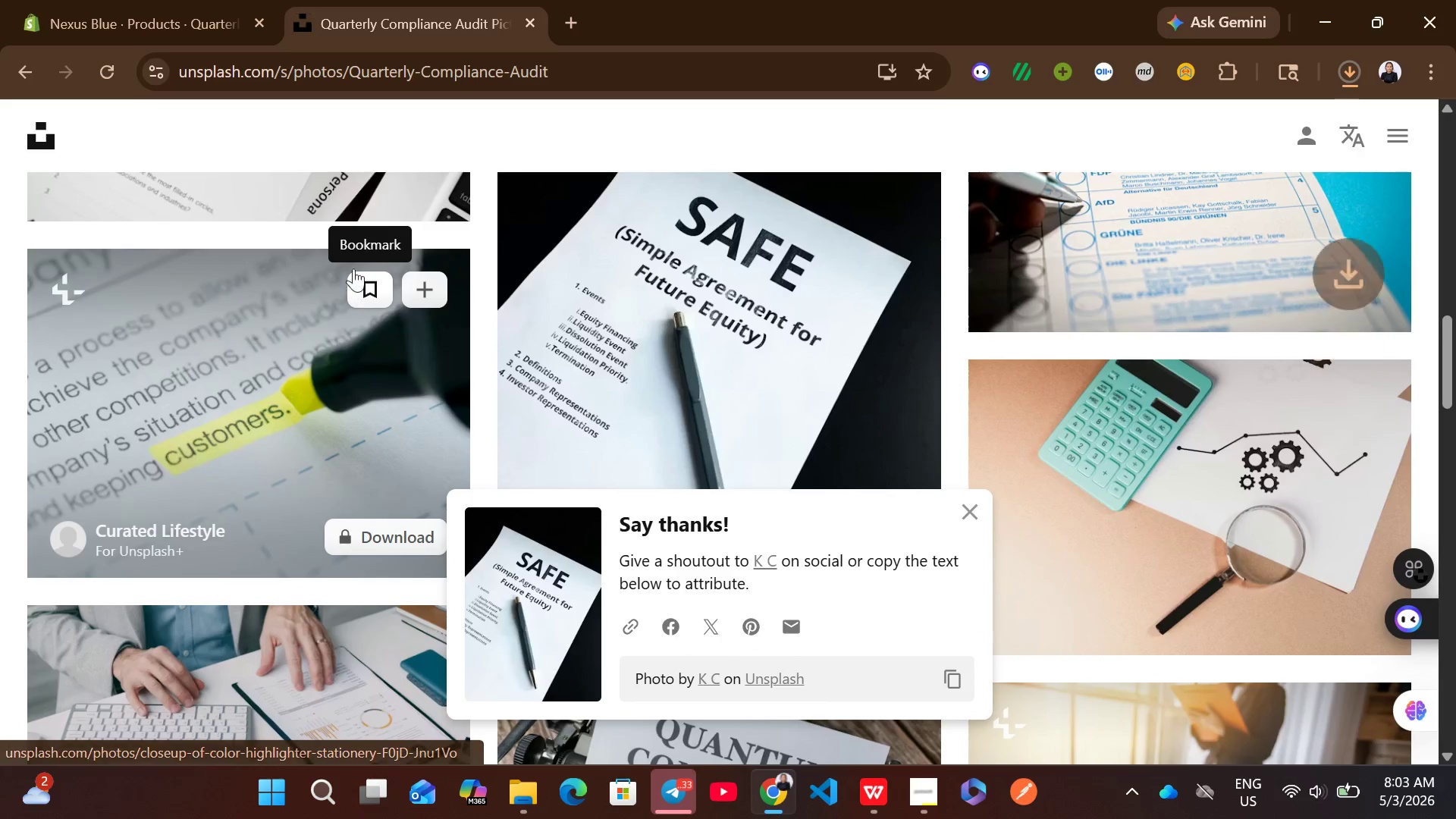 
left_click([238, 0])
 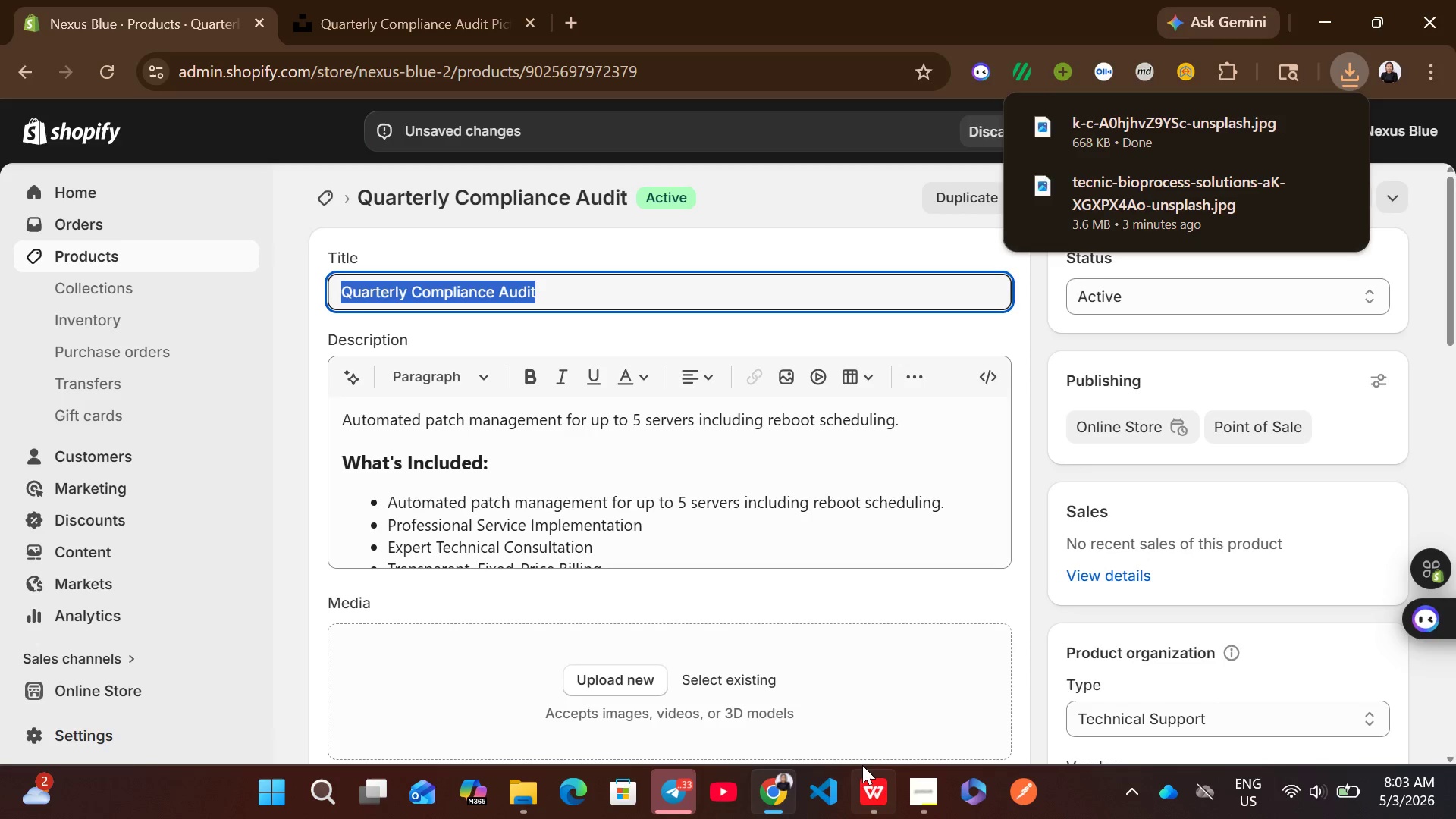 
left_click([868, 780])
 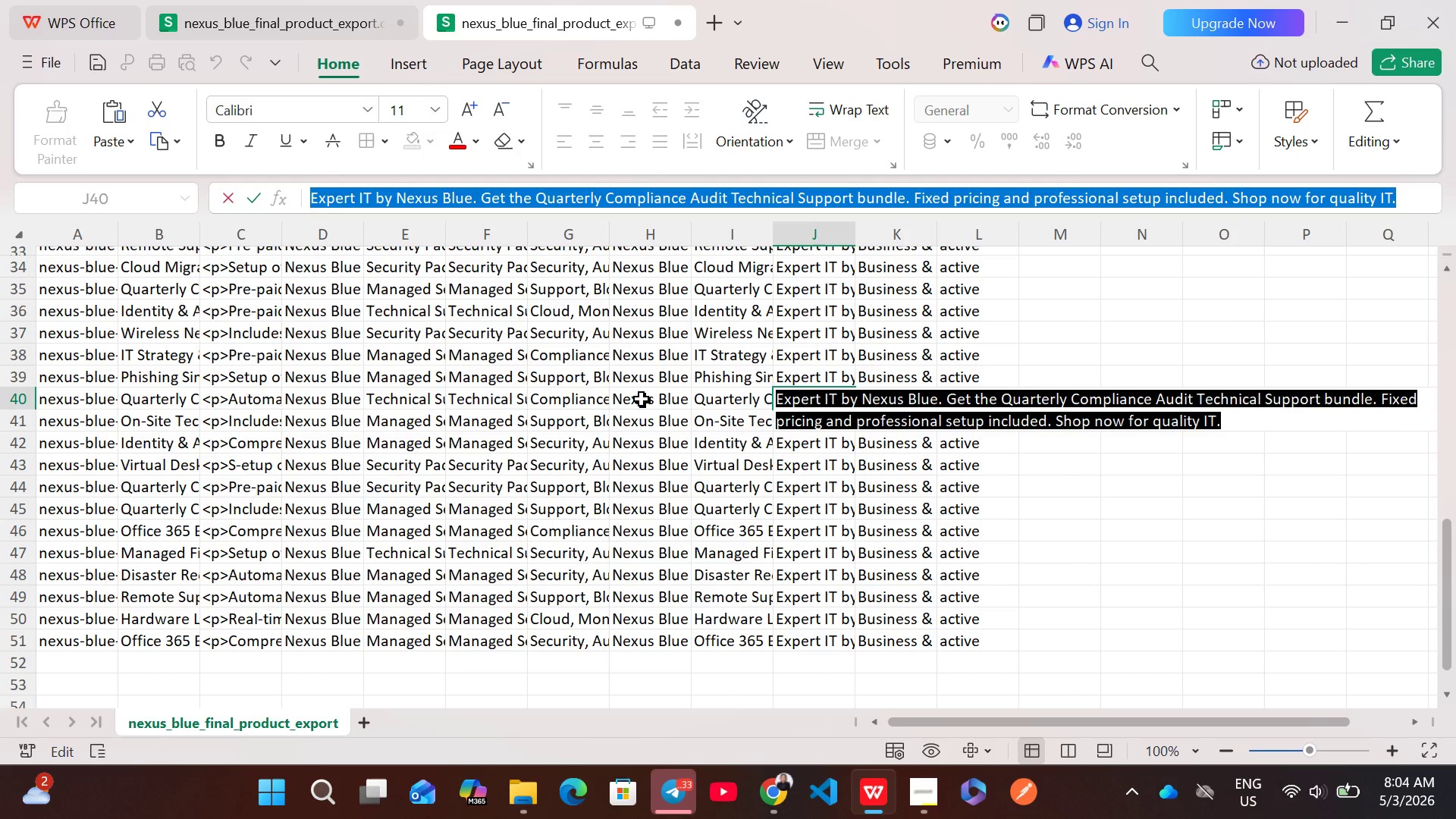 
double_click([642, 399])
 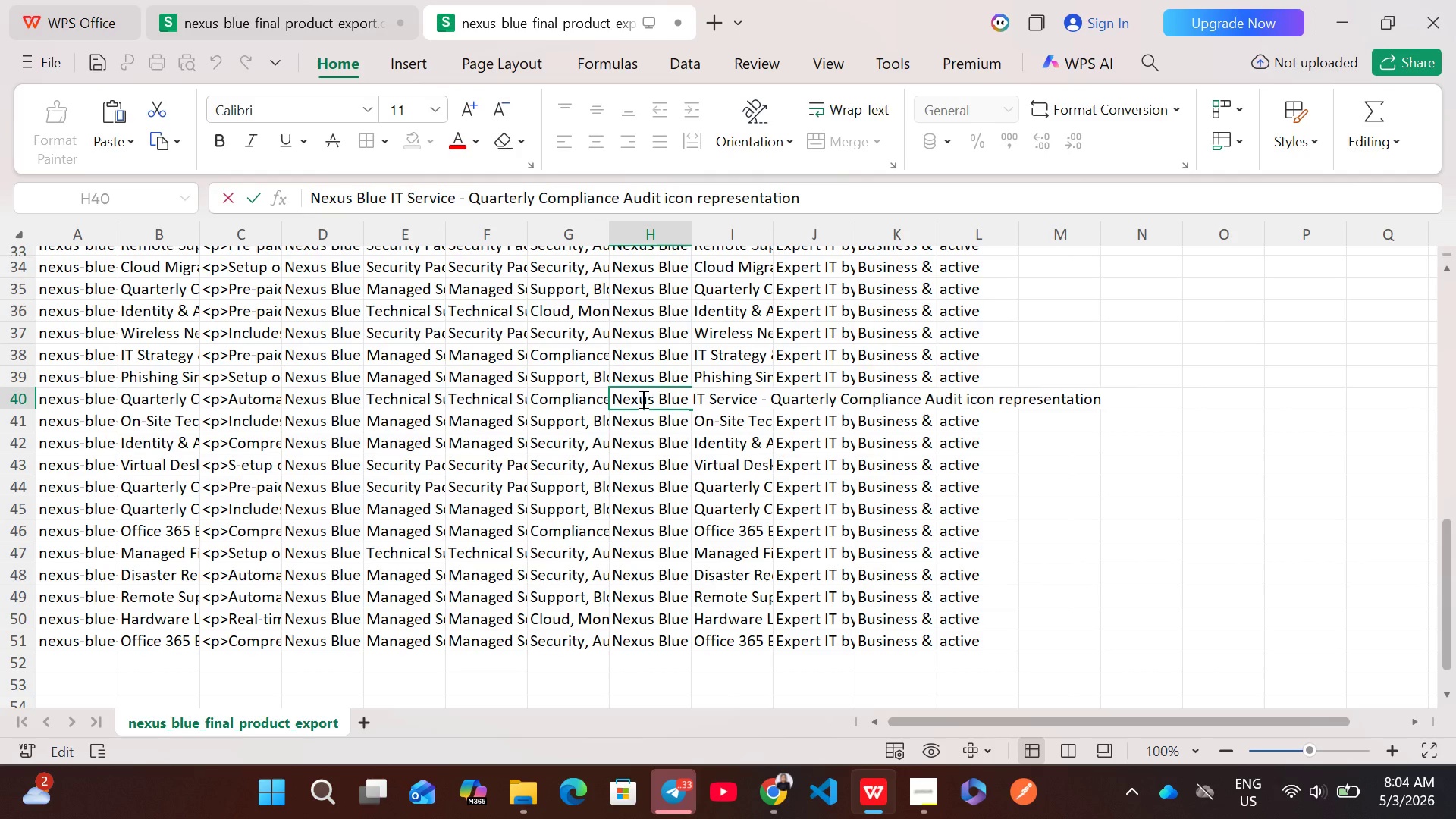 
key(Control+A)
 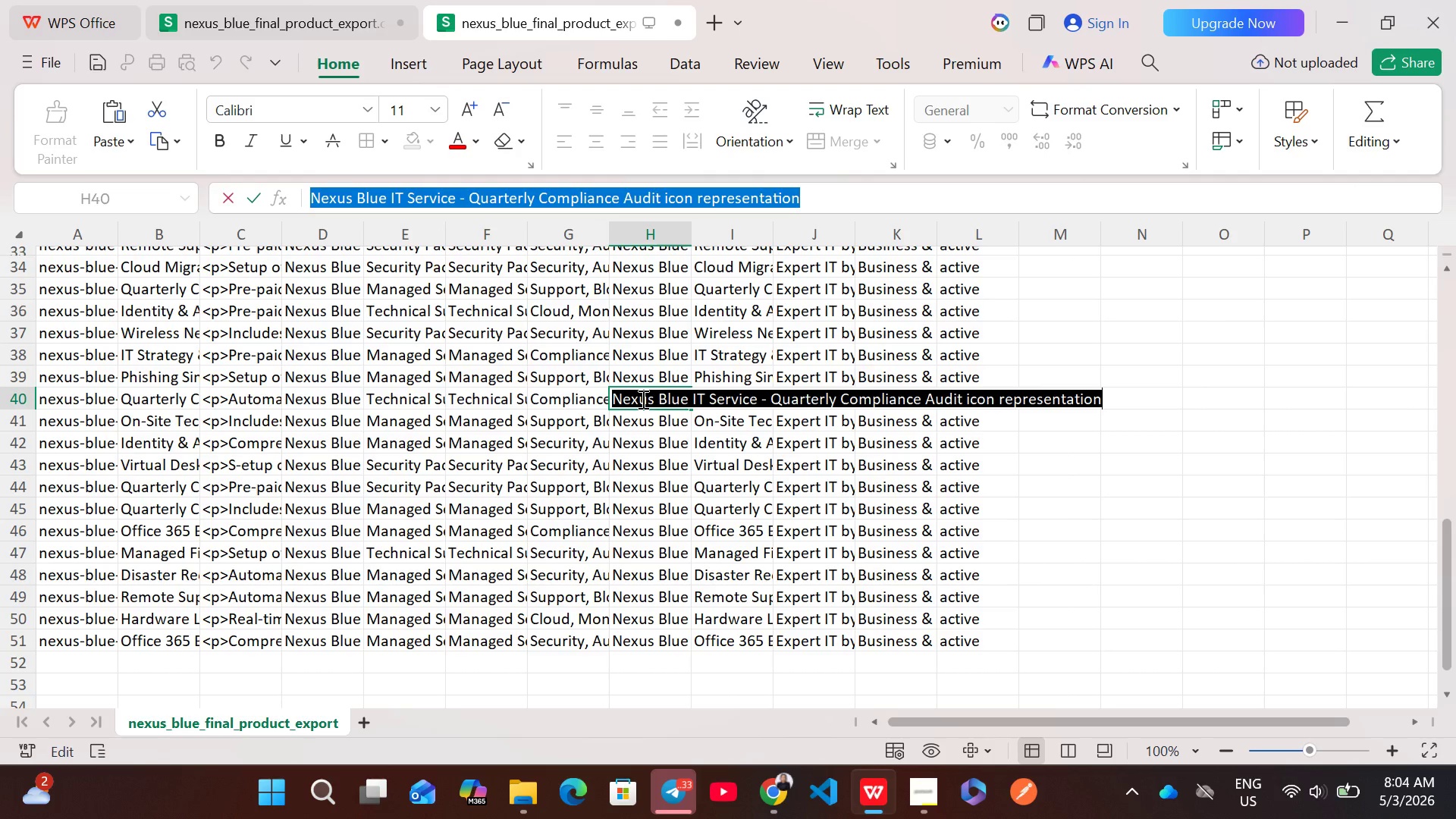 
key(Control+C)
 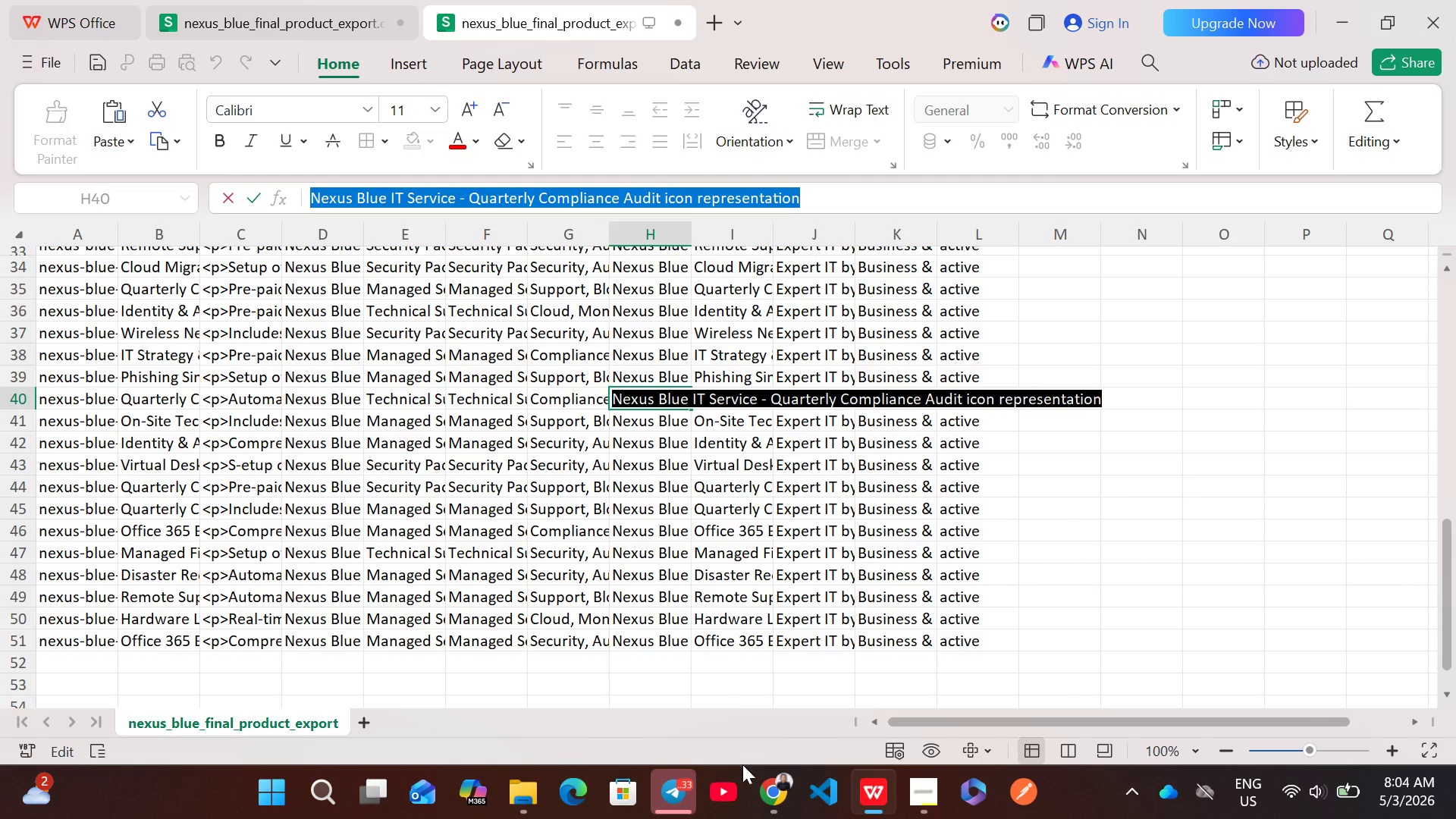 
left_click([774, 789])
 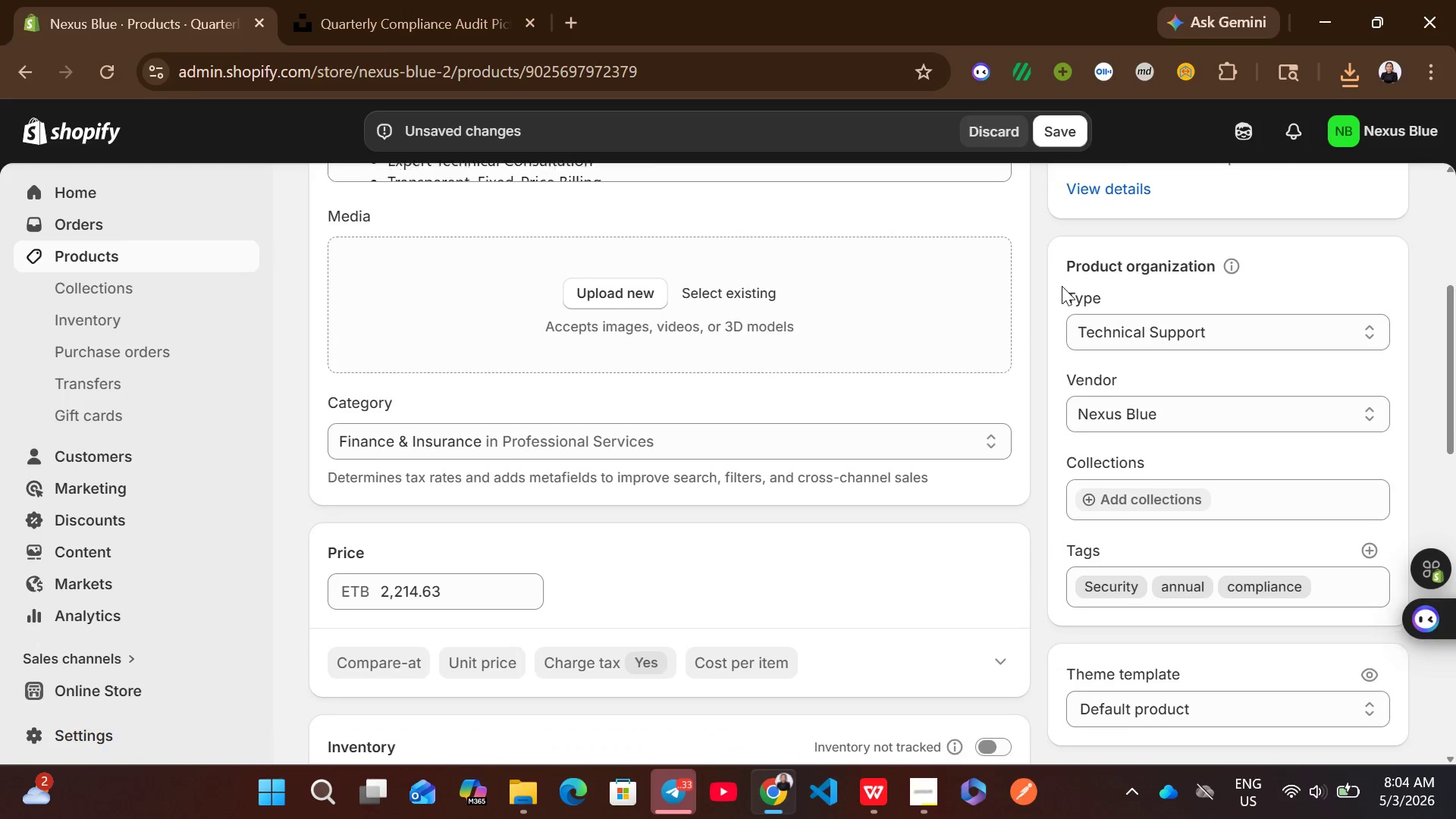 
left_click([1351, 64])
 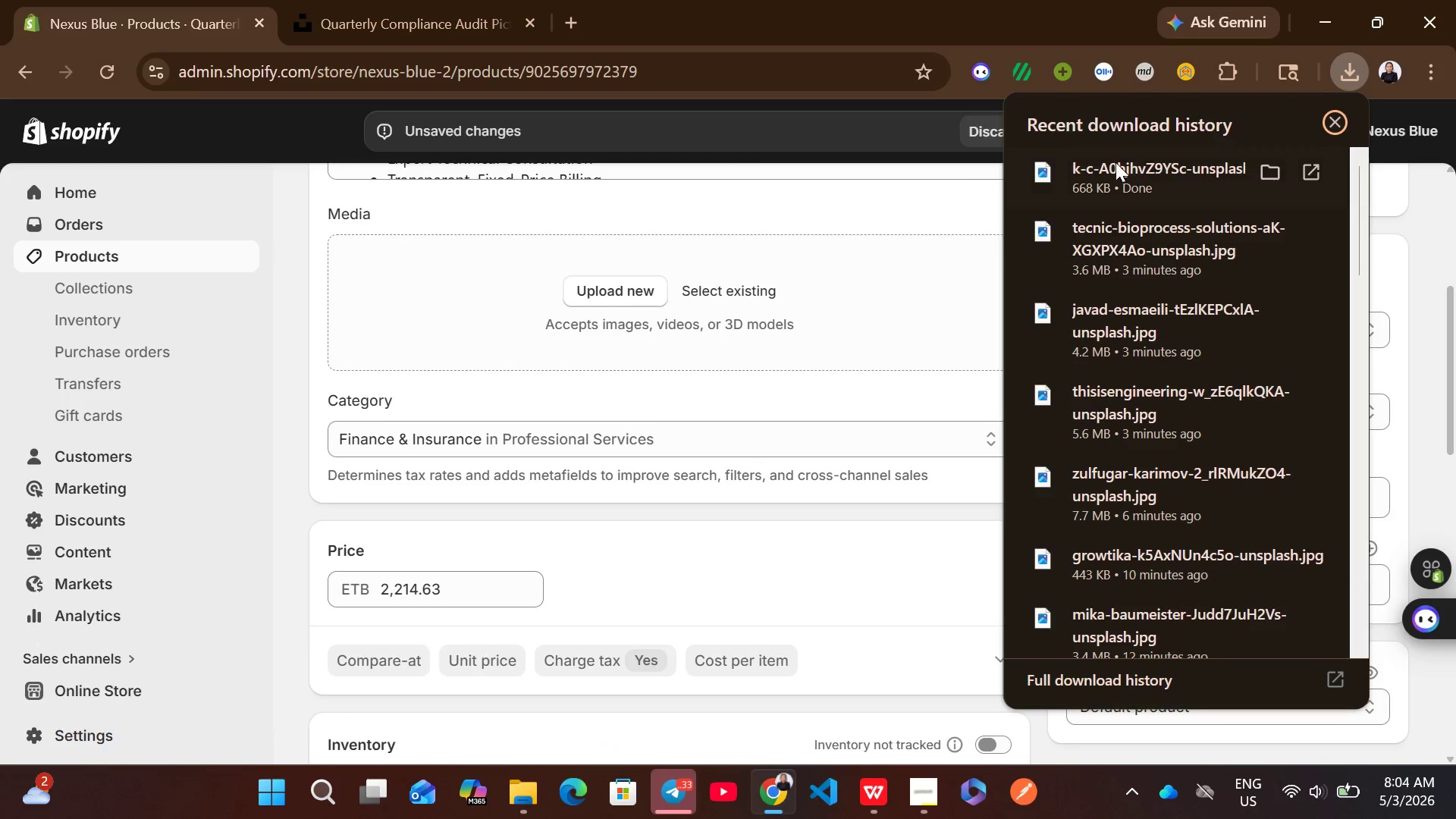 
left_click_drag(start_coordinate=[1113, 163], to_coordinate=[795, 318])
 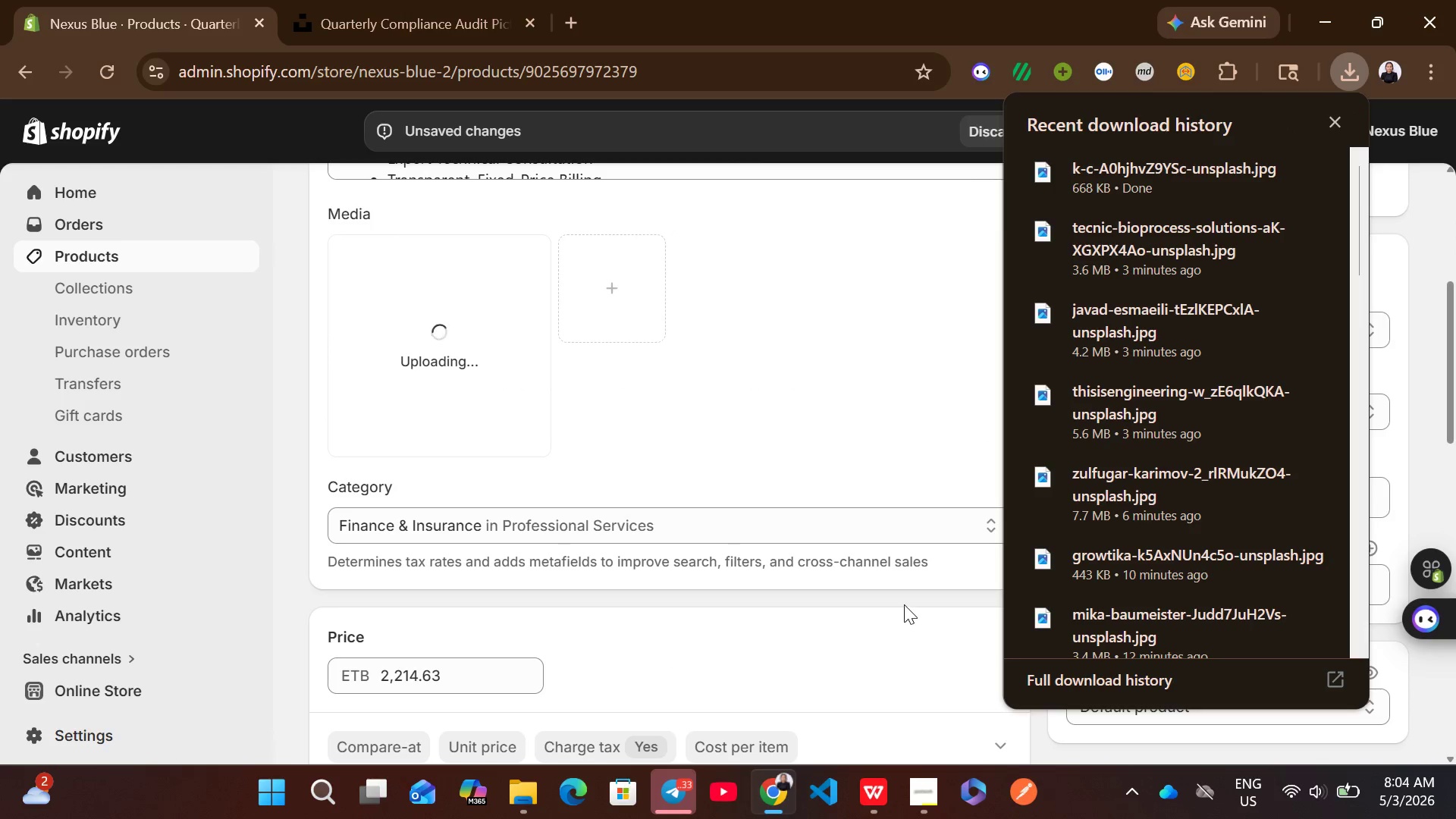 
left_click([908, 594])
 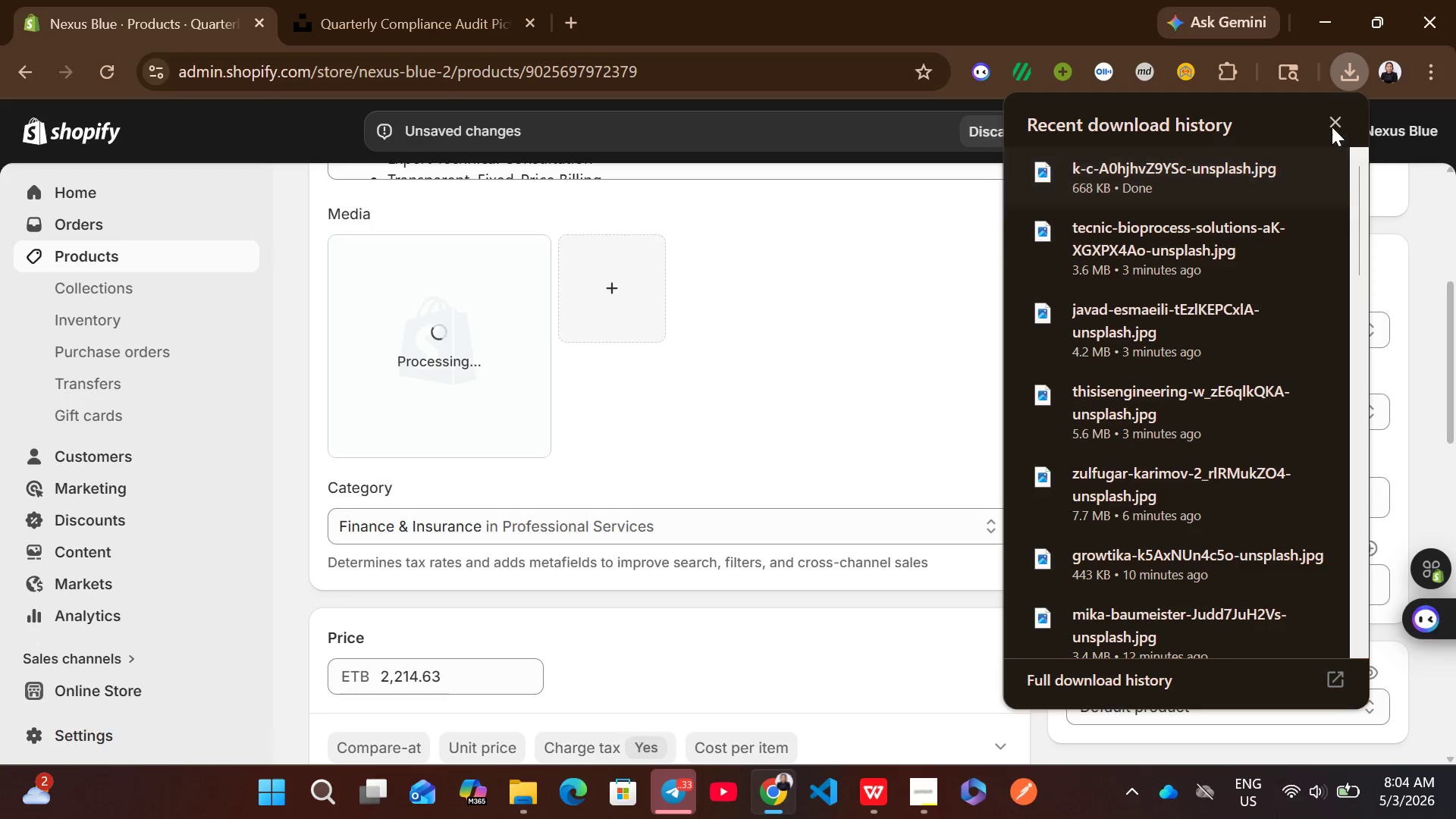 
left_click([1331, 122])
 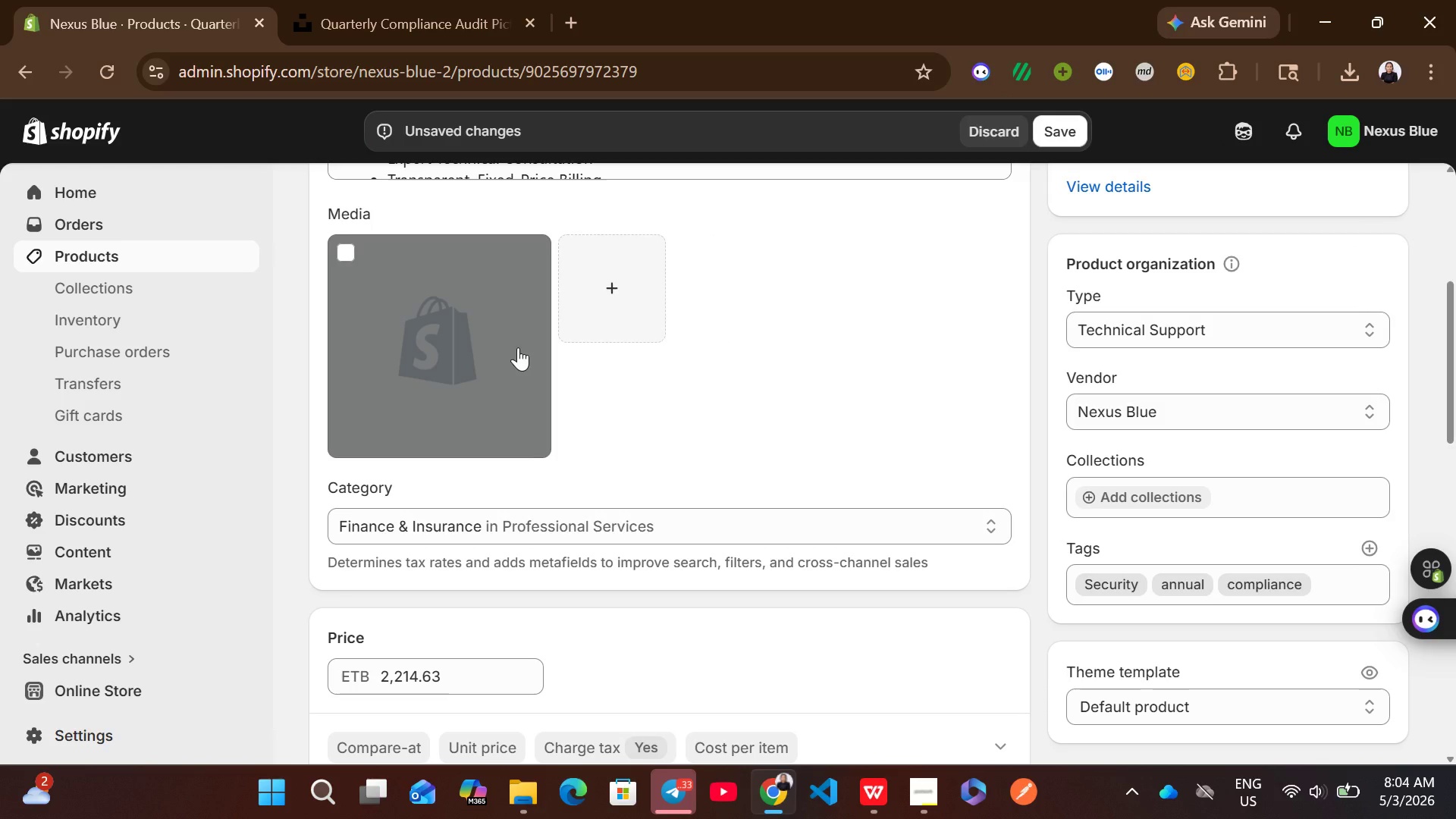 
left_click([518, 347])
 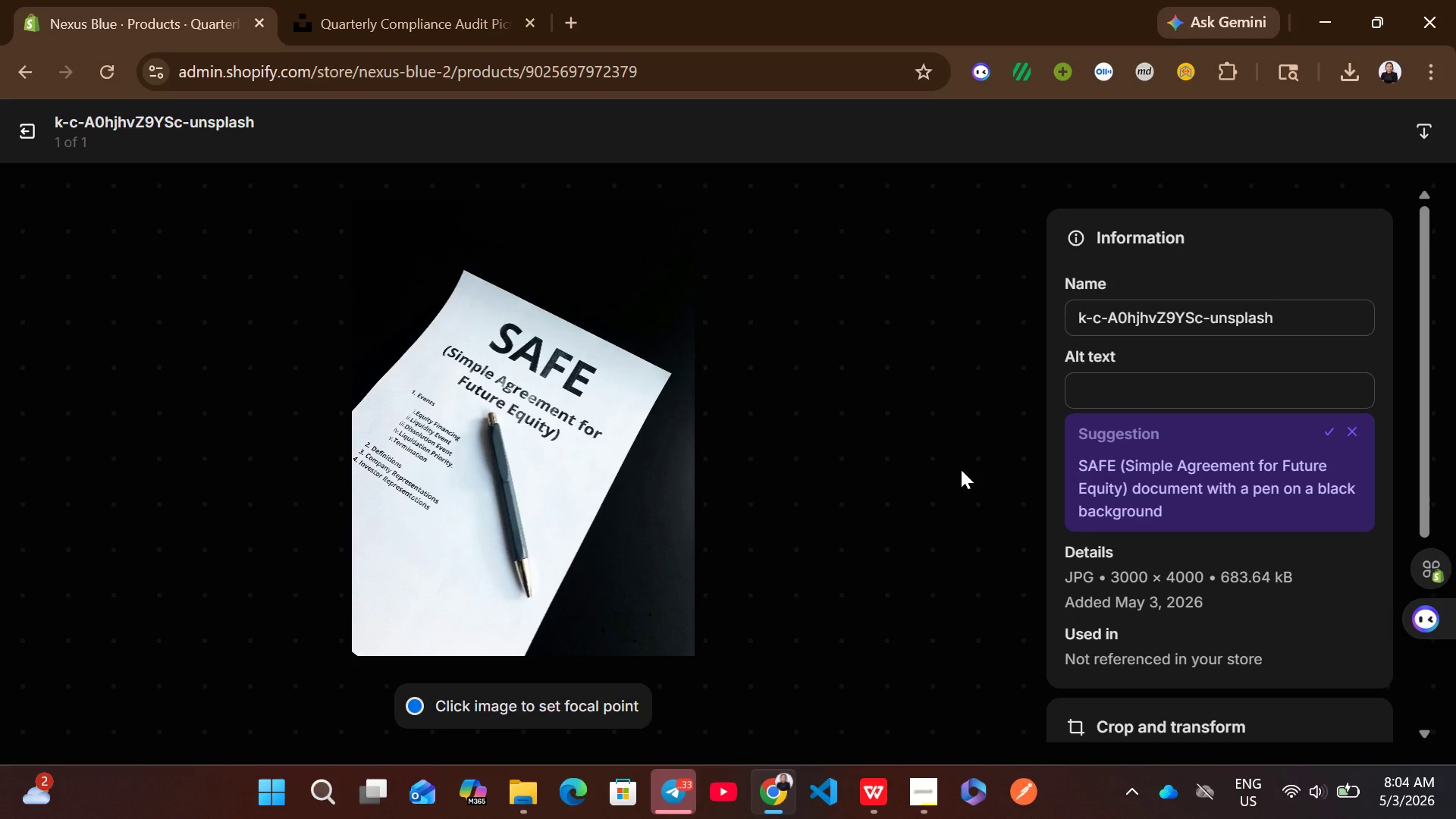 
left_click([1095, 390])
 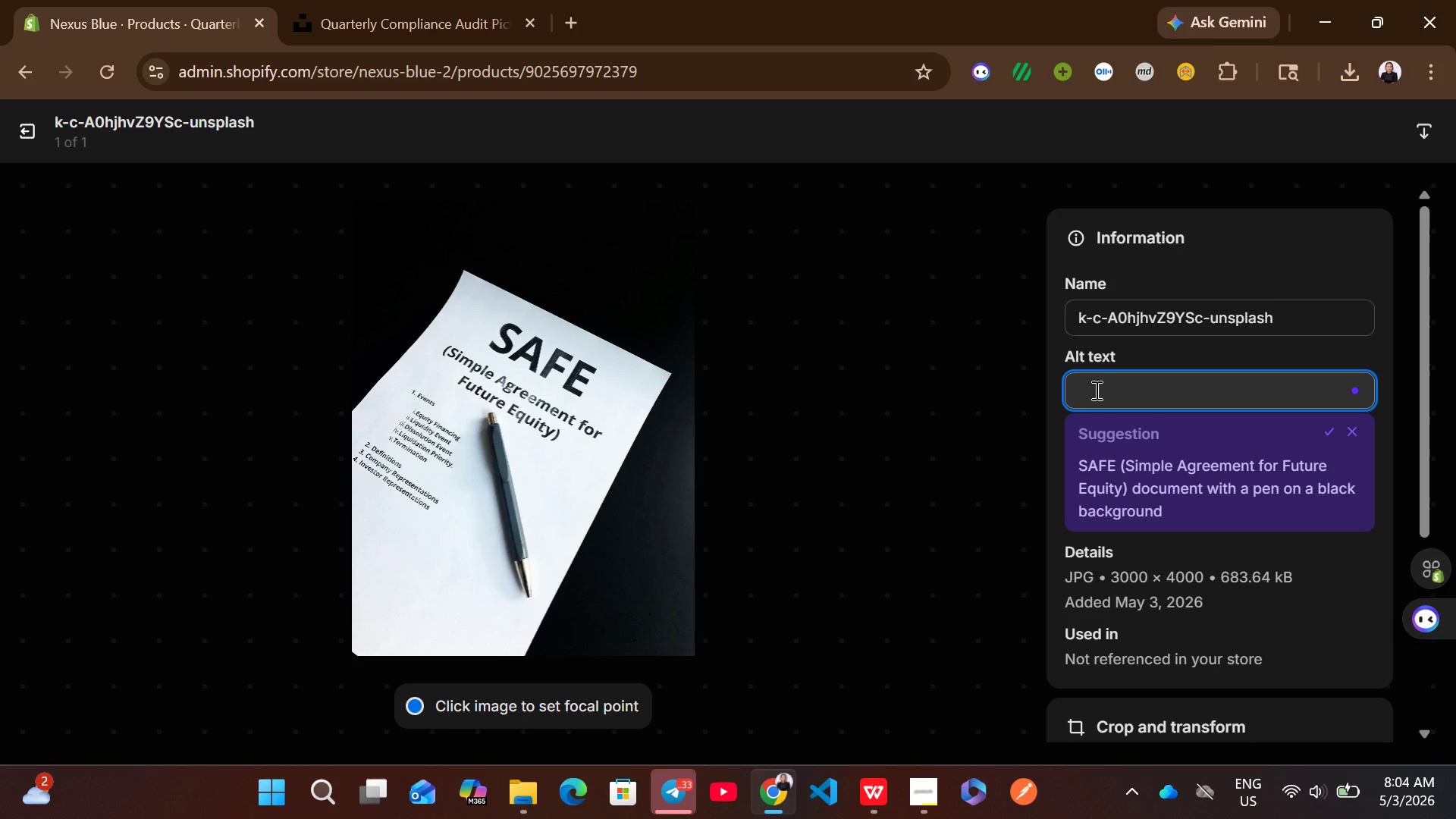 
key(Control+V)
 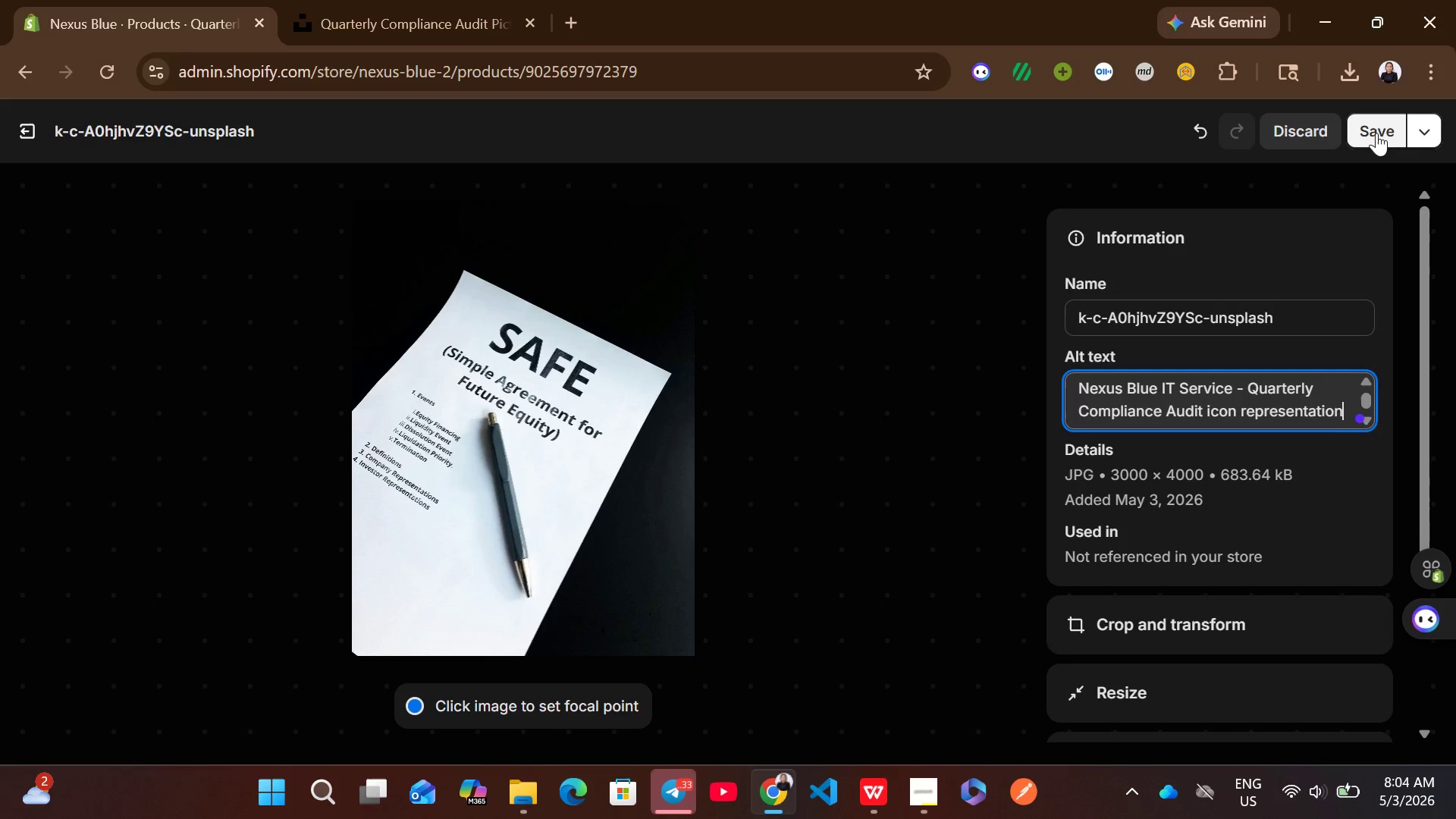 
left_click([1375, 122])
 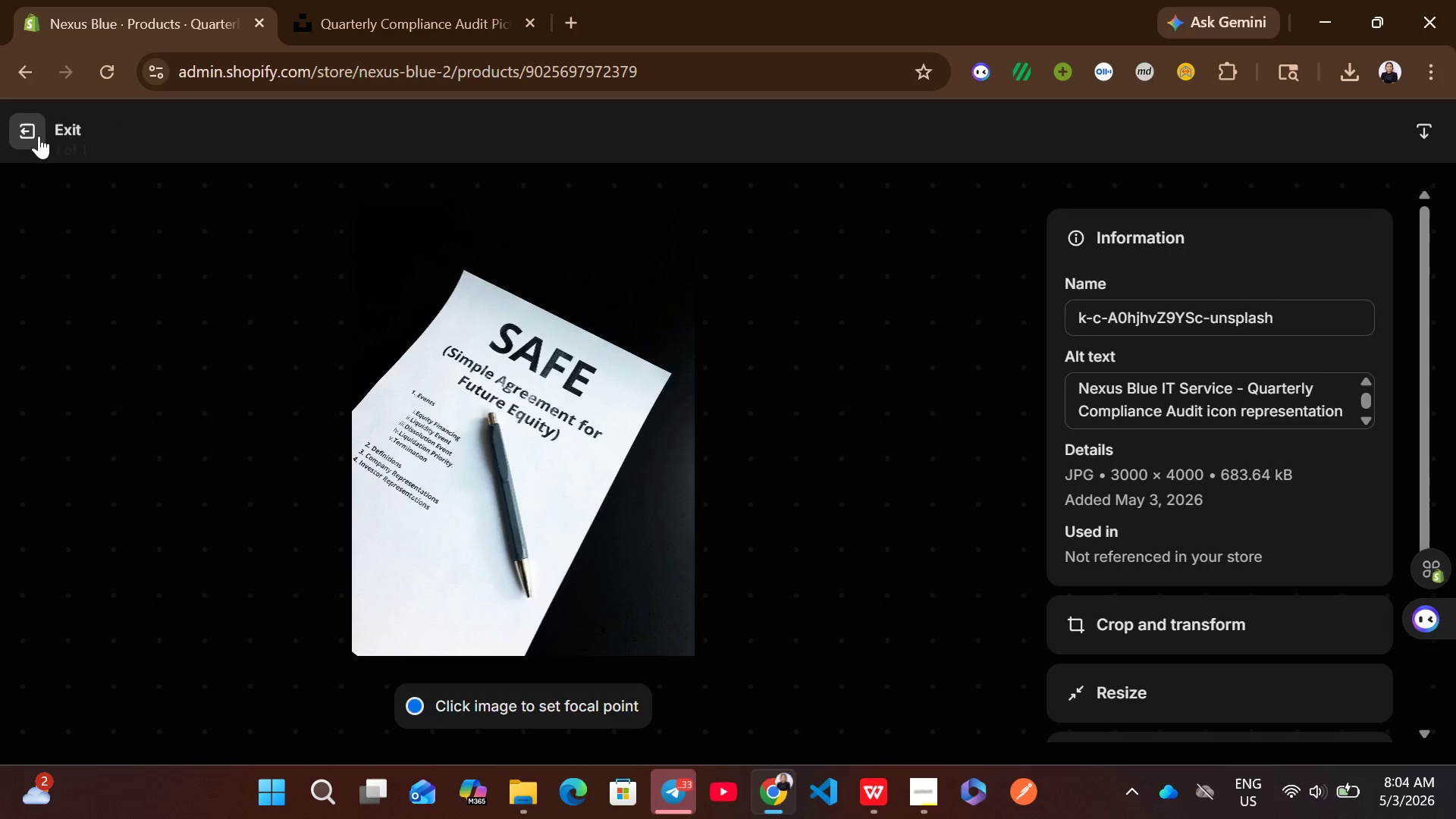 
left_click([39, 136])
 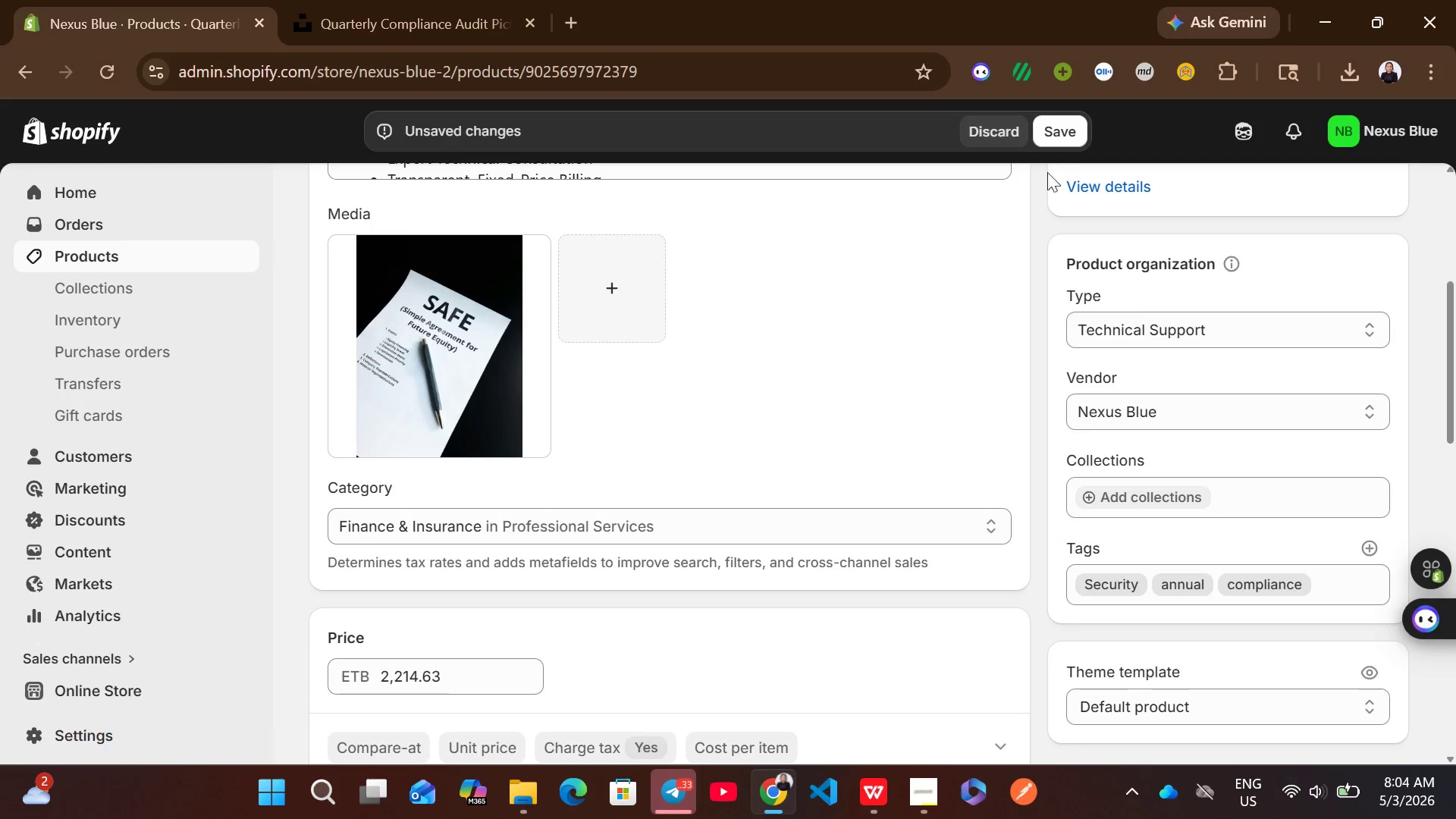 
left_click([1062, 143])
 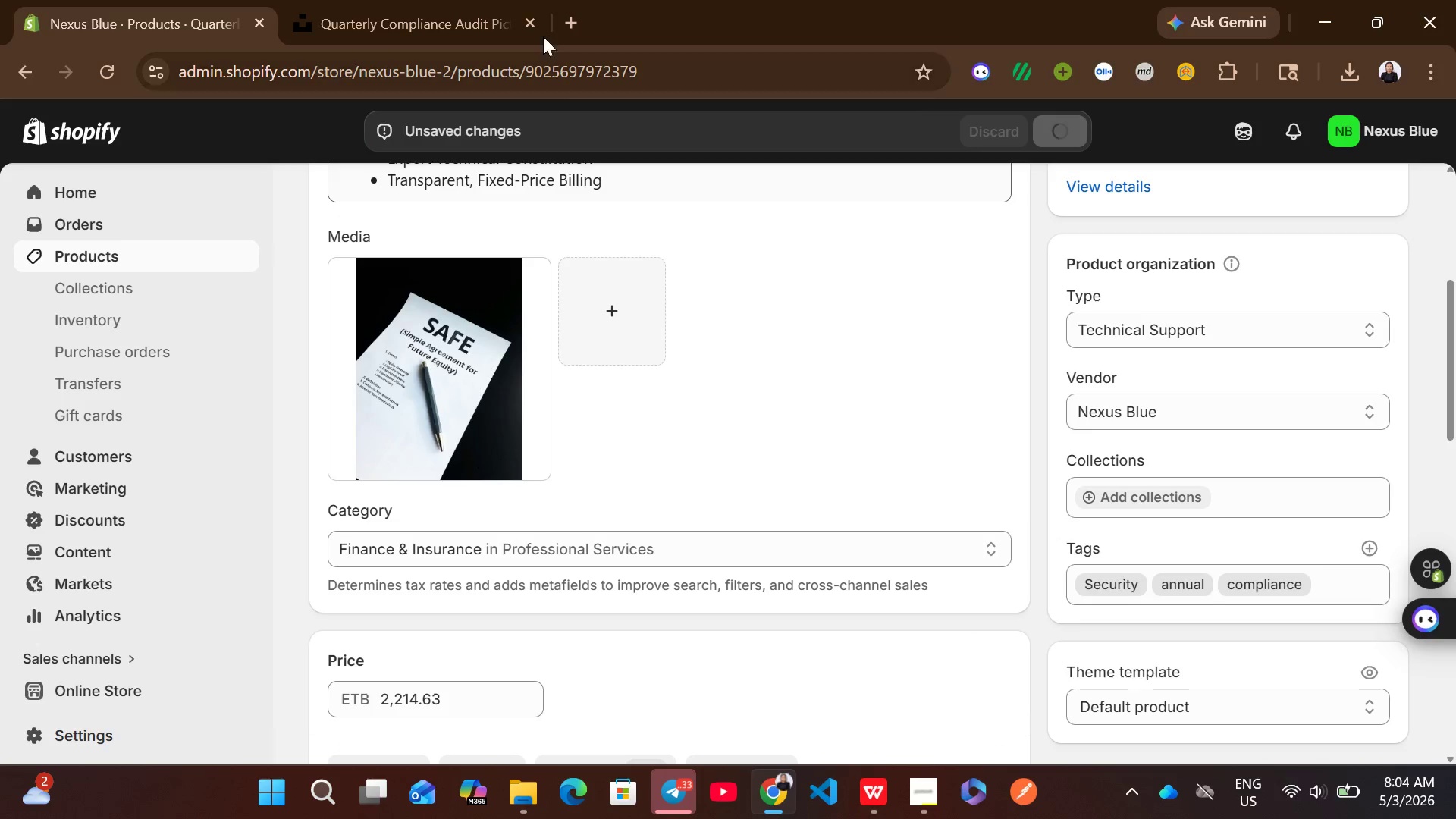 
wait(5.22)
 